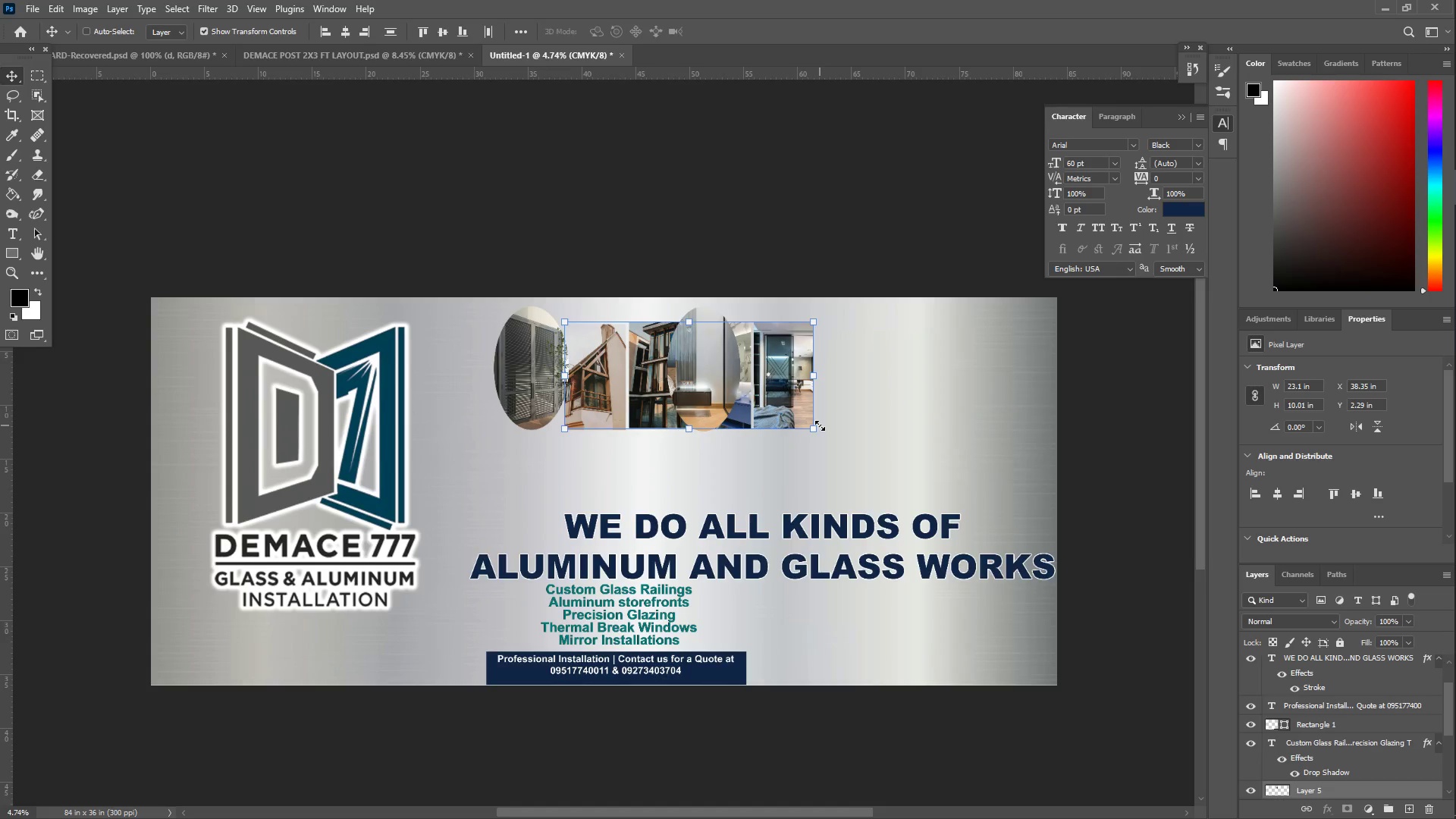 
left_click_drag(start_coordinate=[819, 425], to_coordinate=[954, 539])
 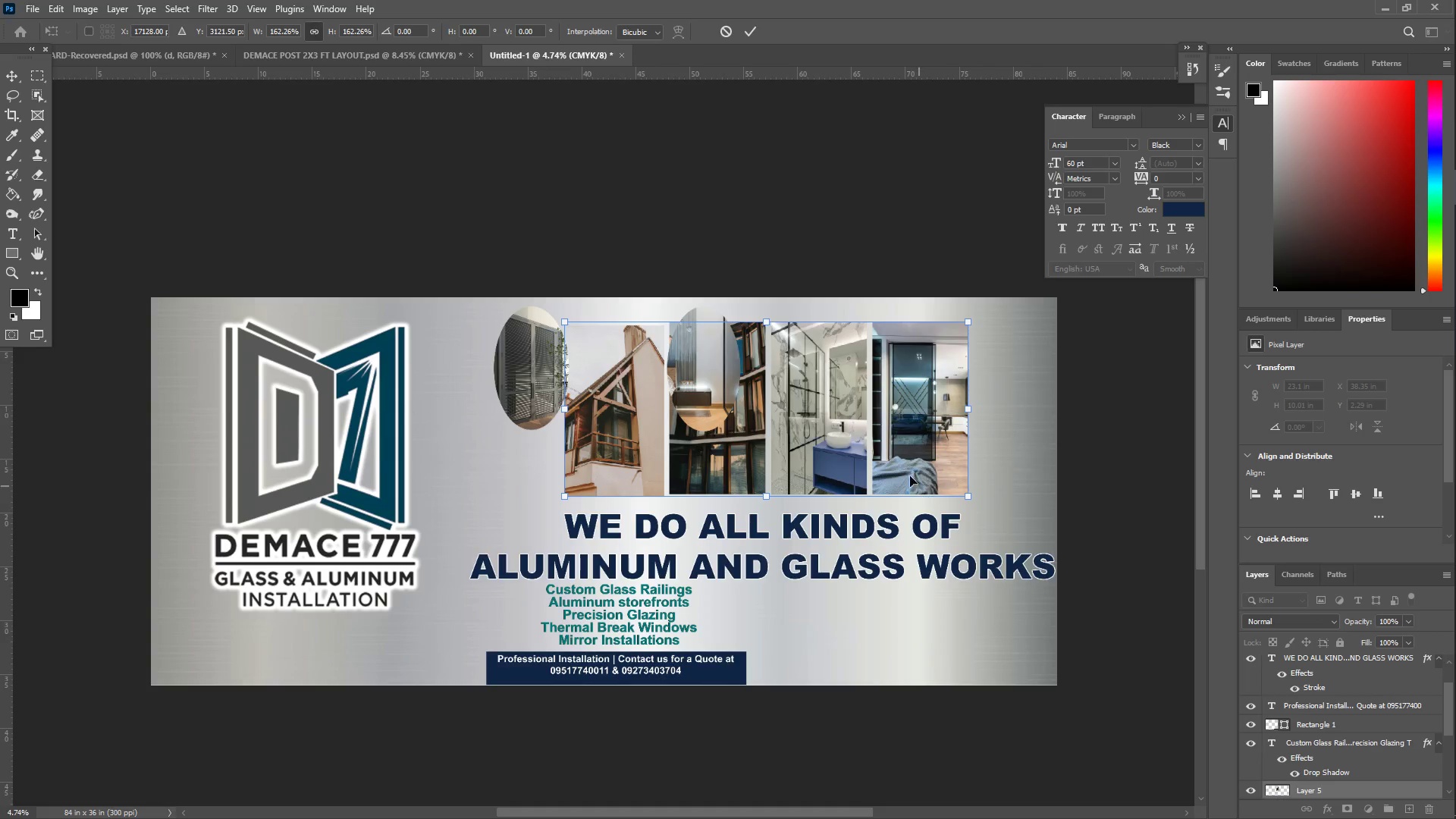 
left_click_drag(start_coordinate=[880, 454], to_coordinate=[871, 460])
 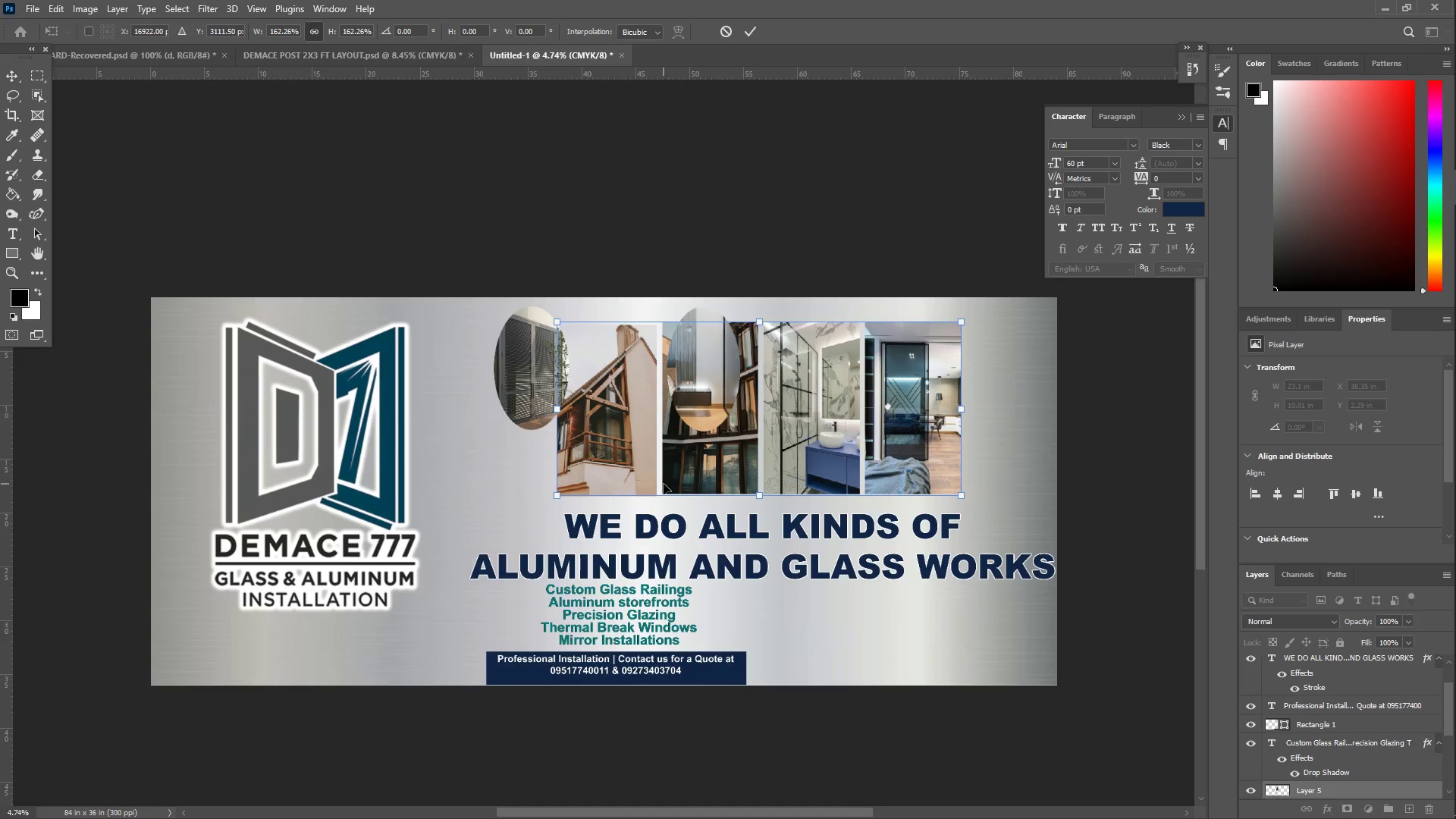 
left_click_drag(start_coordinate=[648, 433], to_coordinate=[636, 433])
 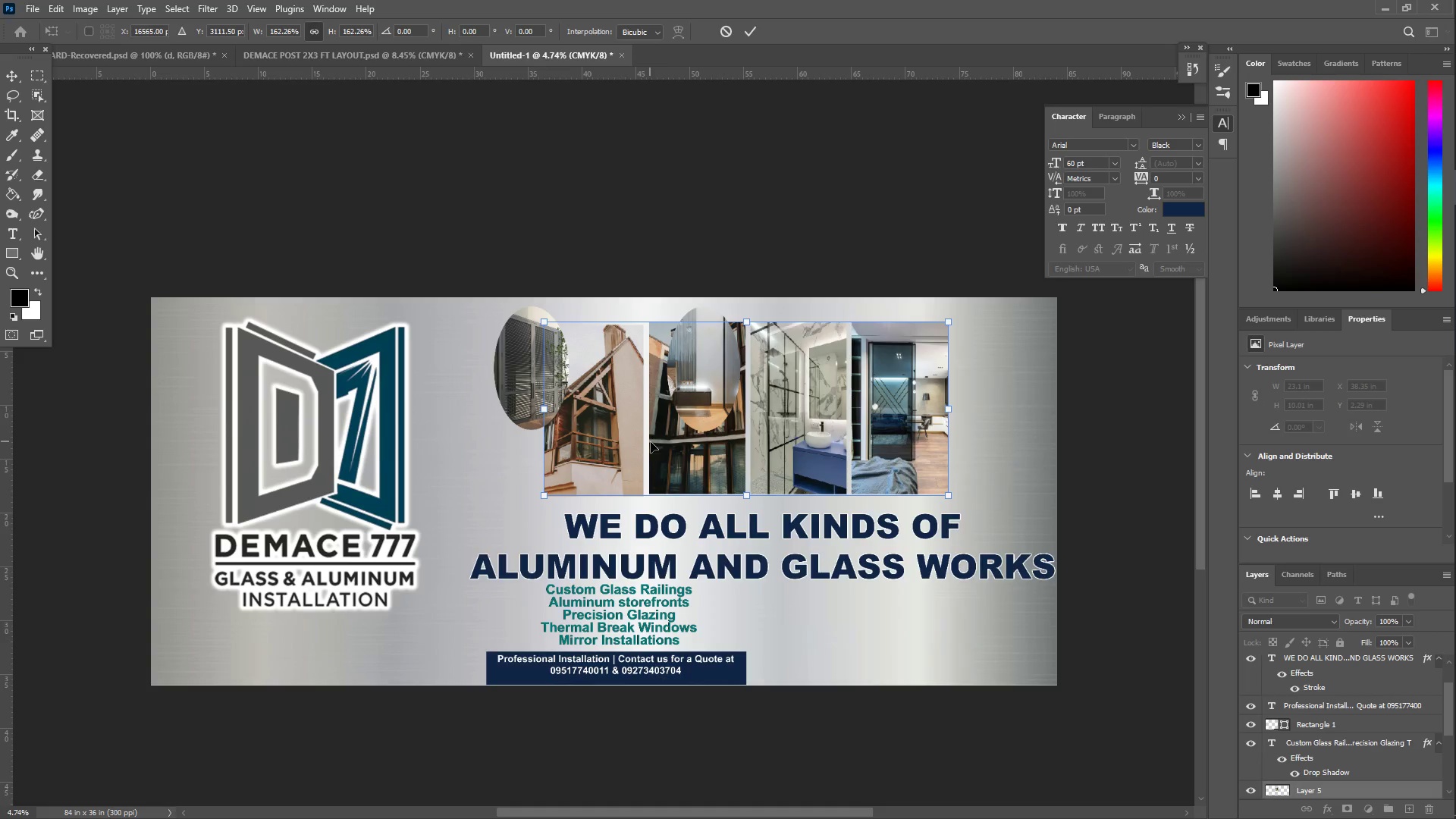 
key(Enter)
 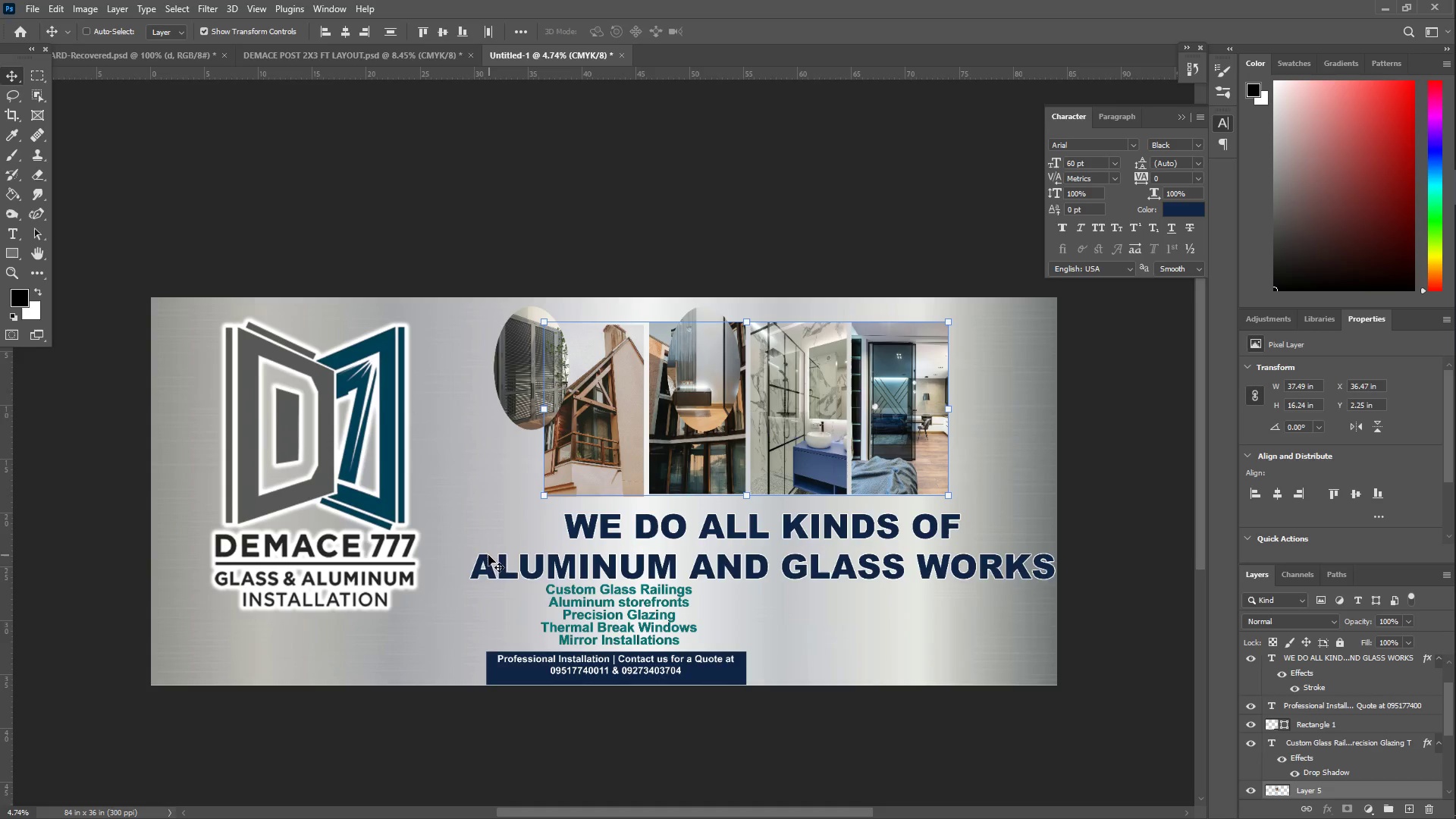 
right_click([503, 567])
 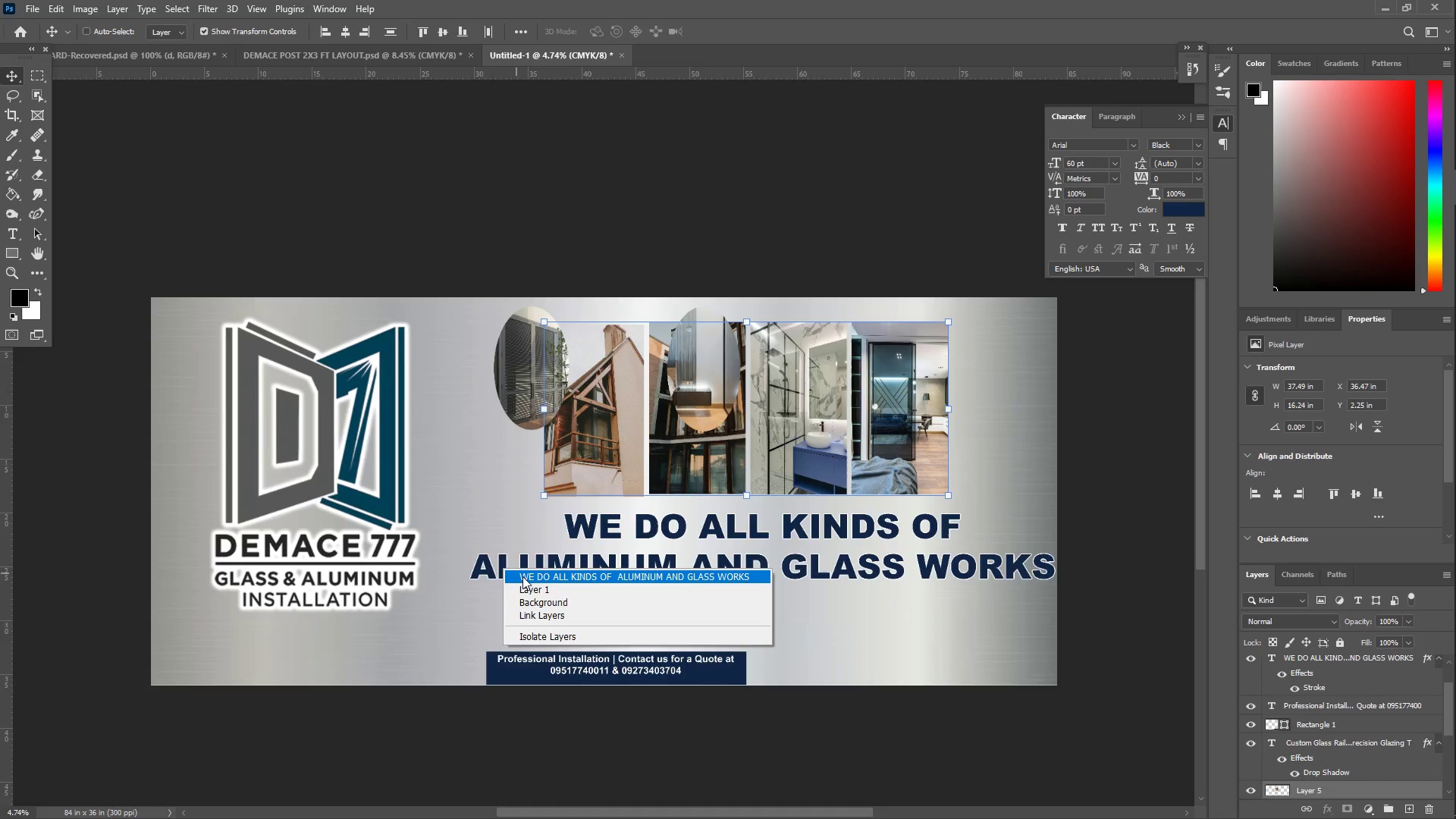 
left_click([522, 576])
 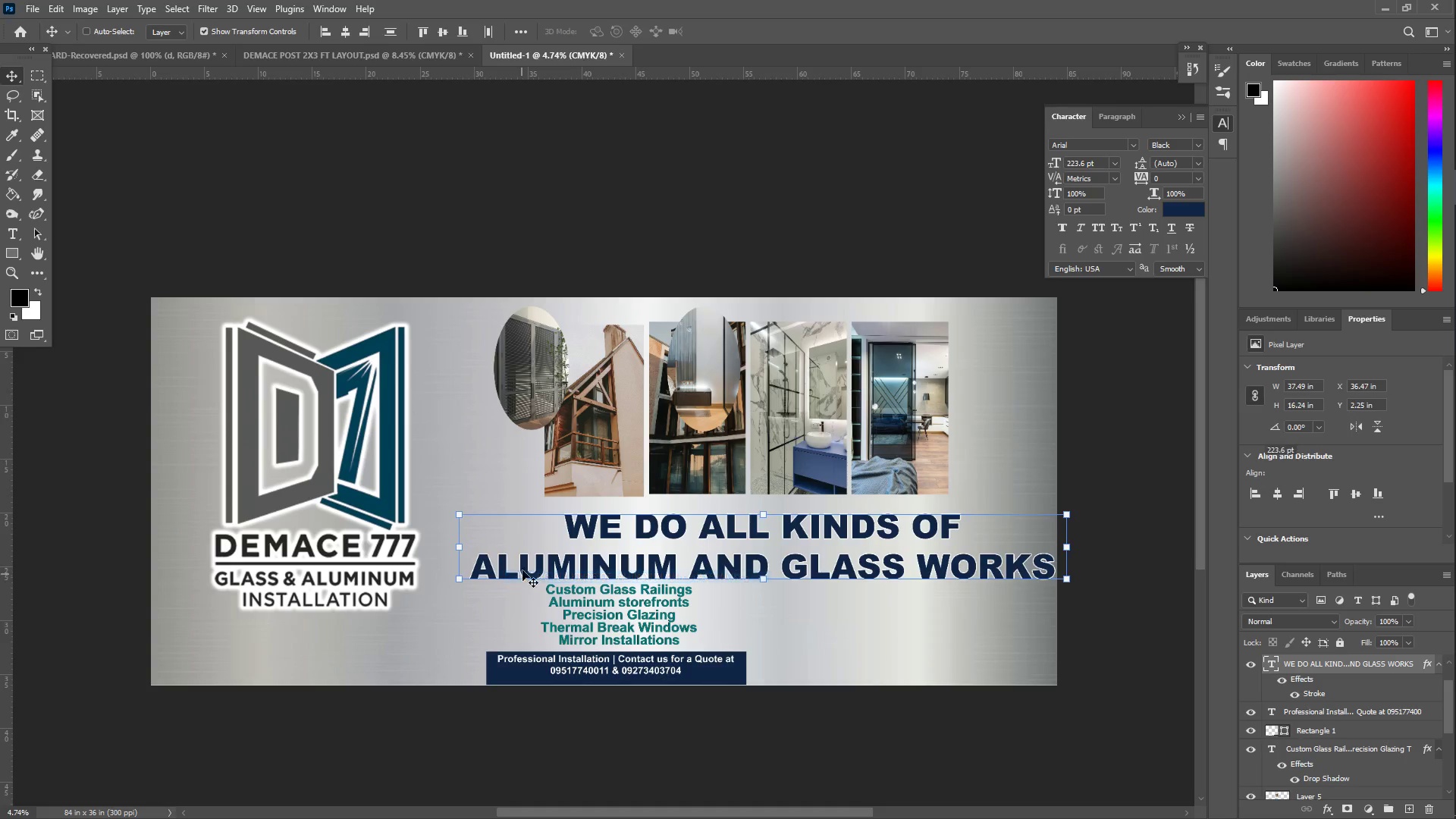 
key(ArrowLeft)
 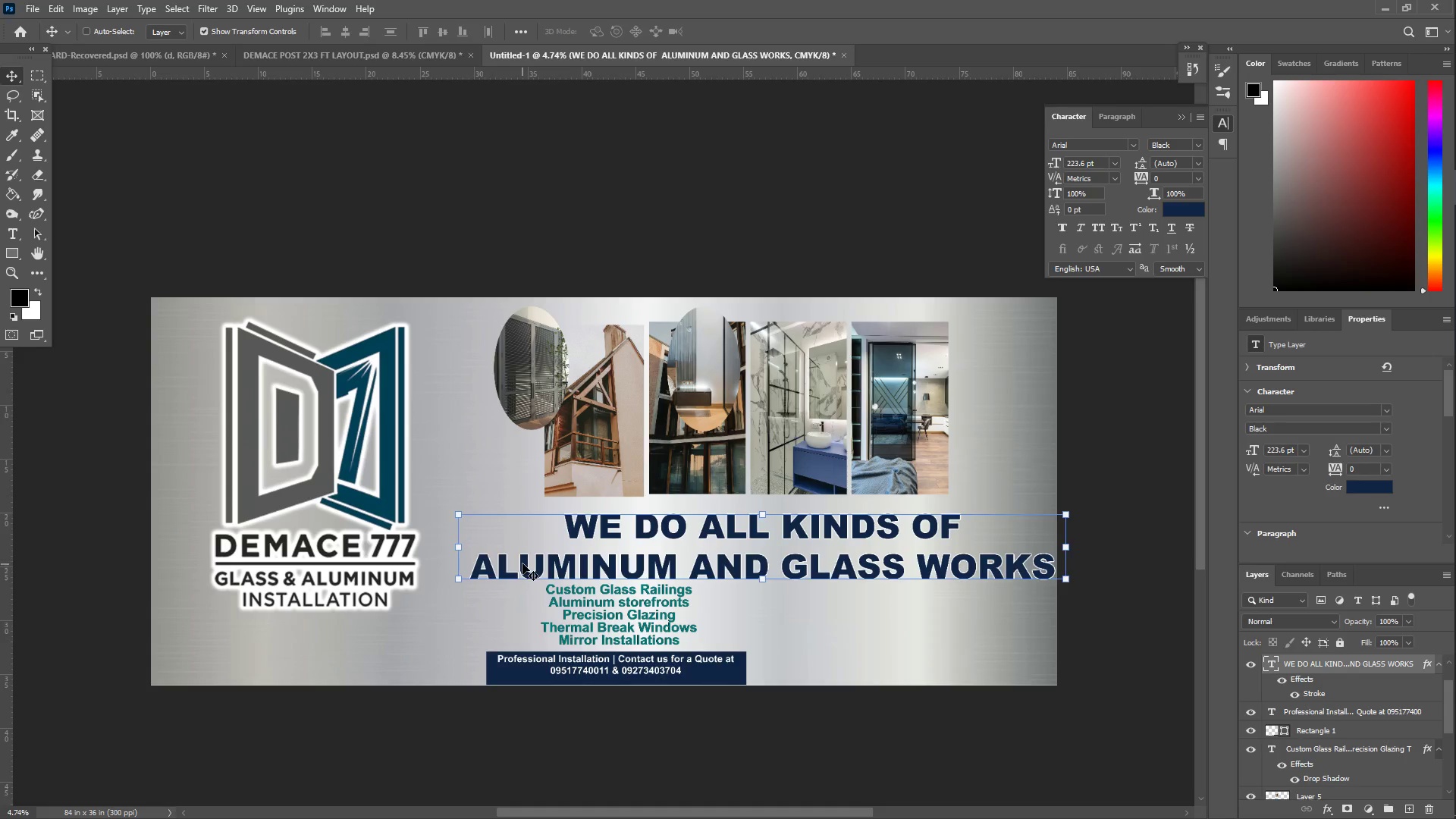 
key(ArrowLeft)
 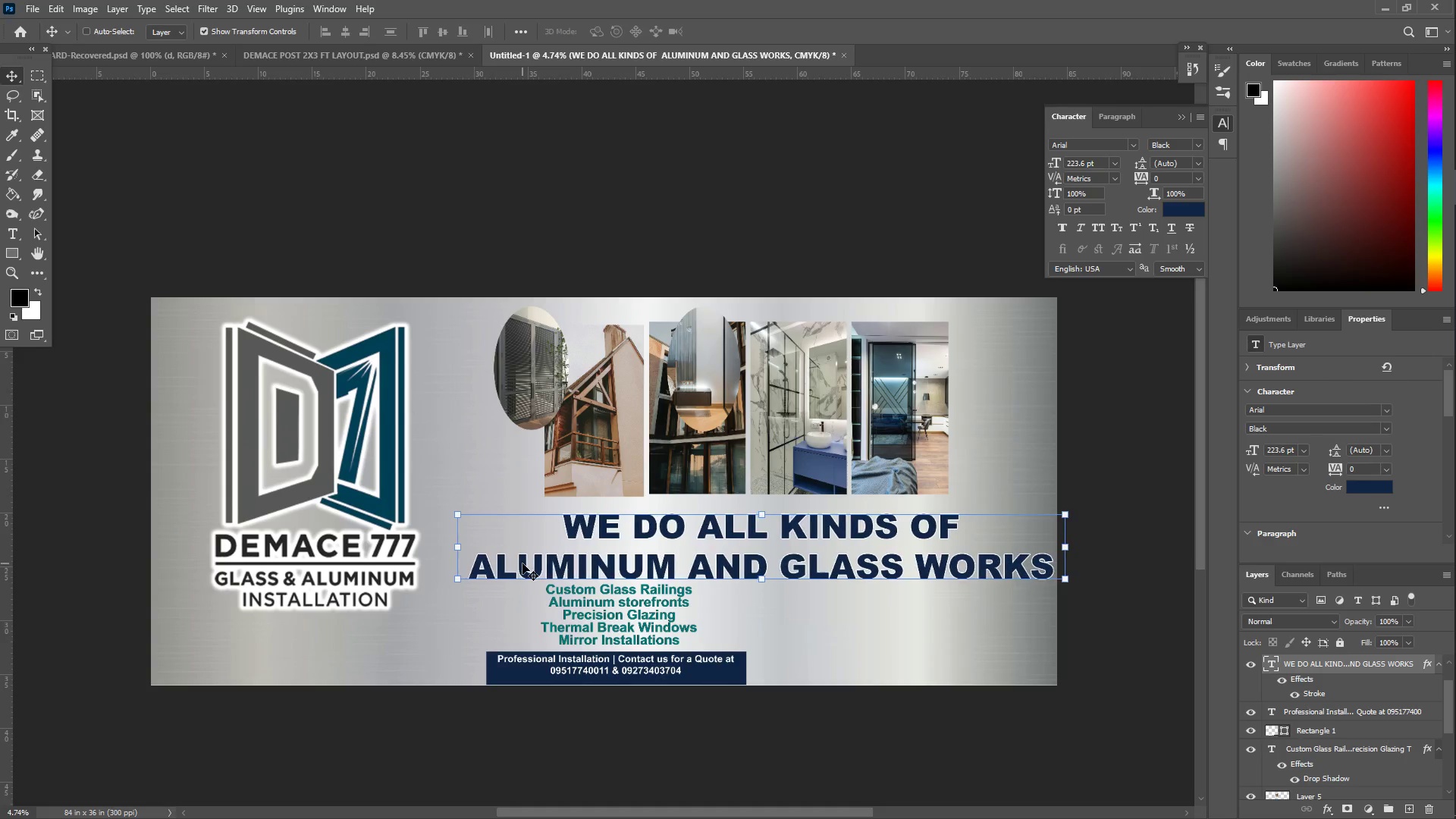 
key(ArrowLeft)
 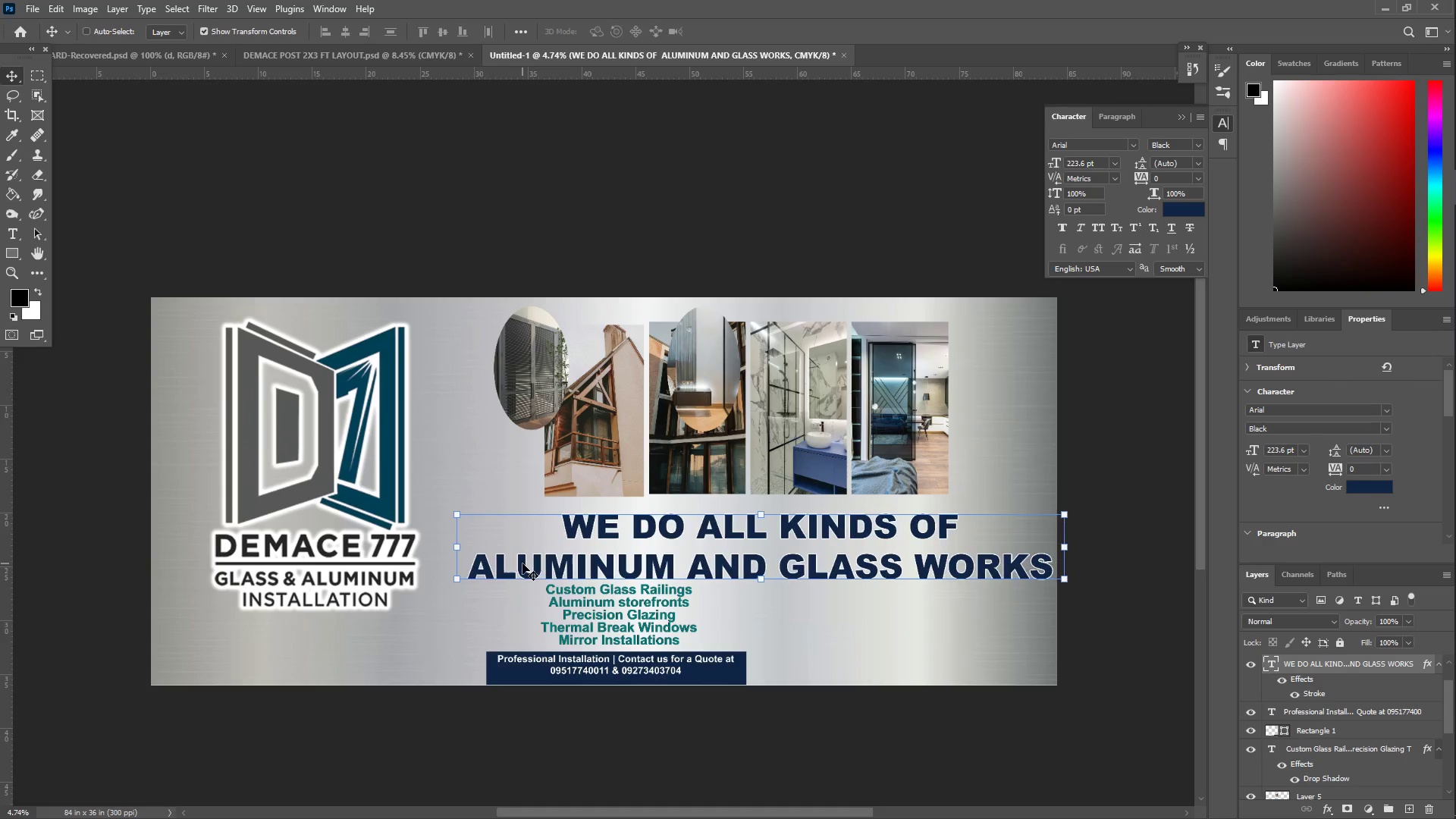 
key(ArrowLeft)
 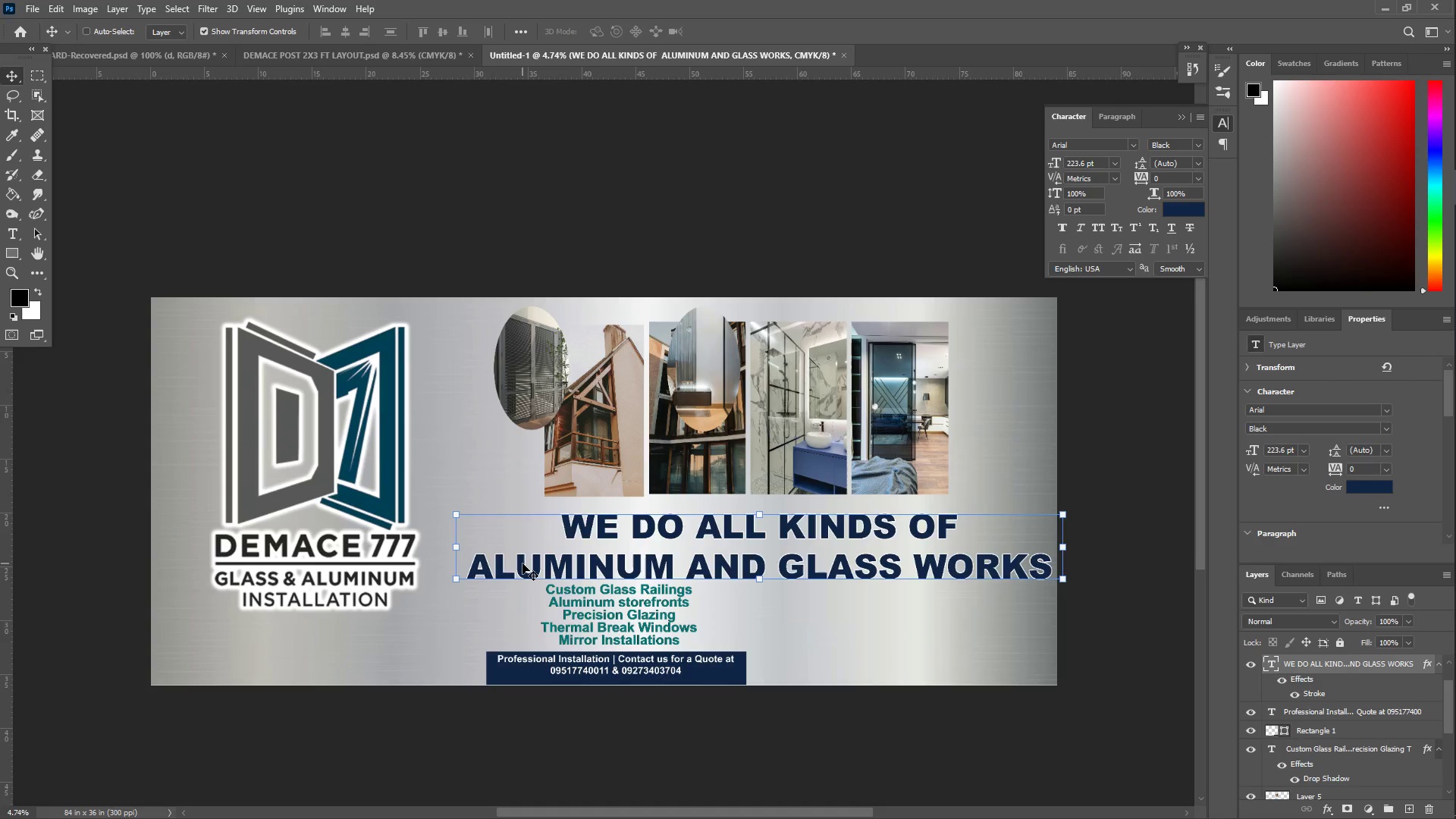 
key(ArrowLeft)
 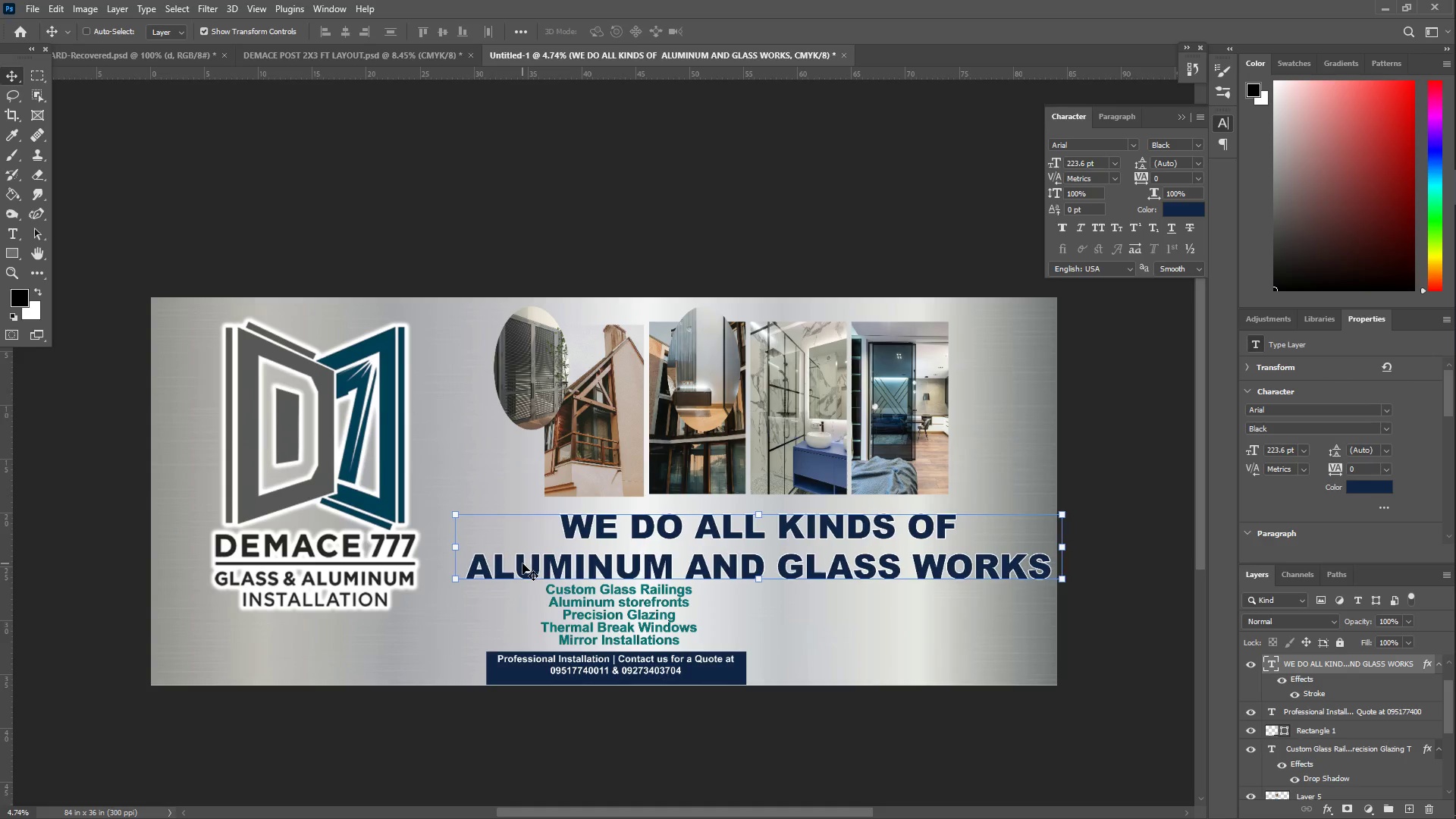 
key(ArrowLeft)
 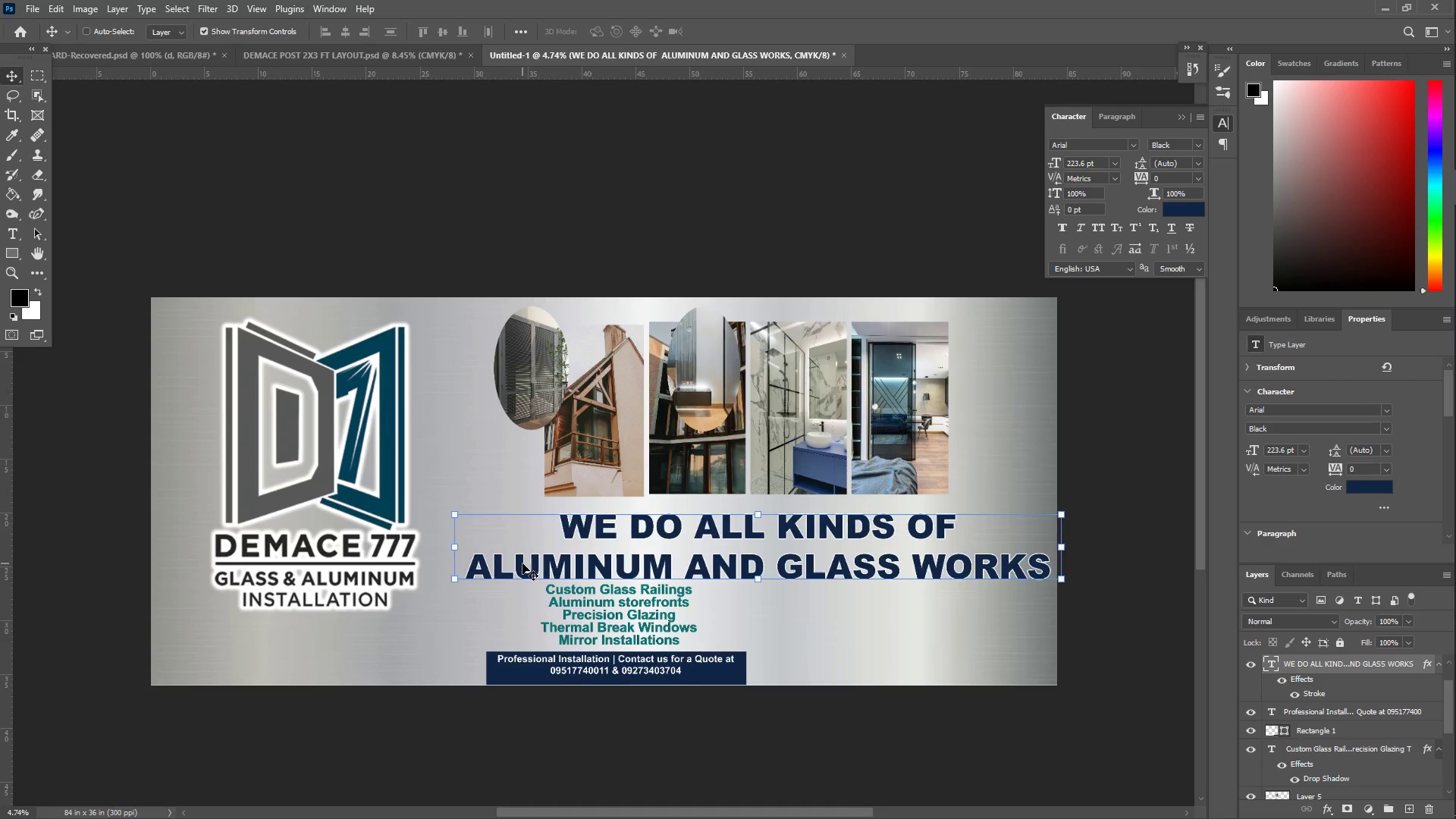 
key(ArrowLeft)
 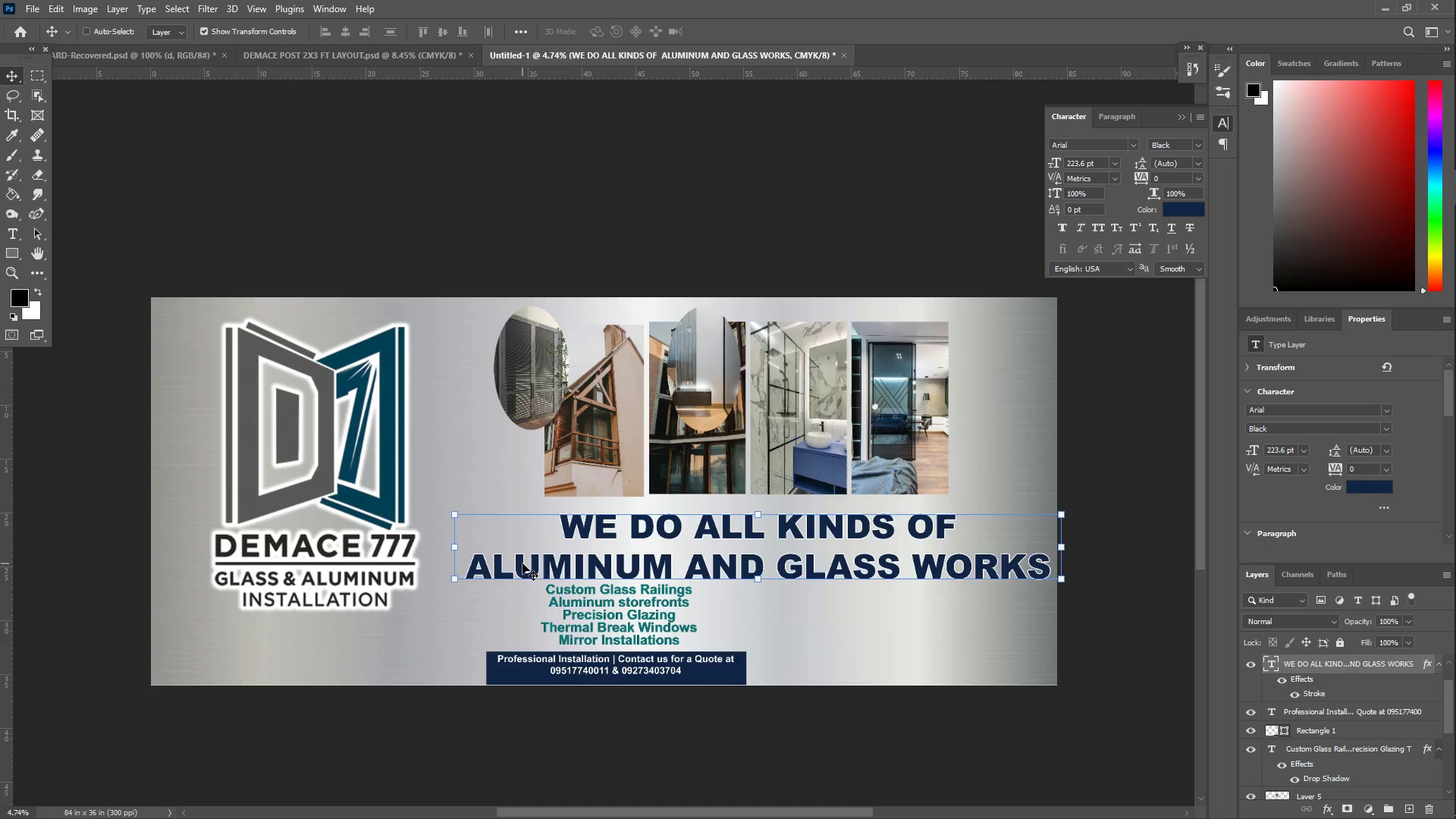 
key(ArrowLeft)
 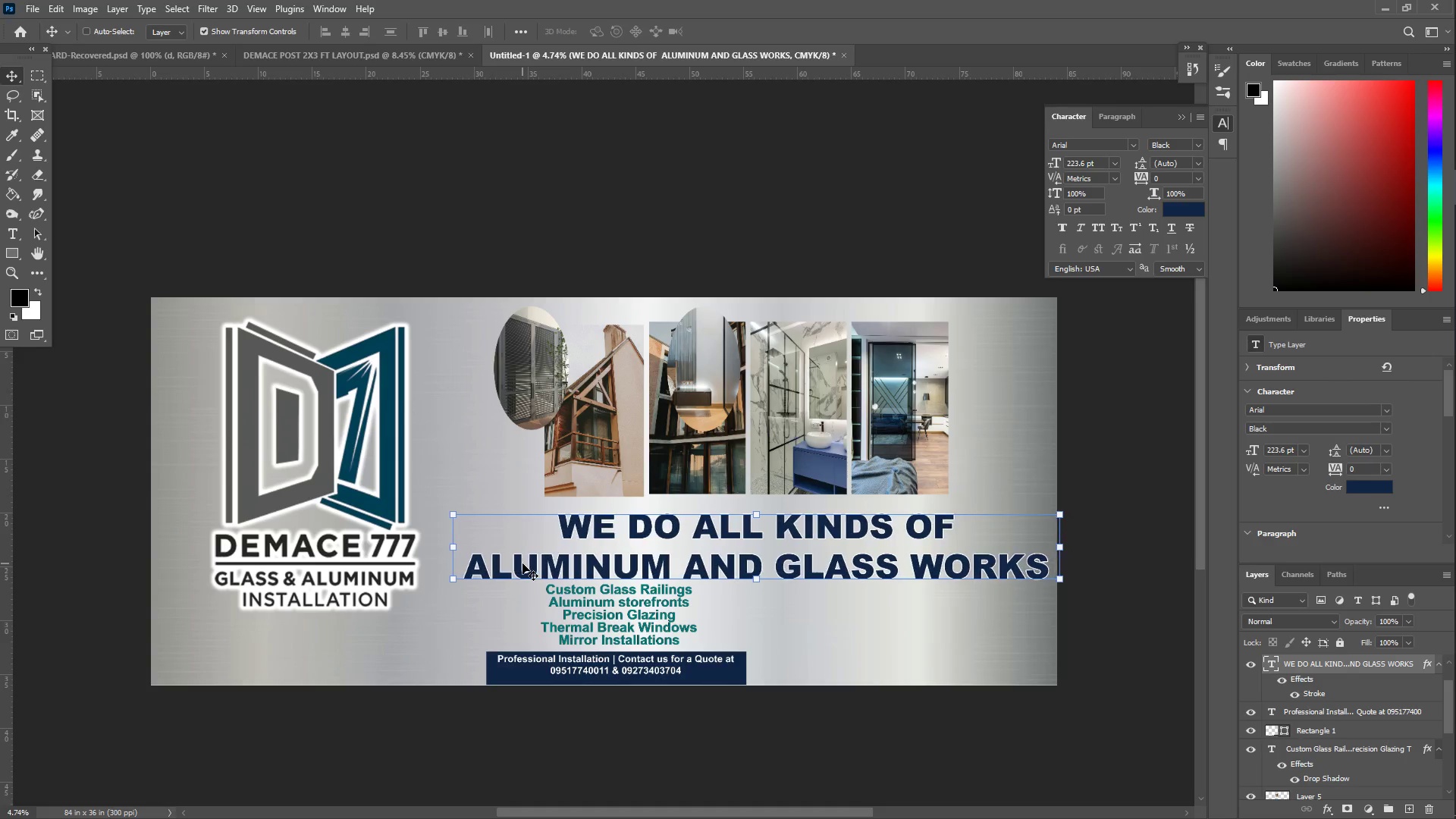 
key(ArrowLeft)
 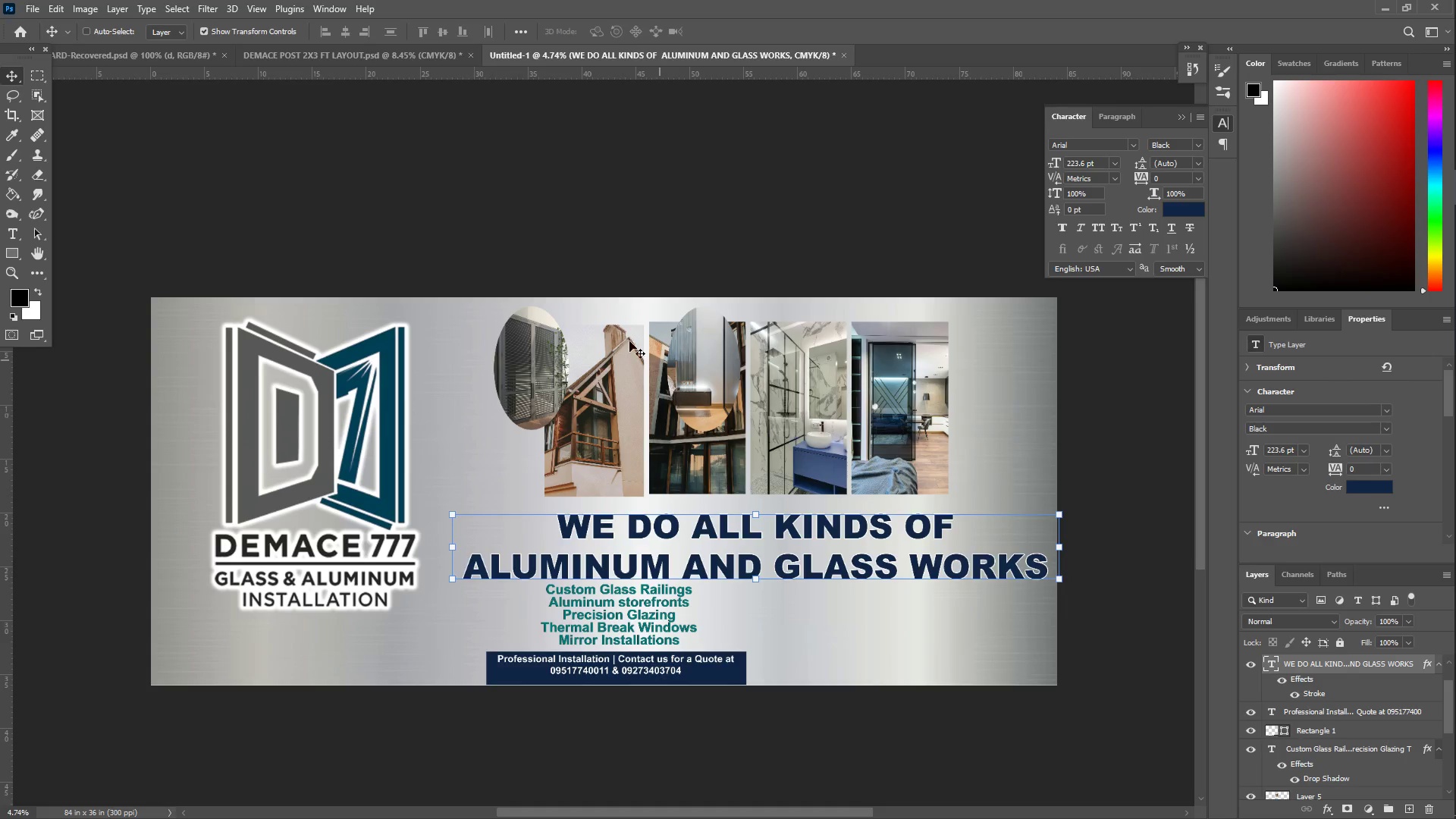 
right_click([538, 331])
 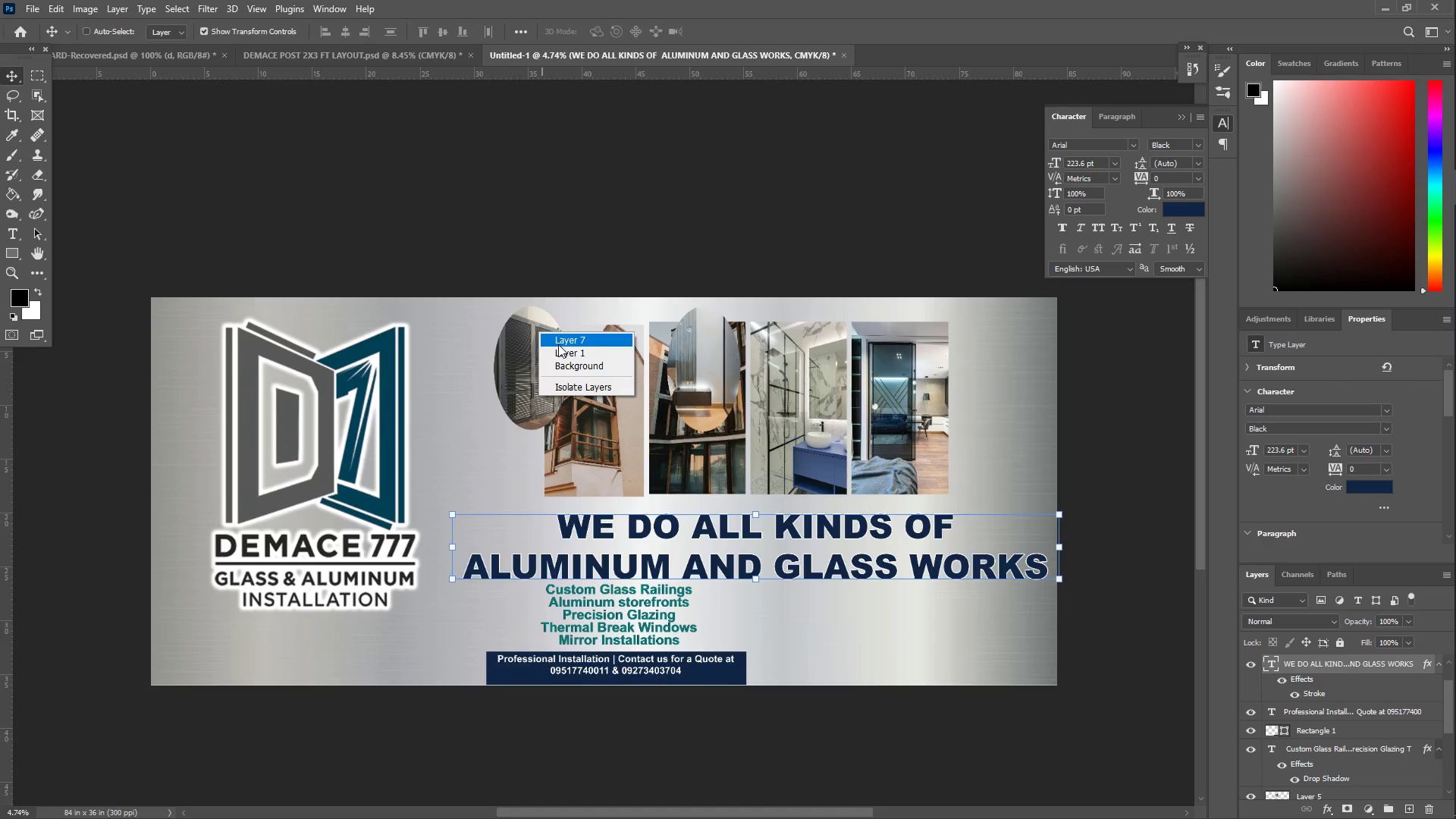 
left_click([558, 344])
 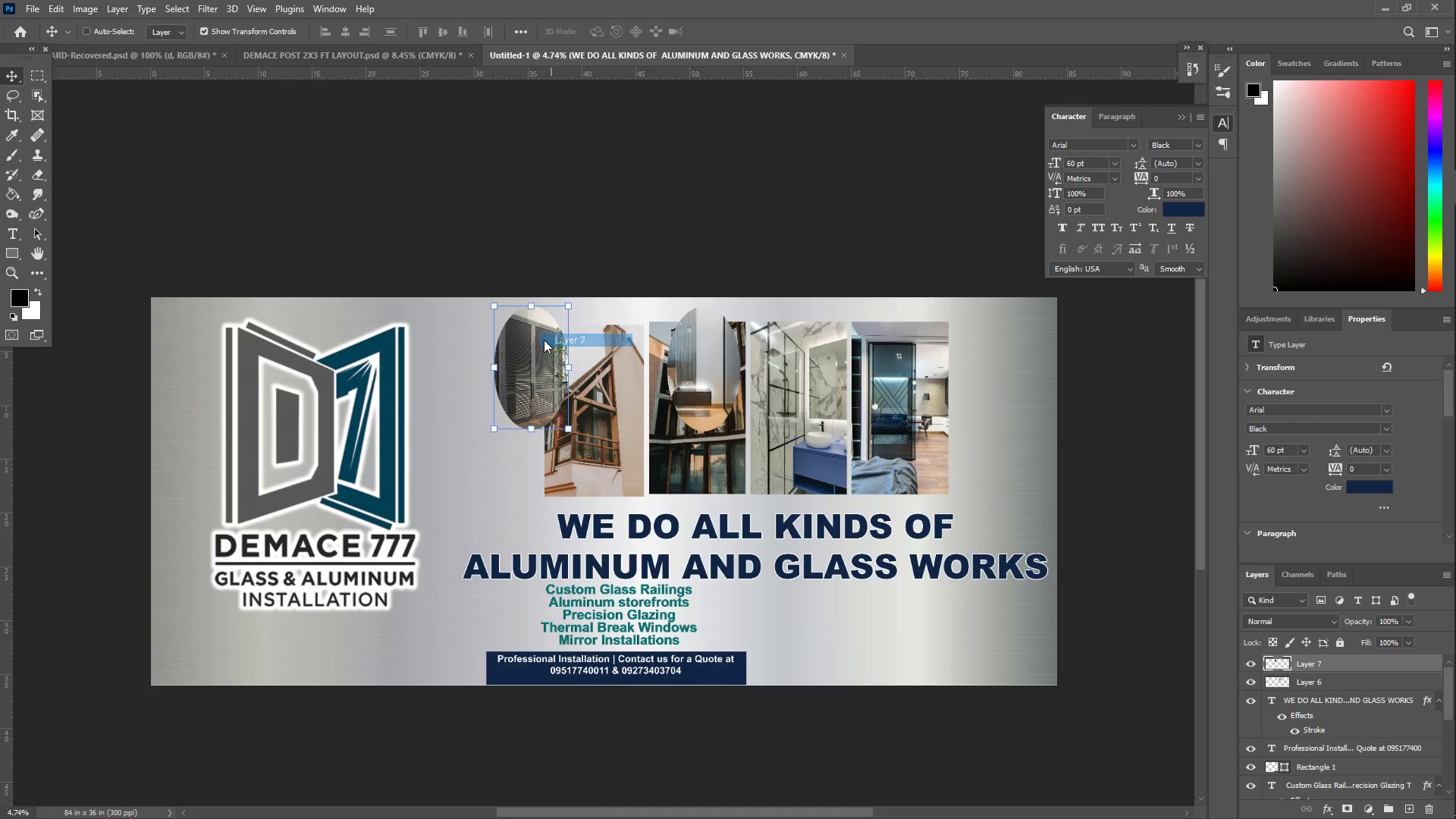 
left_click_drag(start_coordinate=[541, 340], to_coordinate=[504, 400])
 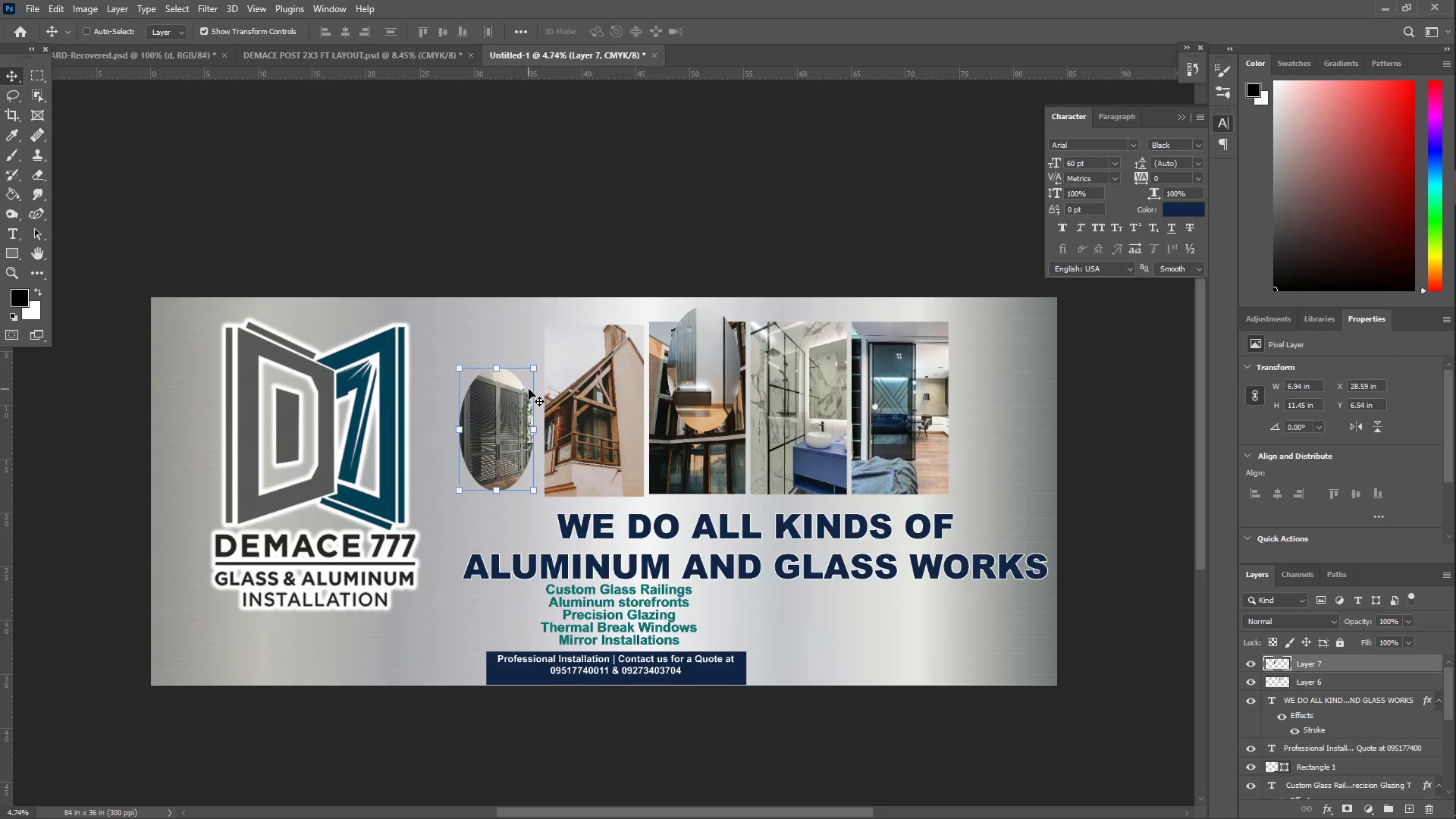 
left_click_drag(start_coordinate=[533, 371], to_coordinate=[558, 325])
 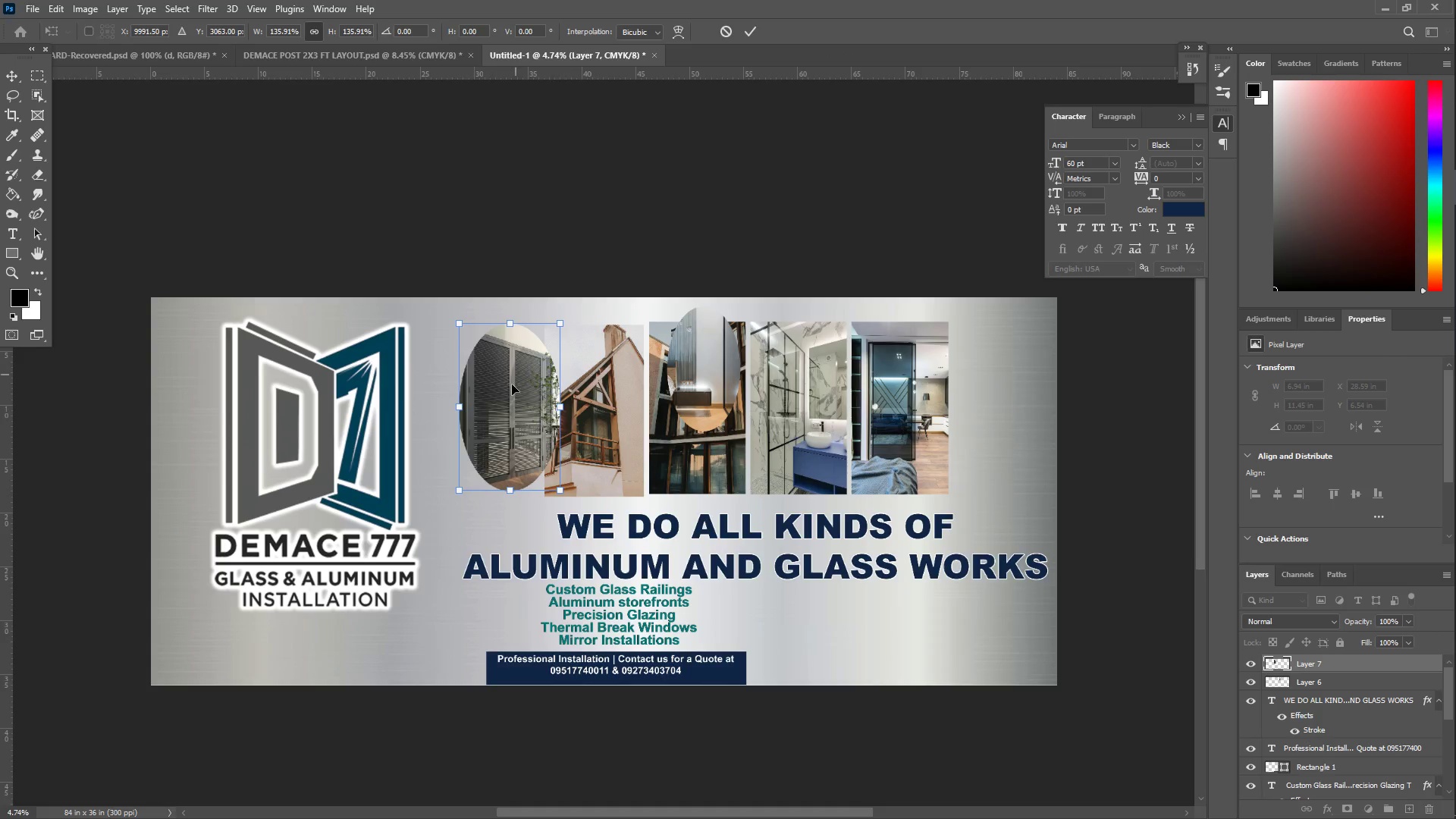 
left_click_drag(start_coordinate=[510, 391], to_coordinate=[488, 396])
 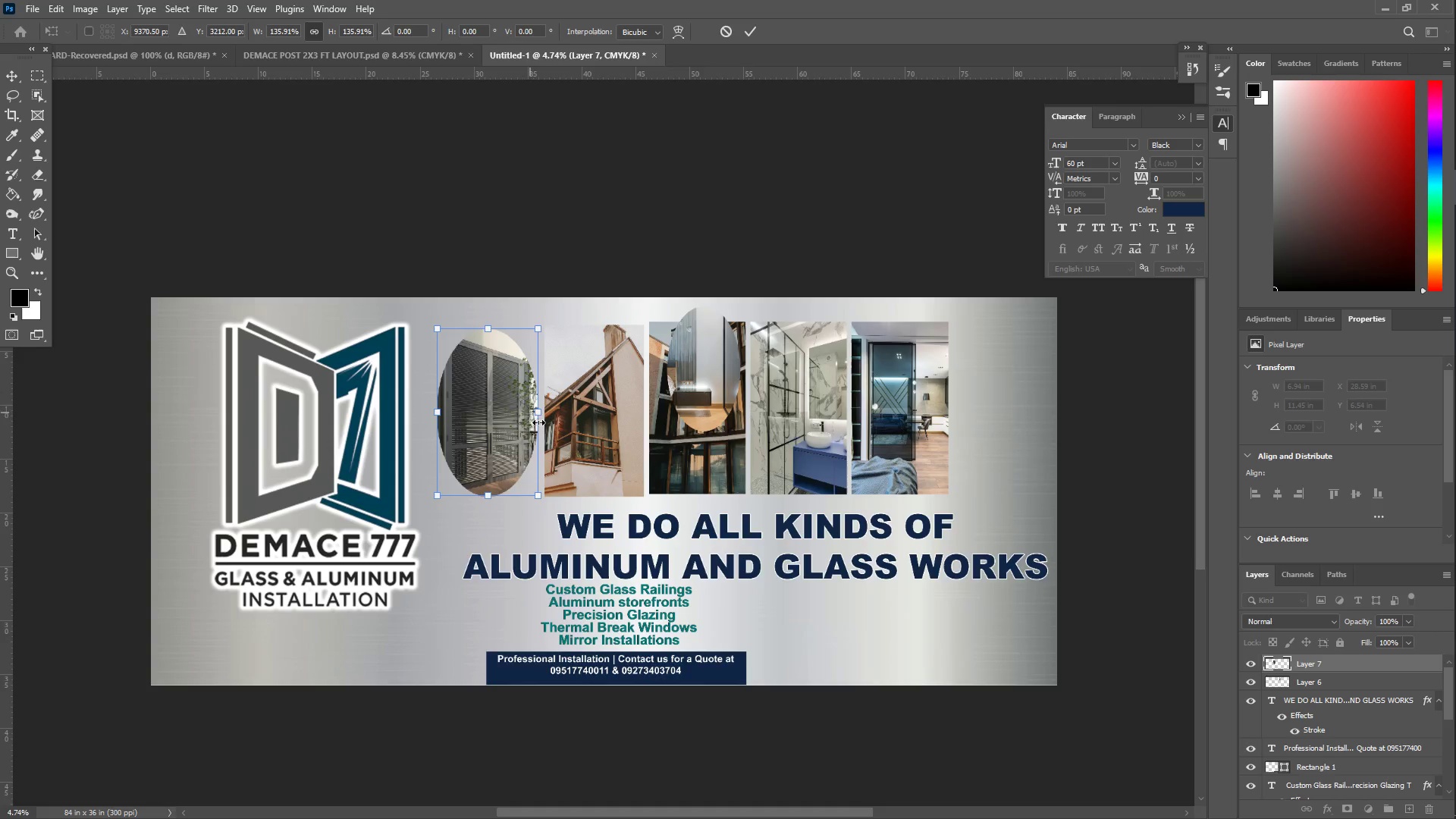 
key(Enter)
 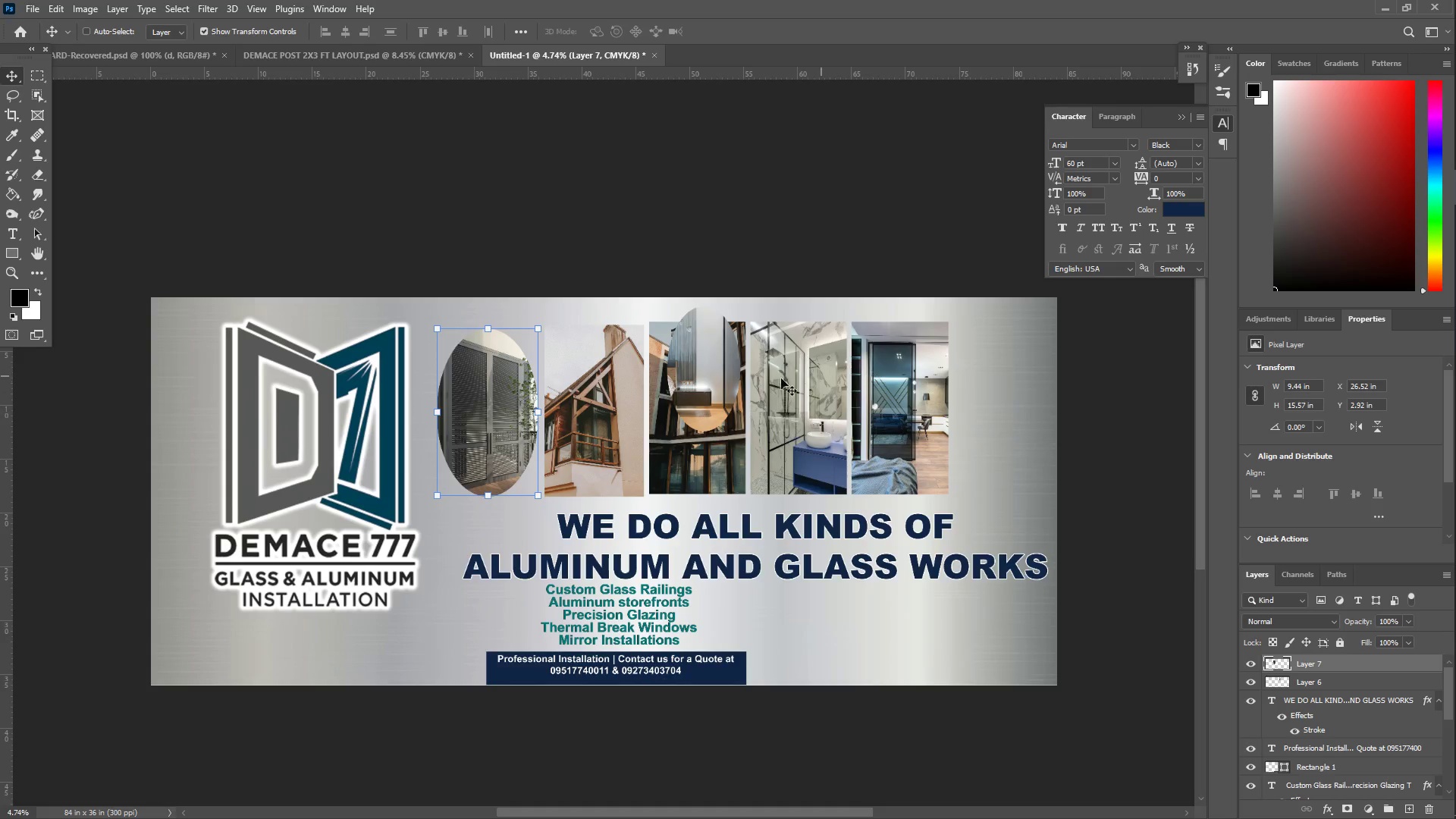 
right_click([695, 336])
 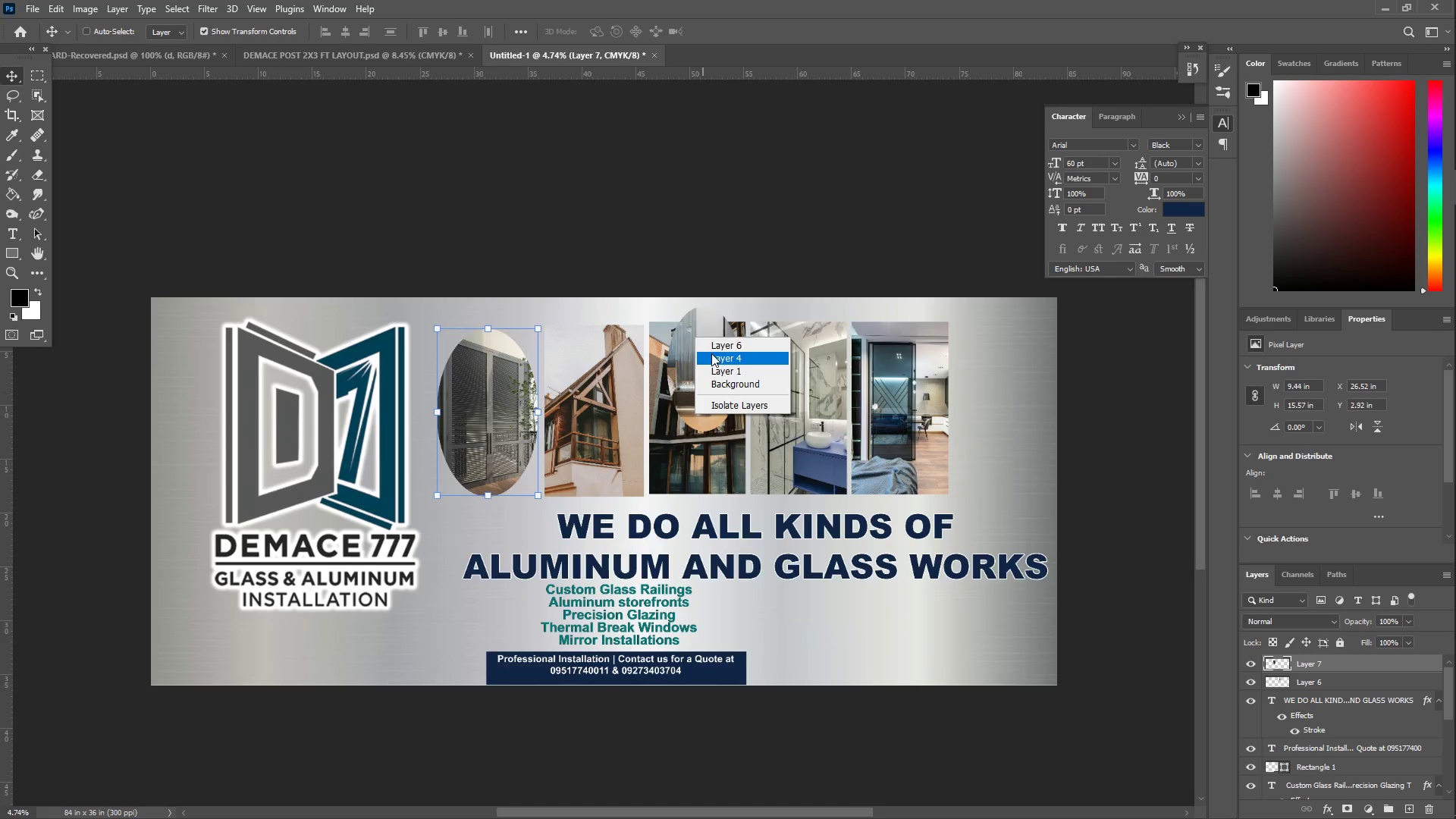 
left_click([711, 345])
 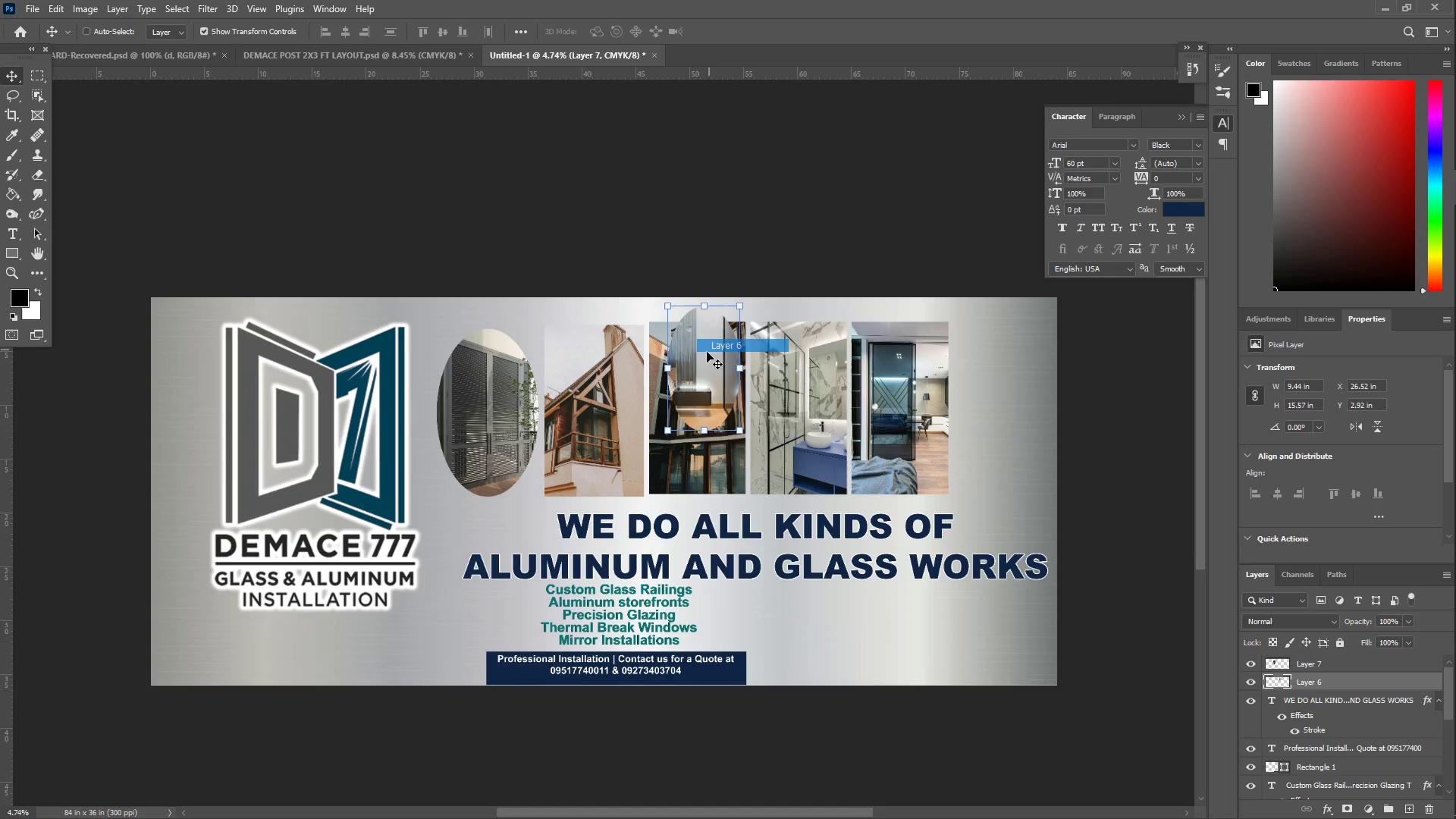 
left_click_drag(start_coordinate=[706, 352], to_coordinate=[484, 375])
 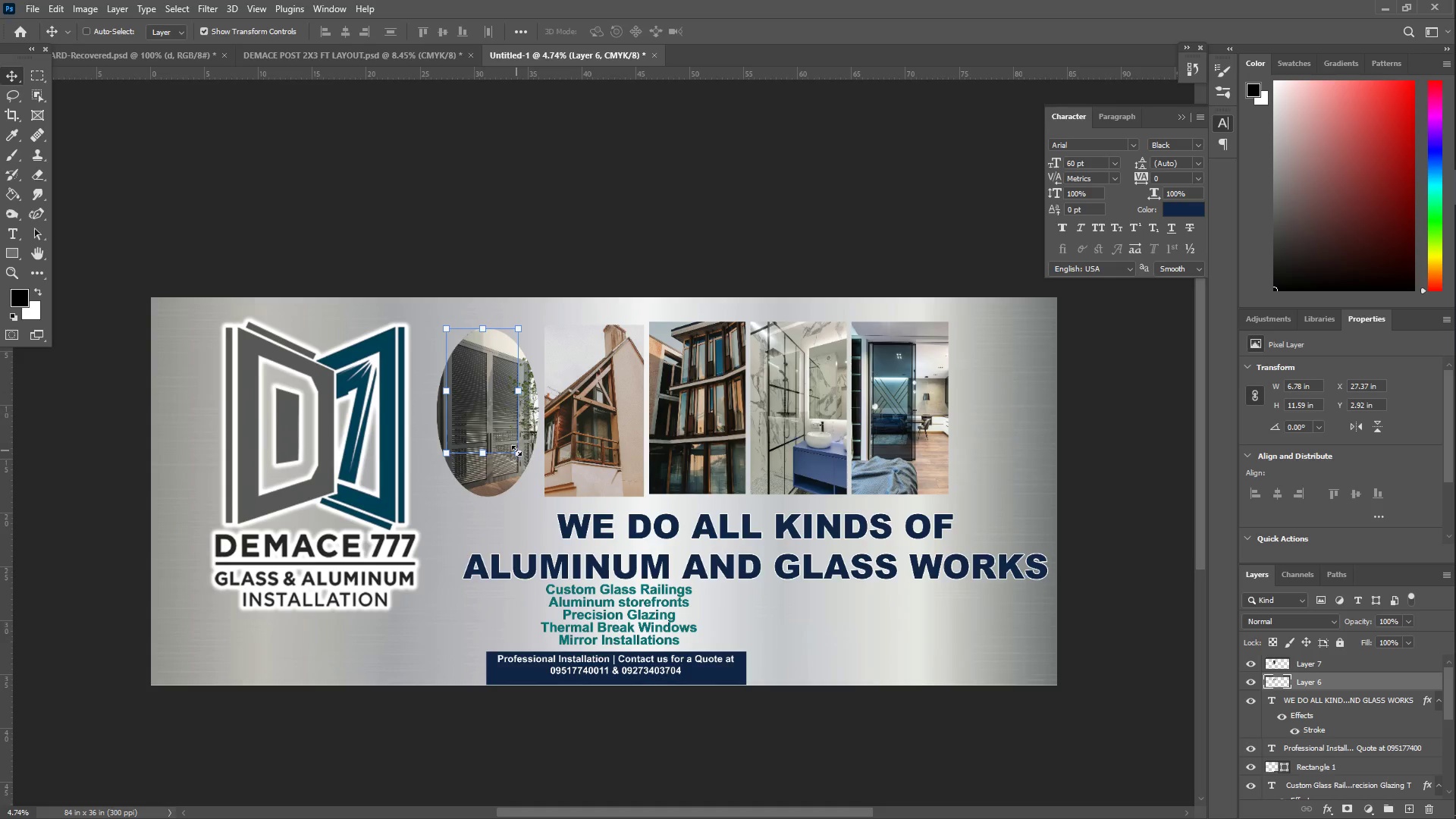 
left_click_drag(start_coordinate=[519, 453], to_coordinate=[534, 501])
 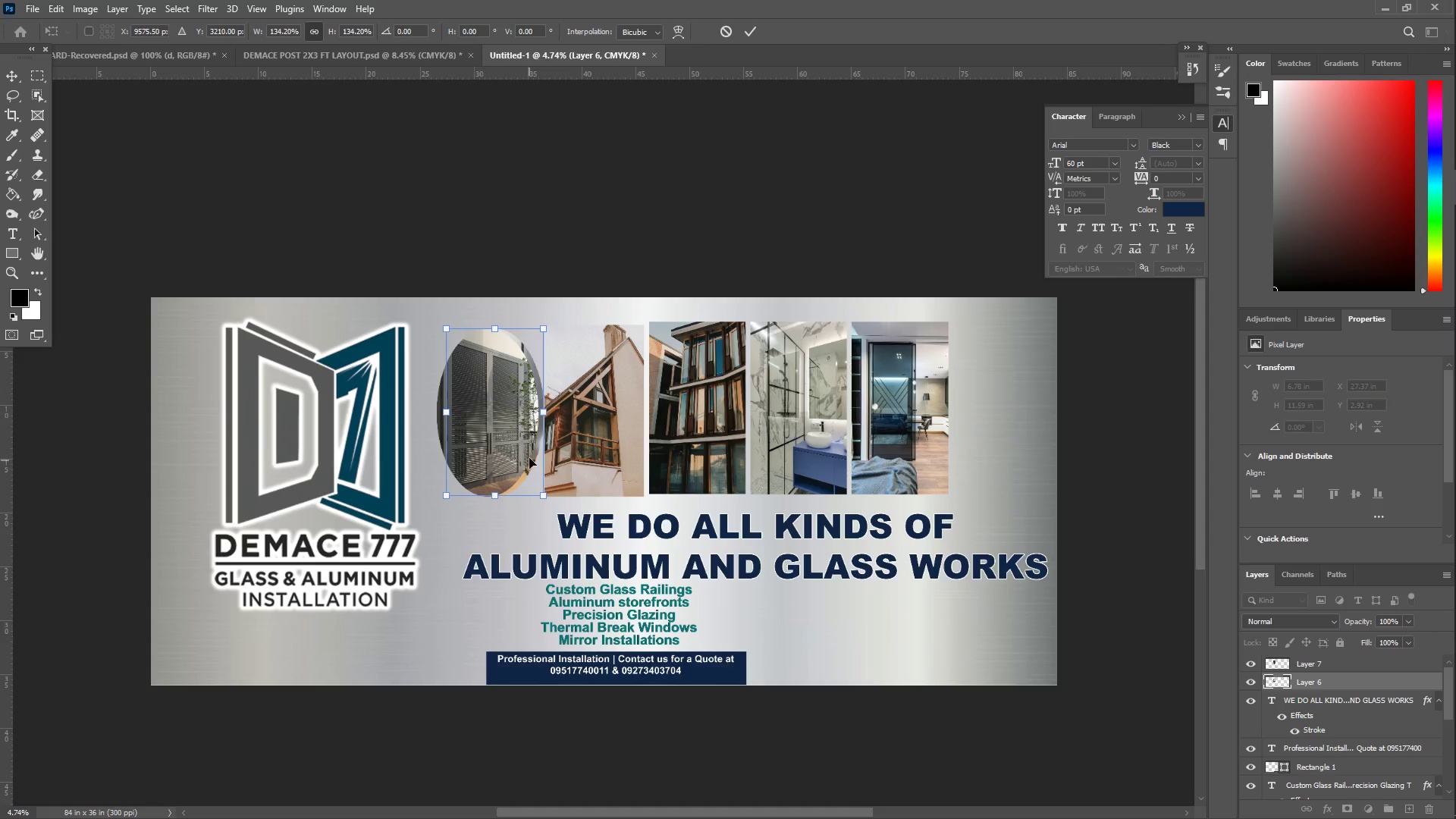 
left_click_drag(start_coordinate=[529, 457], to_coordinate=[522, 457])
 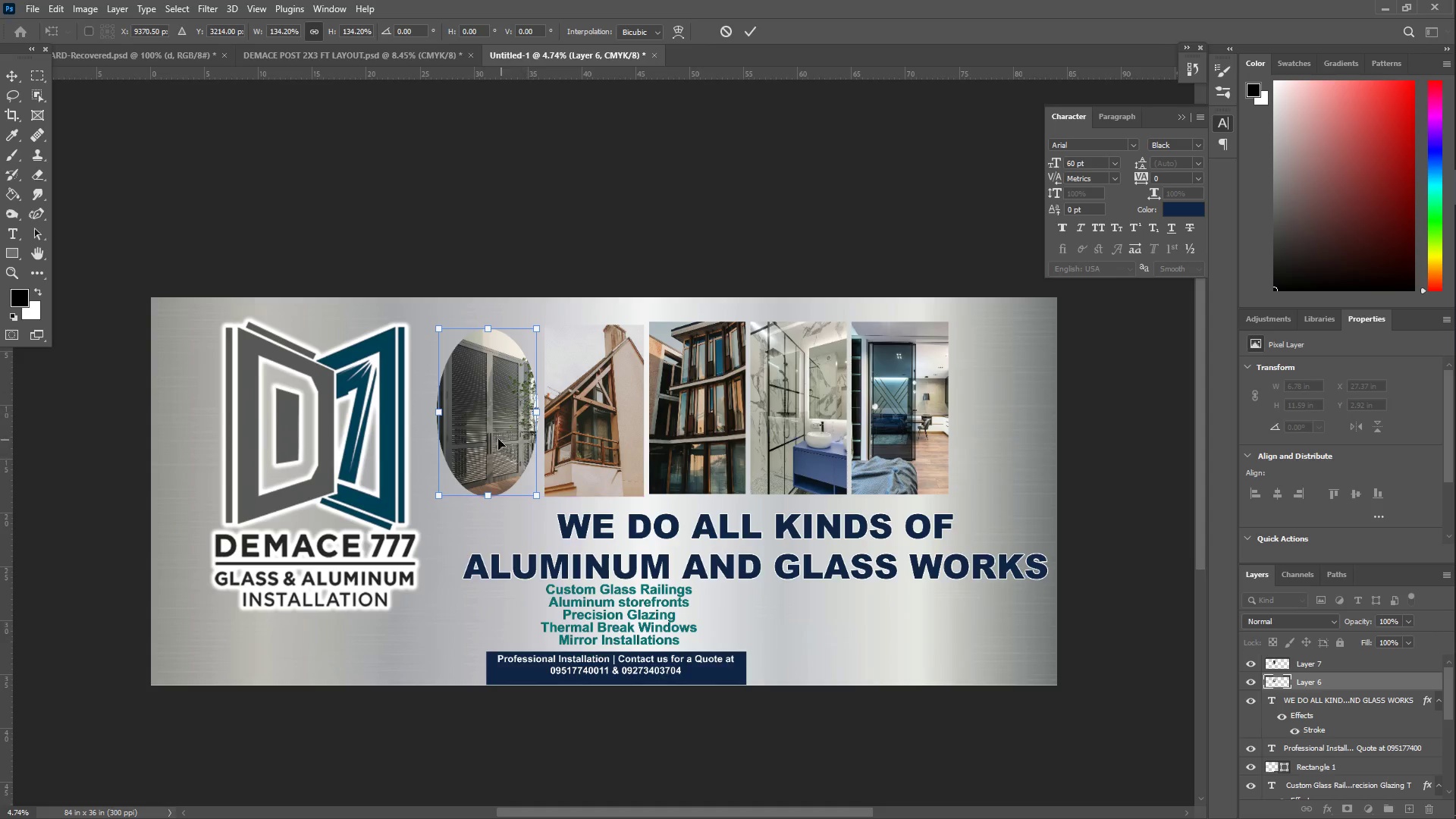 
hold_key(key=ShiftLeft, duration=1.38)
left_click_drag(start_coordinate=[442, 413], to_coordinate=[436, 412])
 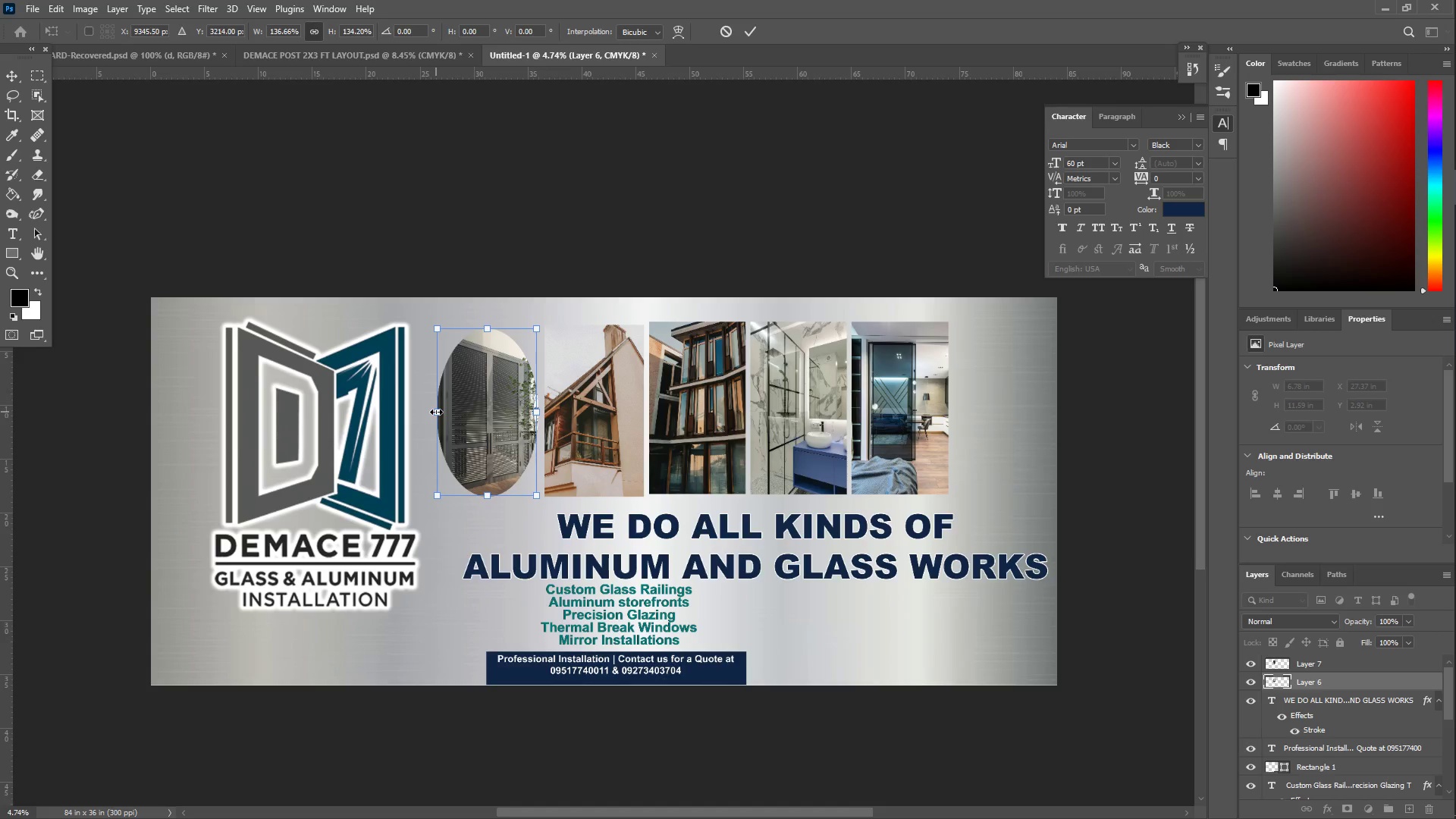 
key(Enter)
 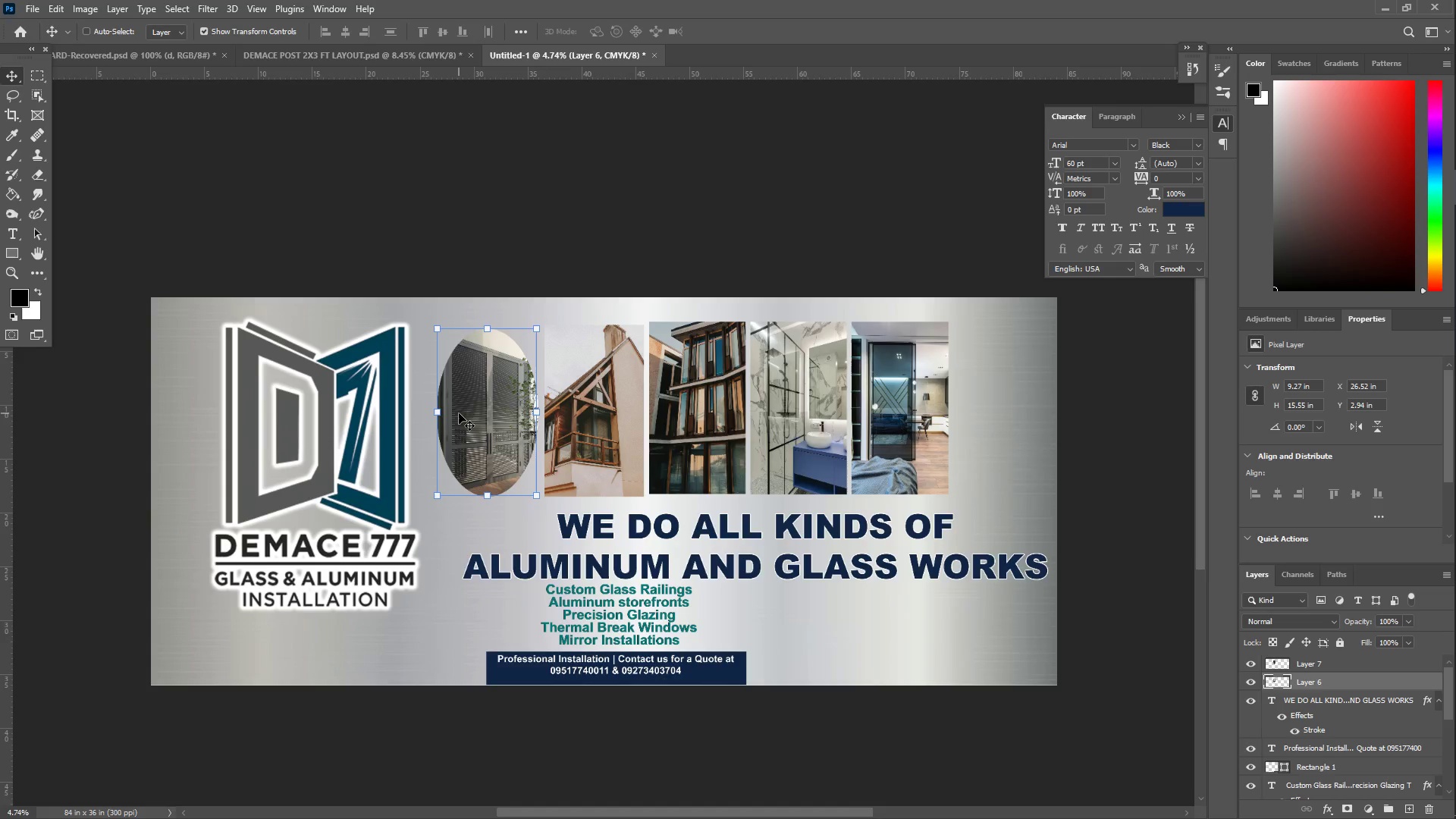 
hold_key(key=ShiftLeft, duration=1.52)
left_click_drag(start_coordinate=[479, 406], to_coordinate=[996, 400])
 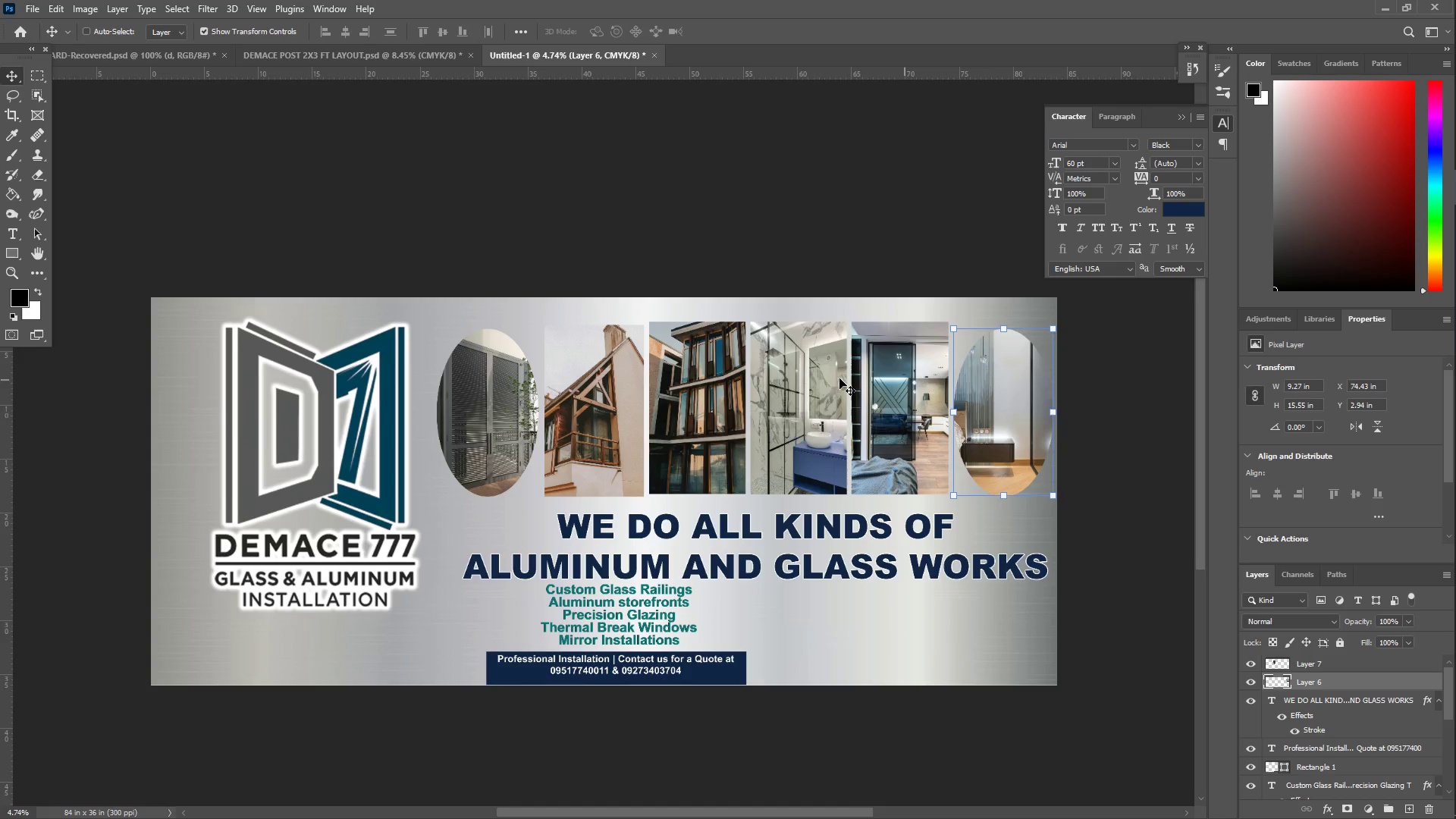 
hold_key(key=ShiftLeft, duration=1.52)
 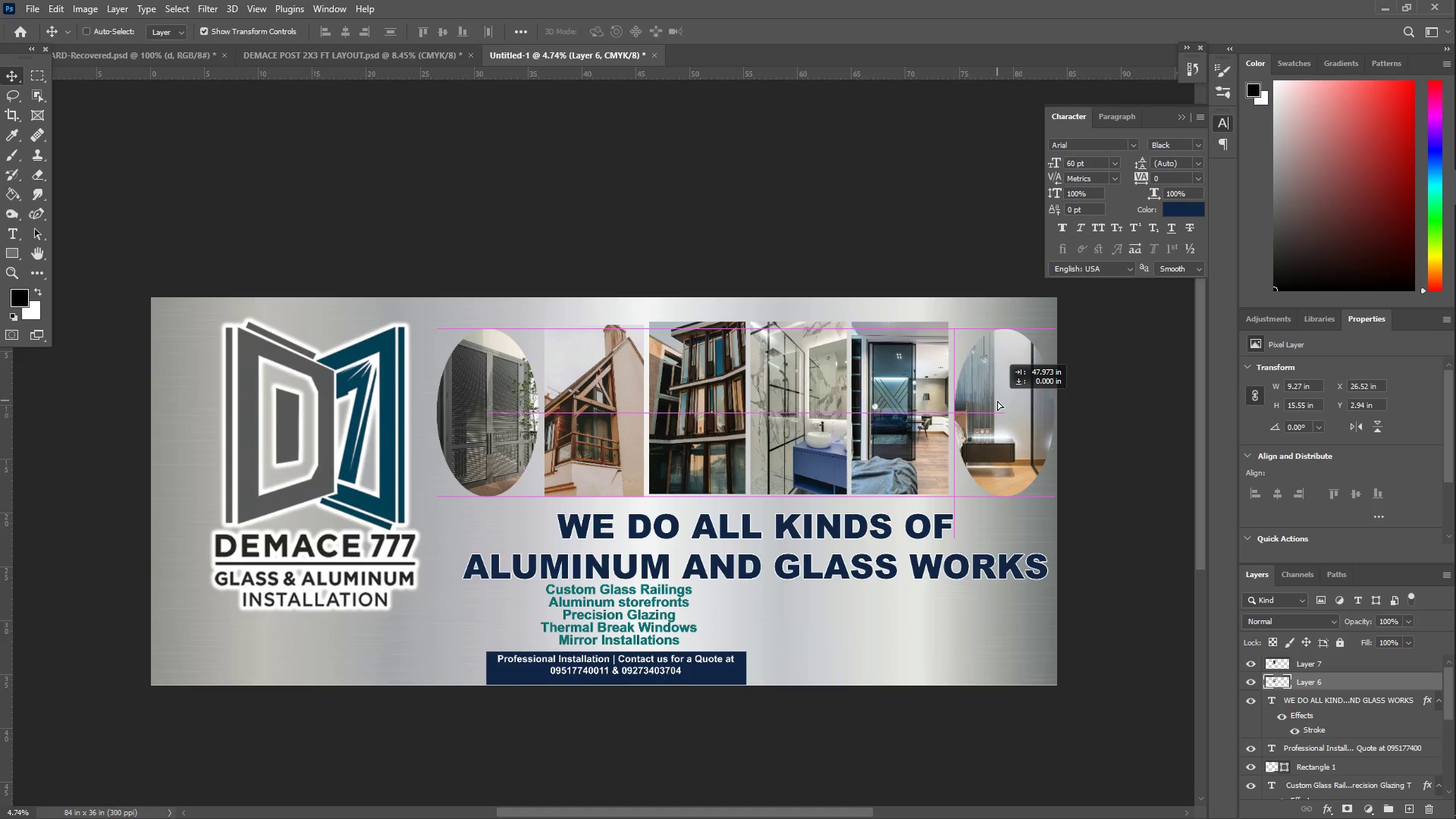 
hold_key(key=ShiftLeft, duration=1.5)
 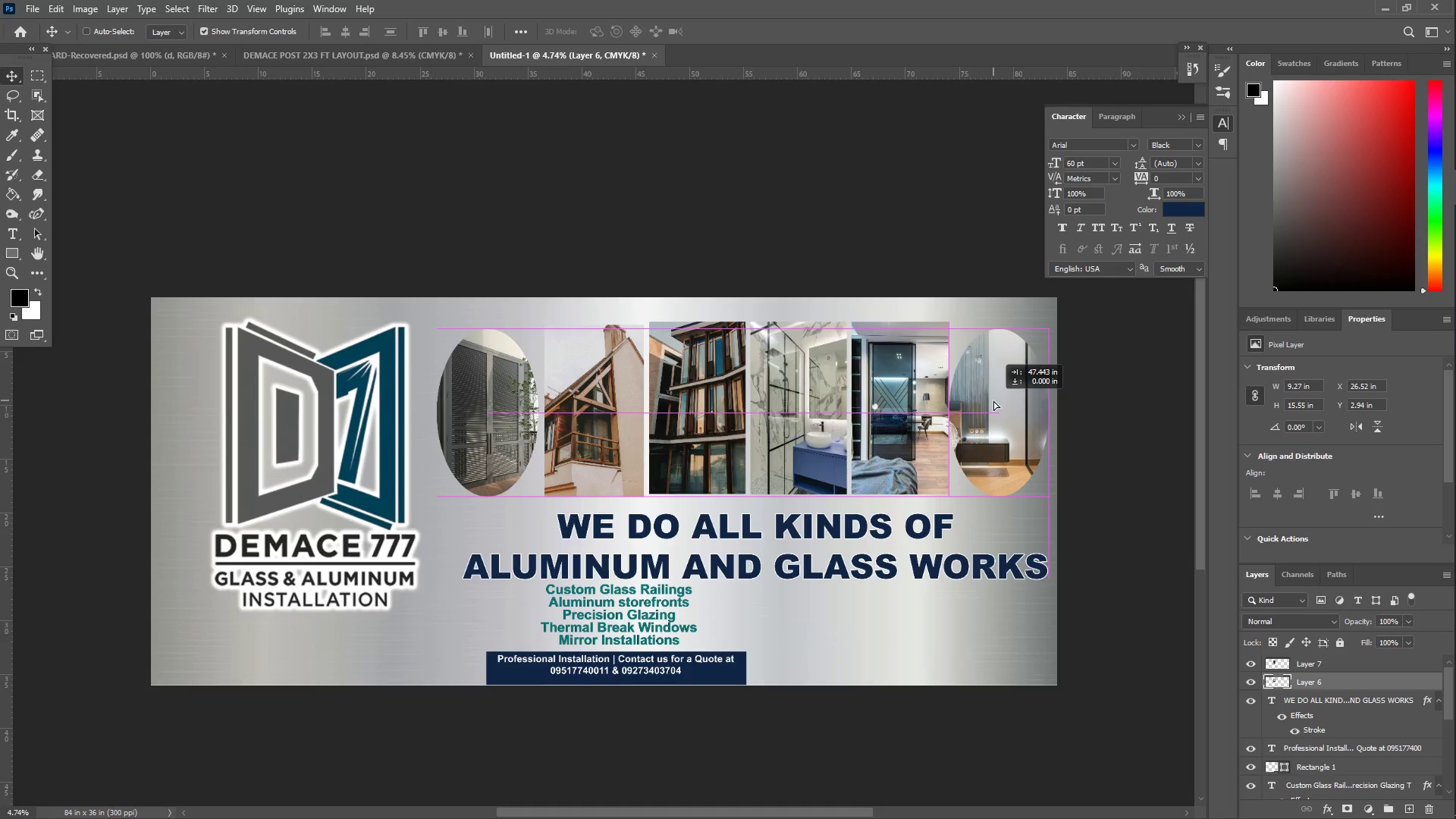 
hold_key(key=ShiftLeft, duration=1.51)
 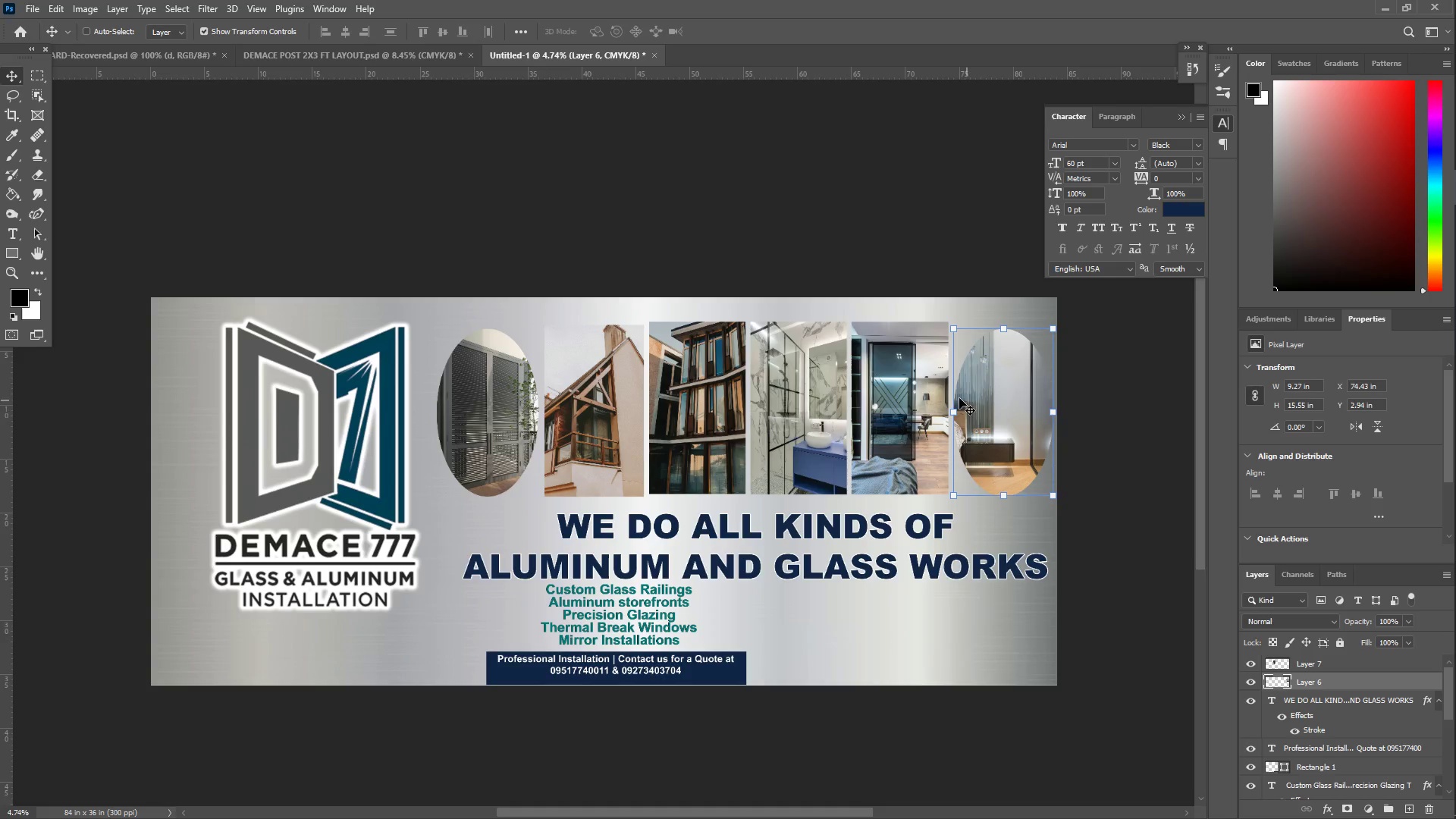 
key(Shift+ShiftLeft)
 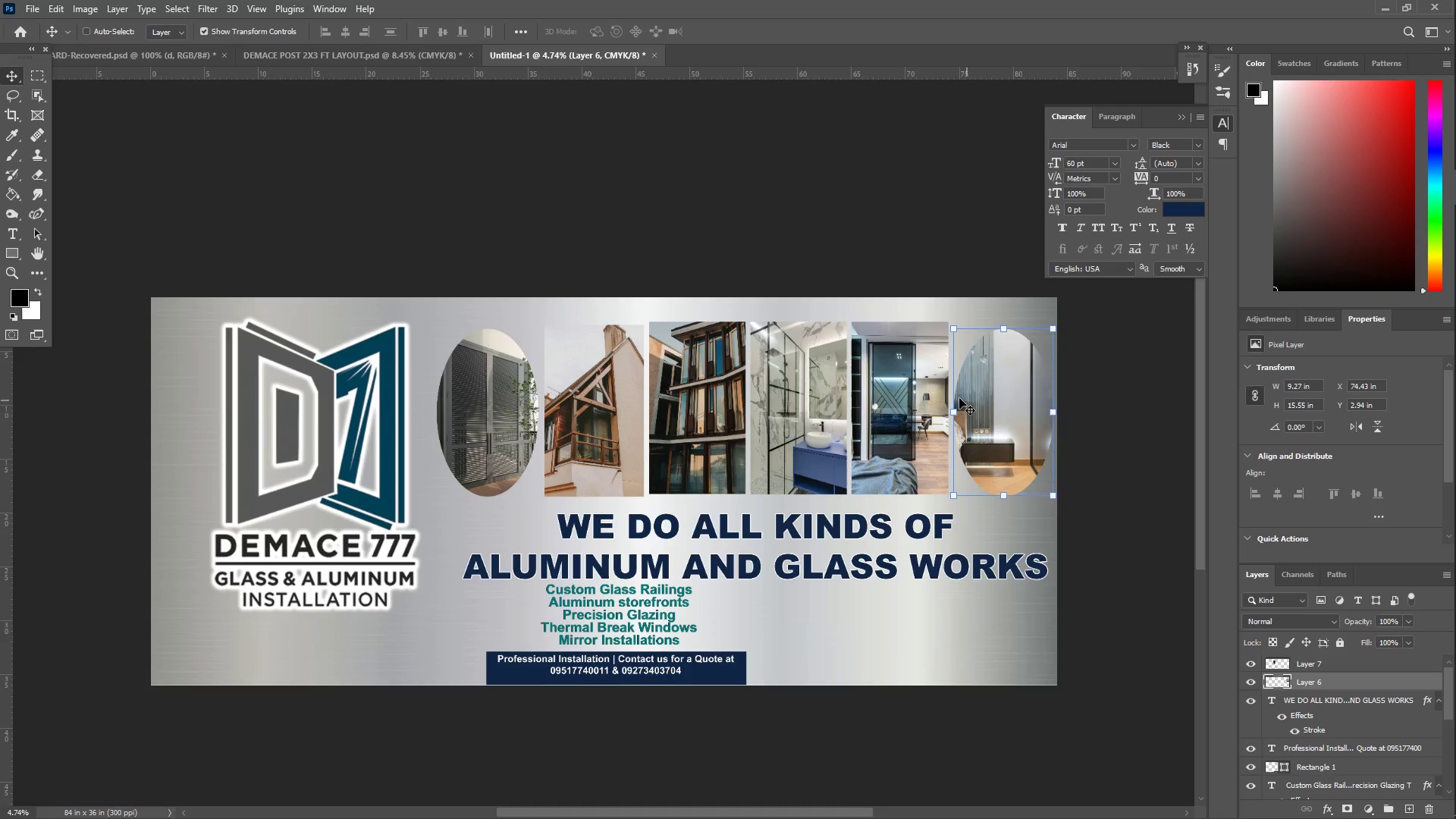 
key(Shift+ShiftLeft)
 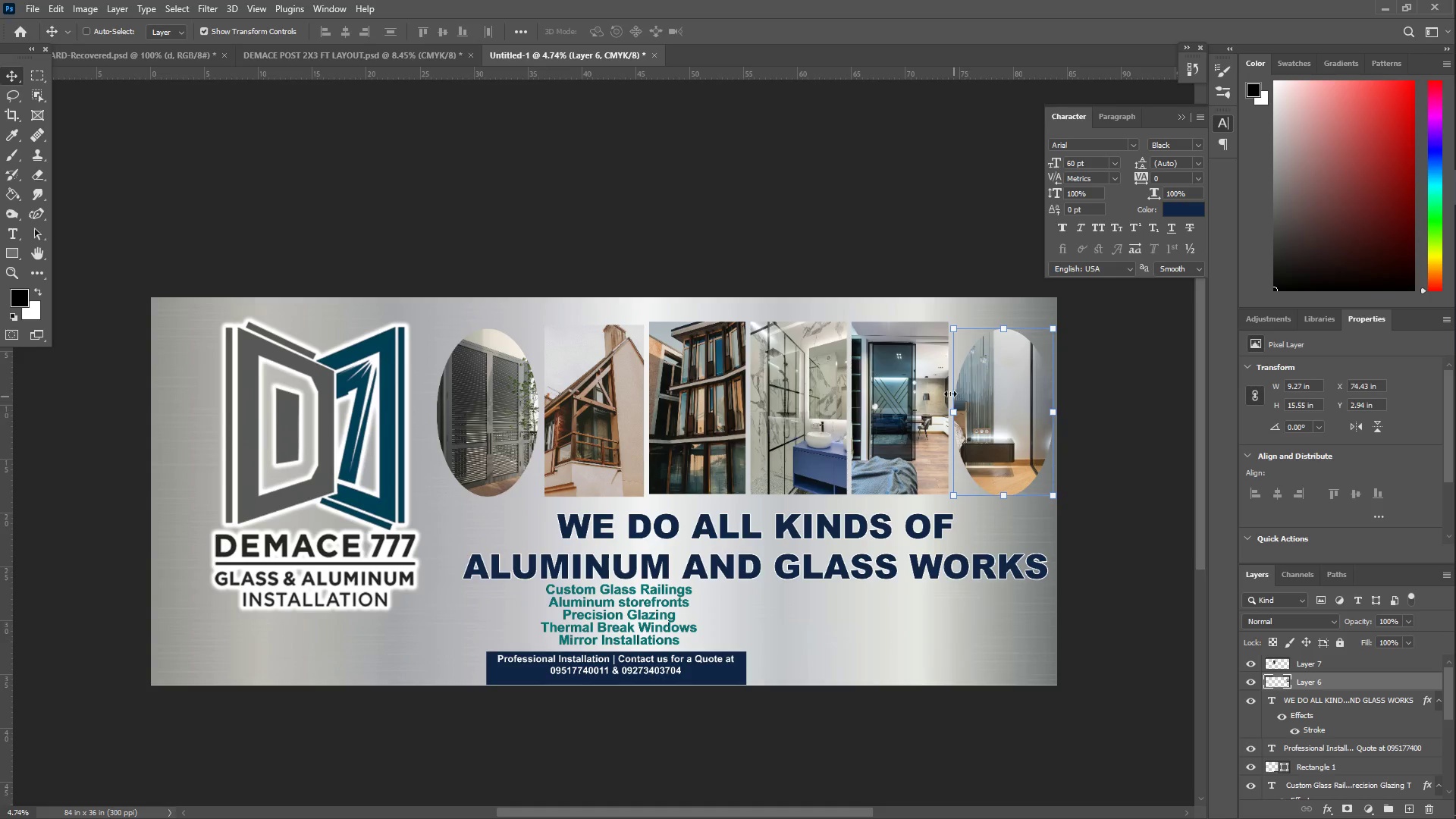 
key(Shift+ShiftLeft)
 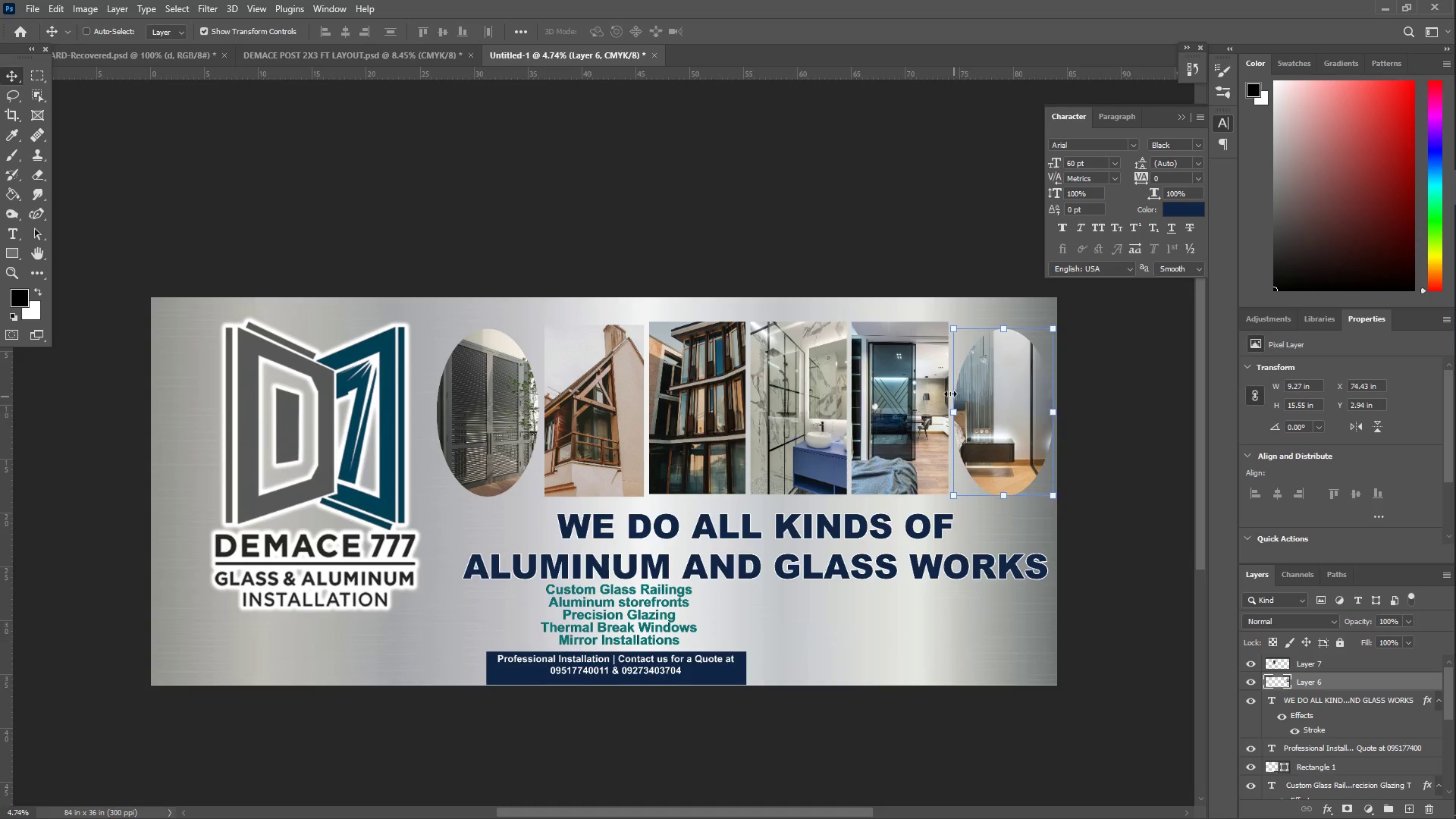 
key(Shift+ShiftLeft)
 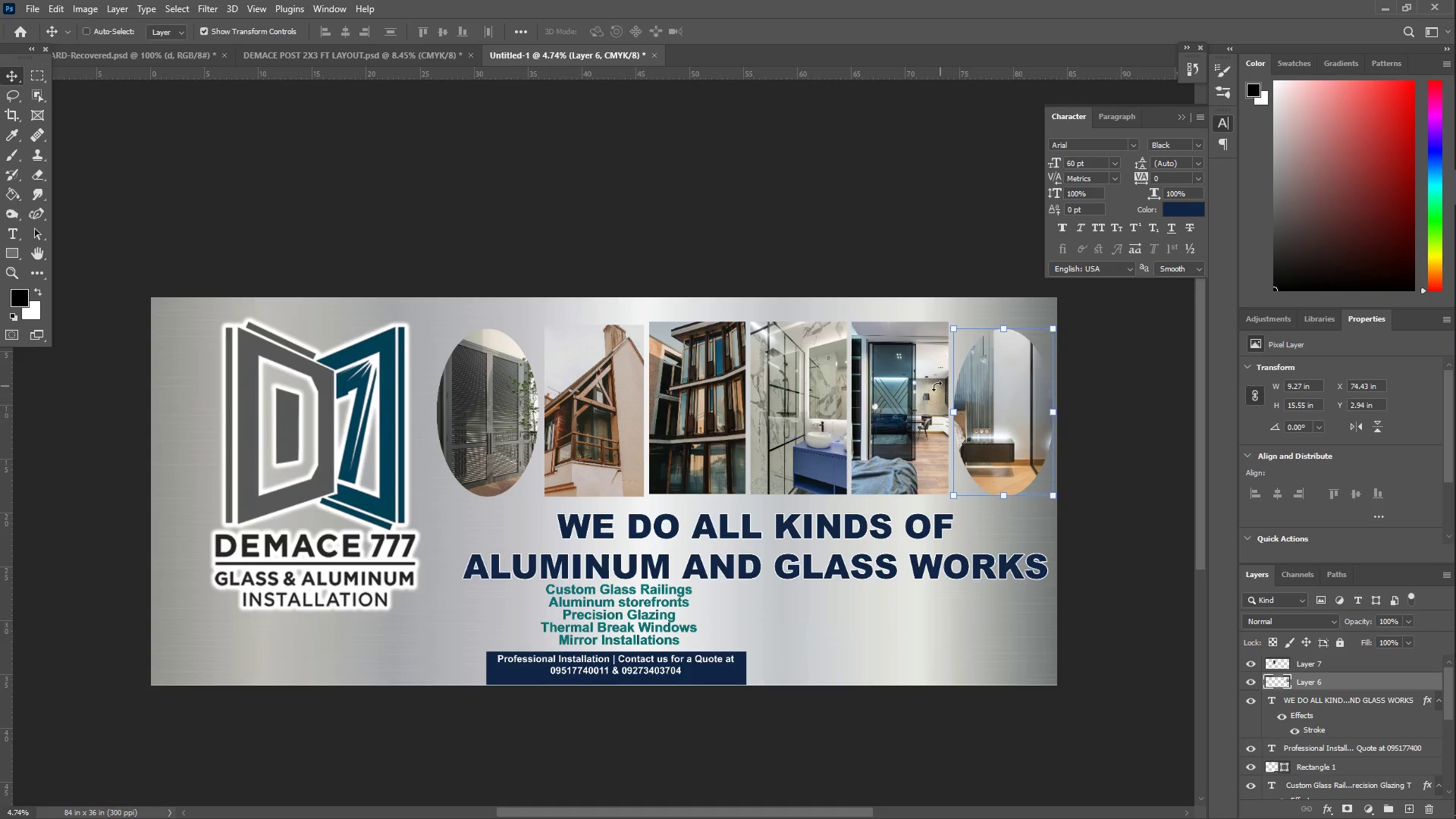 
key(Shift+ShiftLeft)
 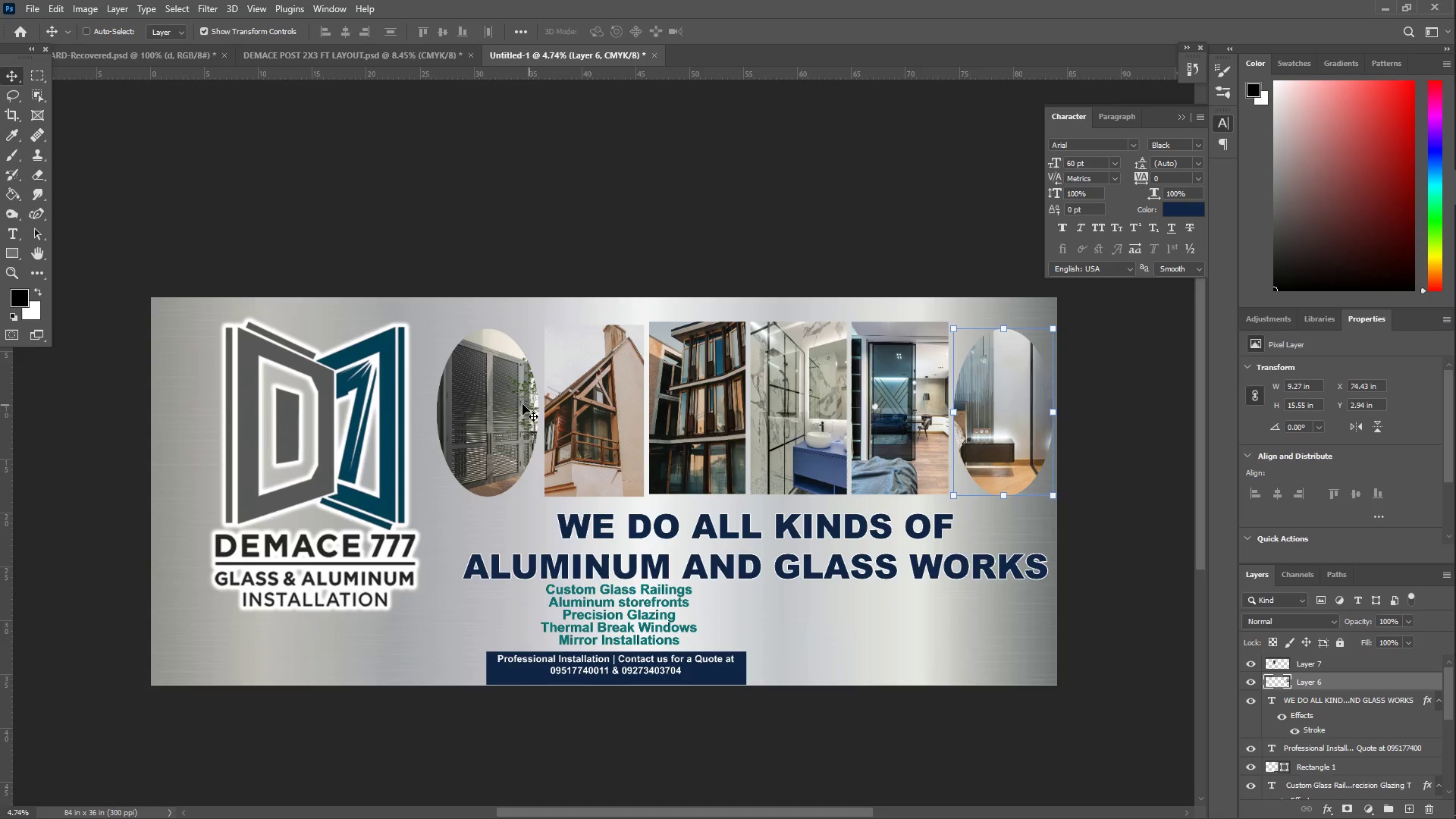 
hold_key(key=ShiftLeft, duration=1.5)
left_click([918, 389])
 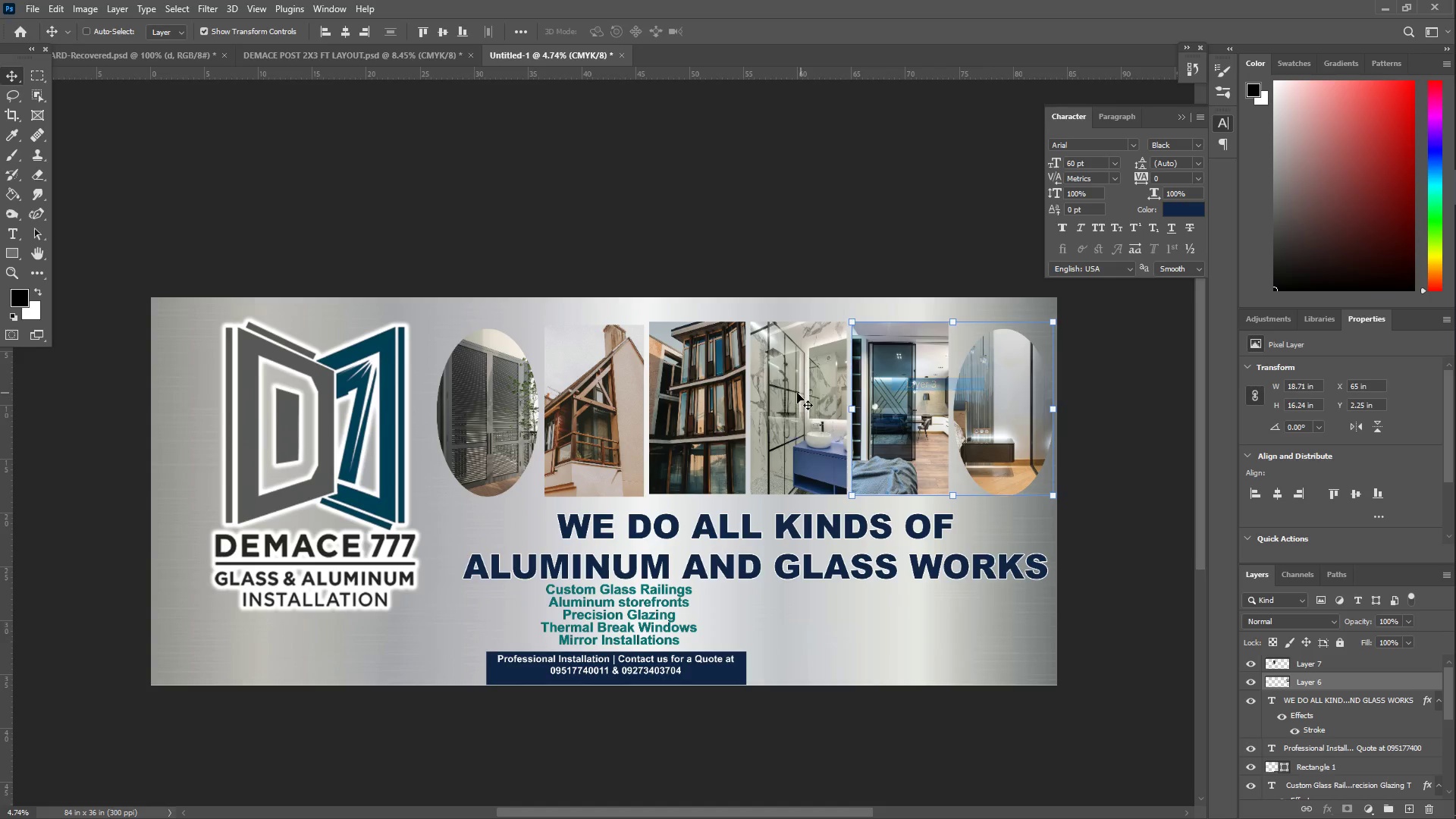 
right_click([795, 384])
 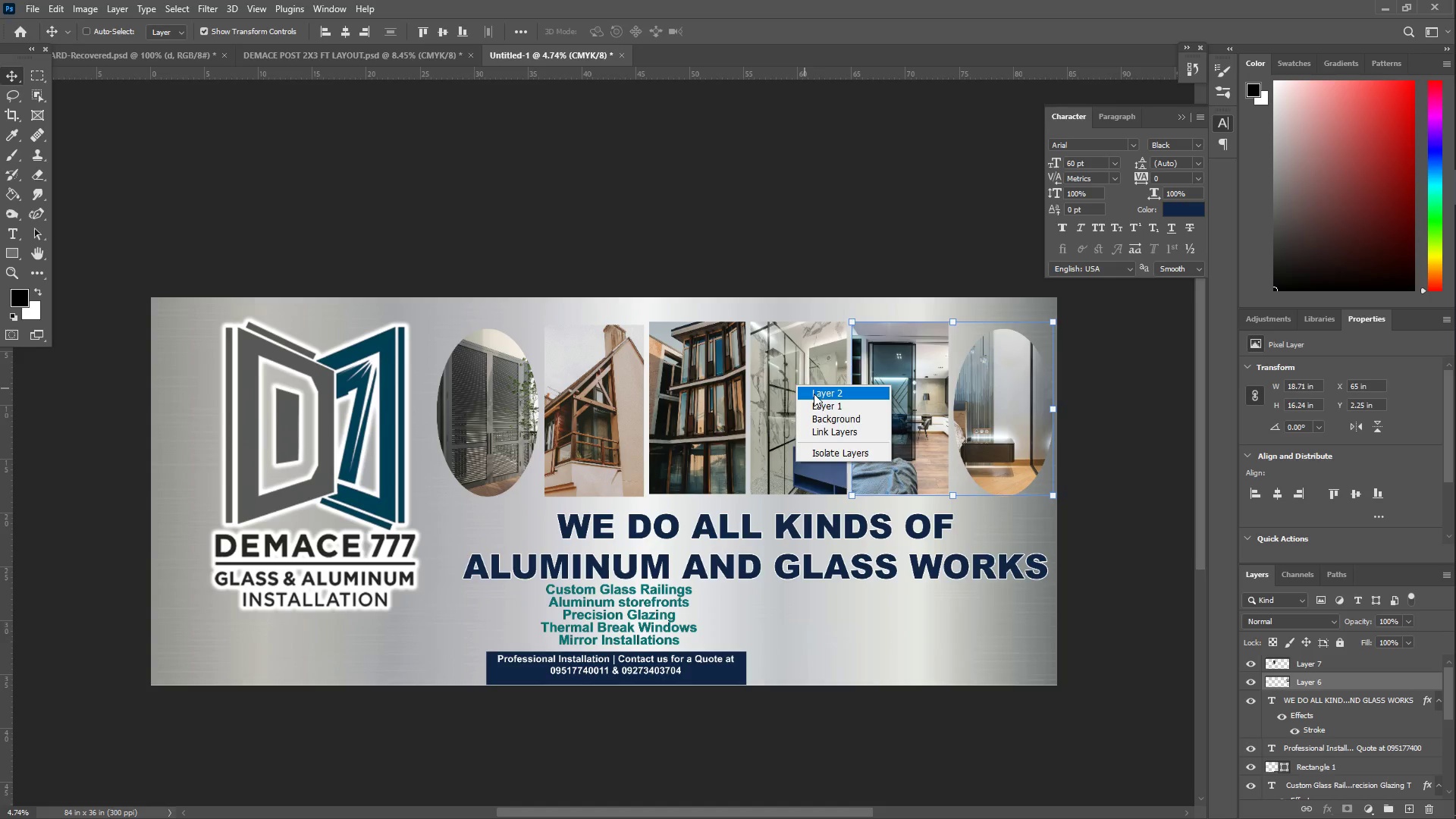 
left_click([814, 394])
 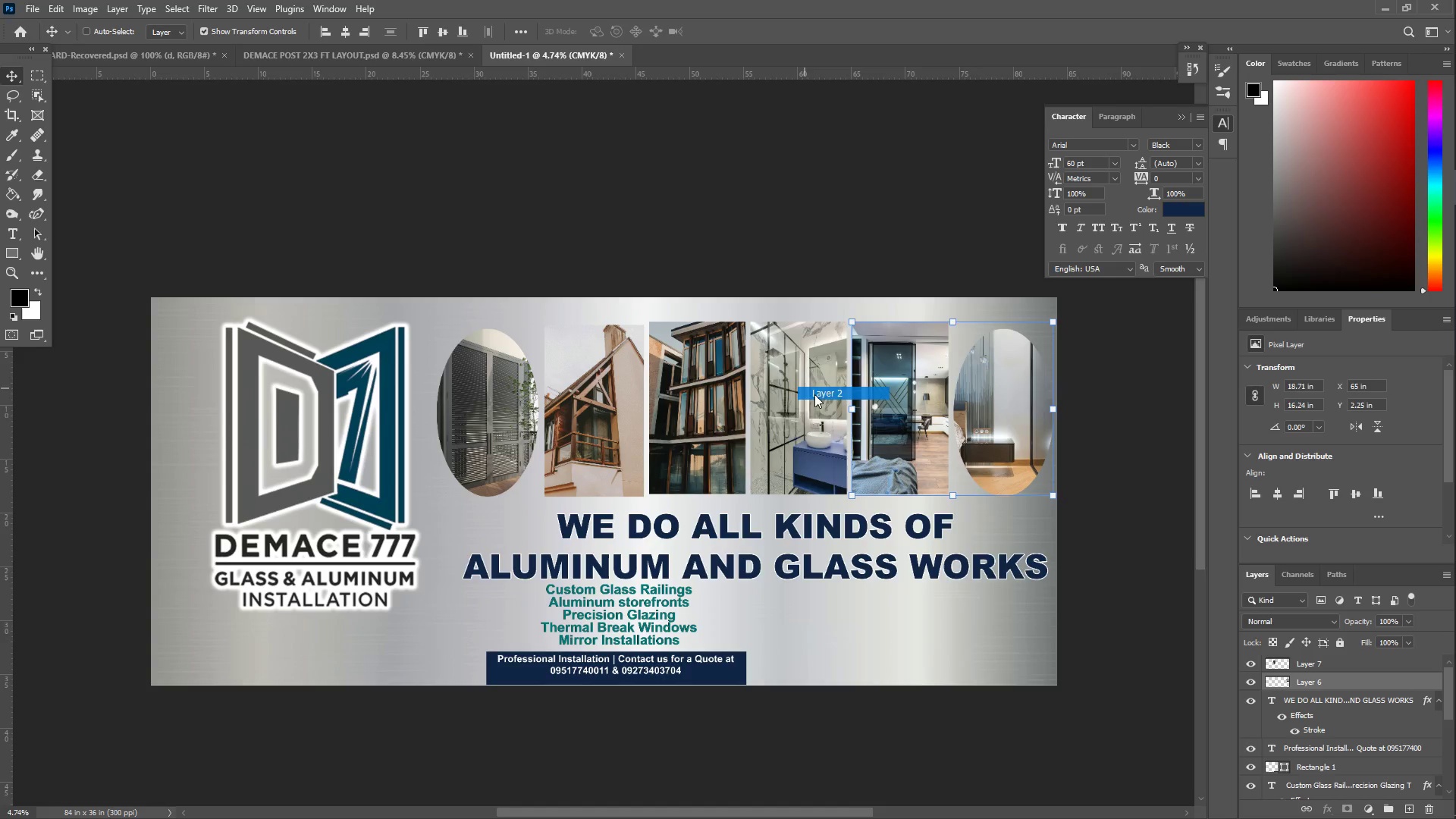 
hold_key(key=ShiftLeft, duration=1.52)
right_click([660, 368])
 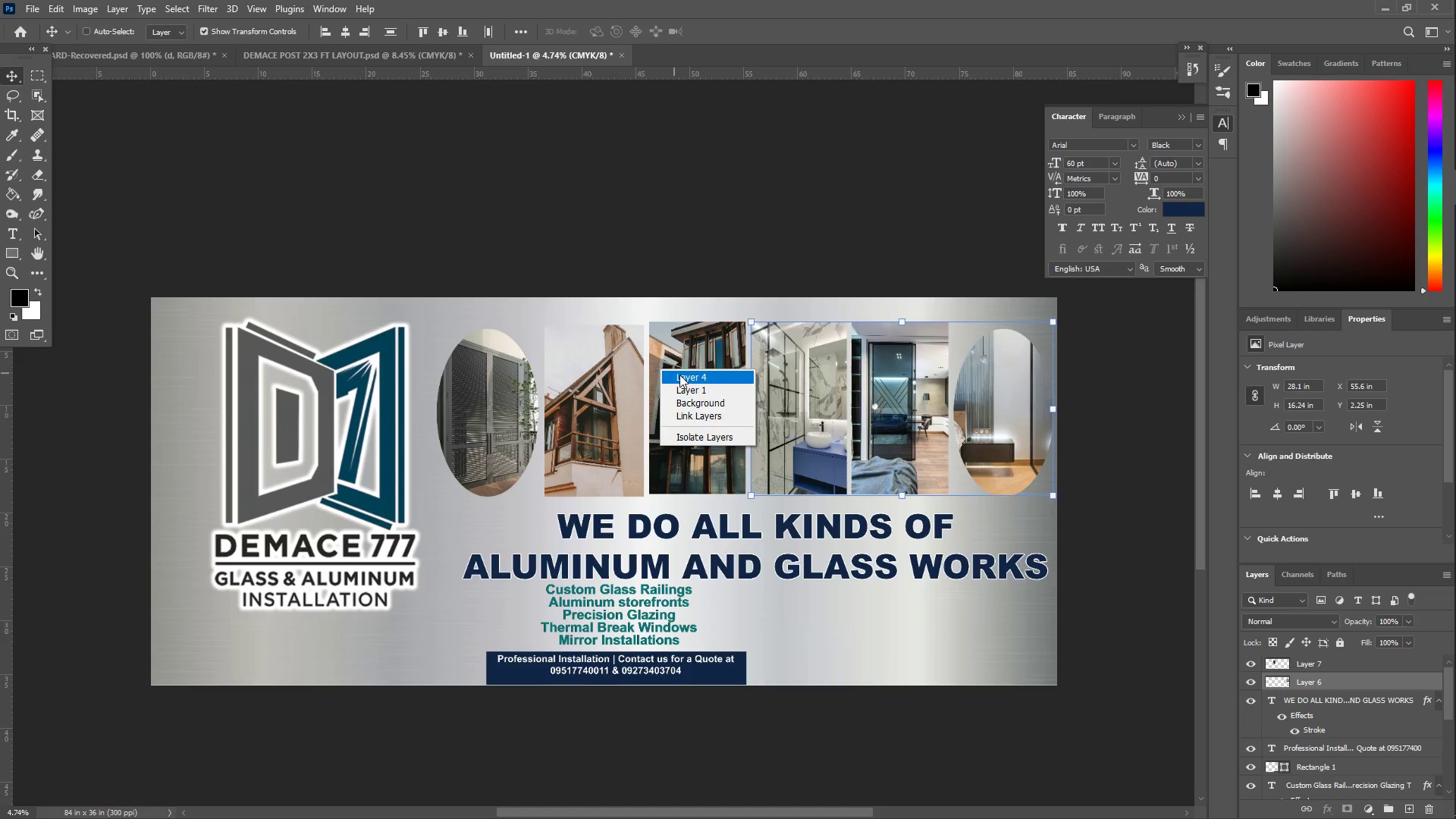 
left_click([686, 378])
 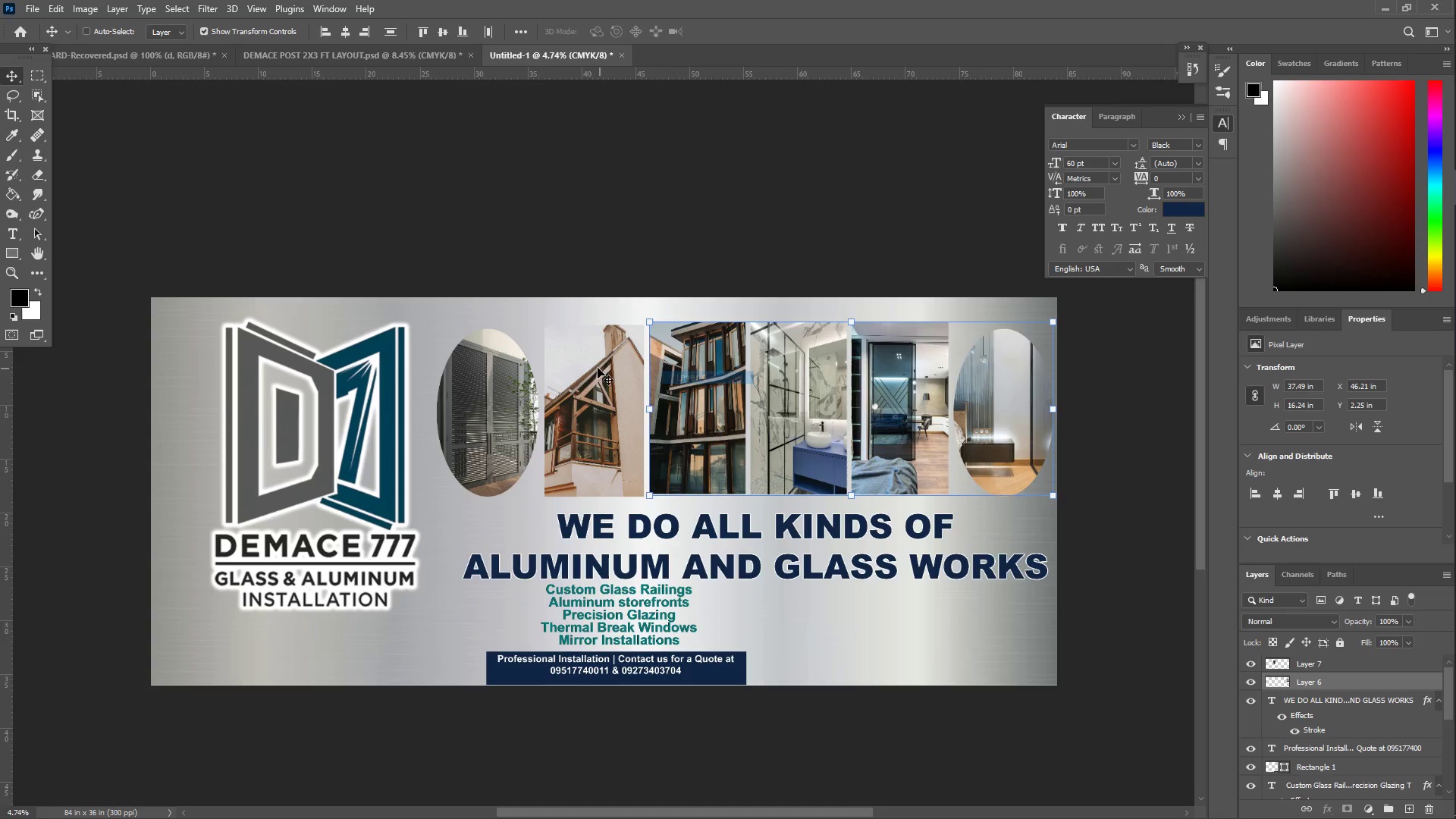 
right_click([596, 367])
 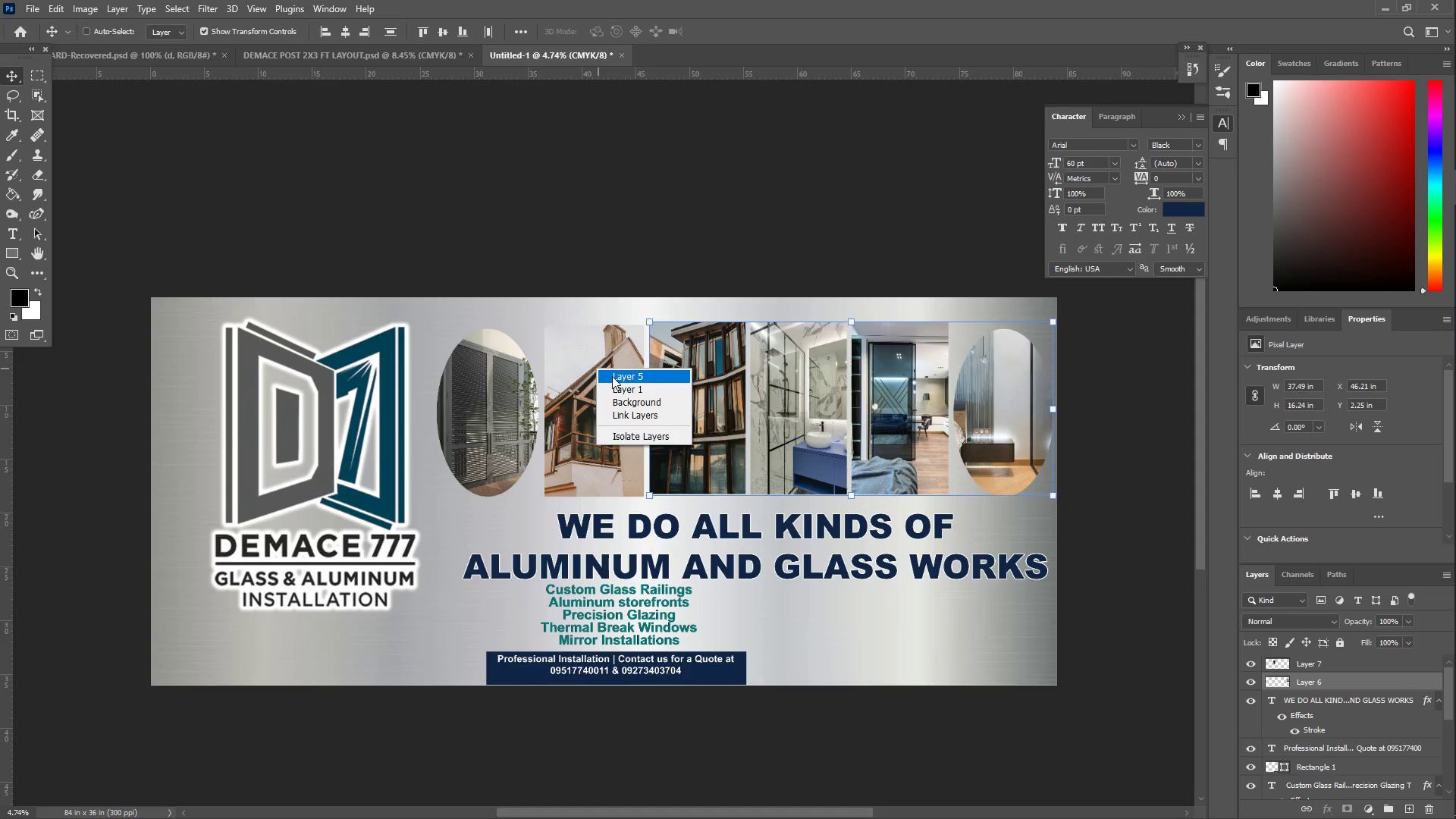 
hold_key(key=ShiftLeft, duration=1.52)
left_click([612, 375])
 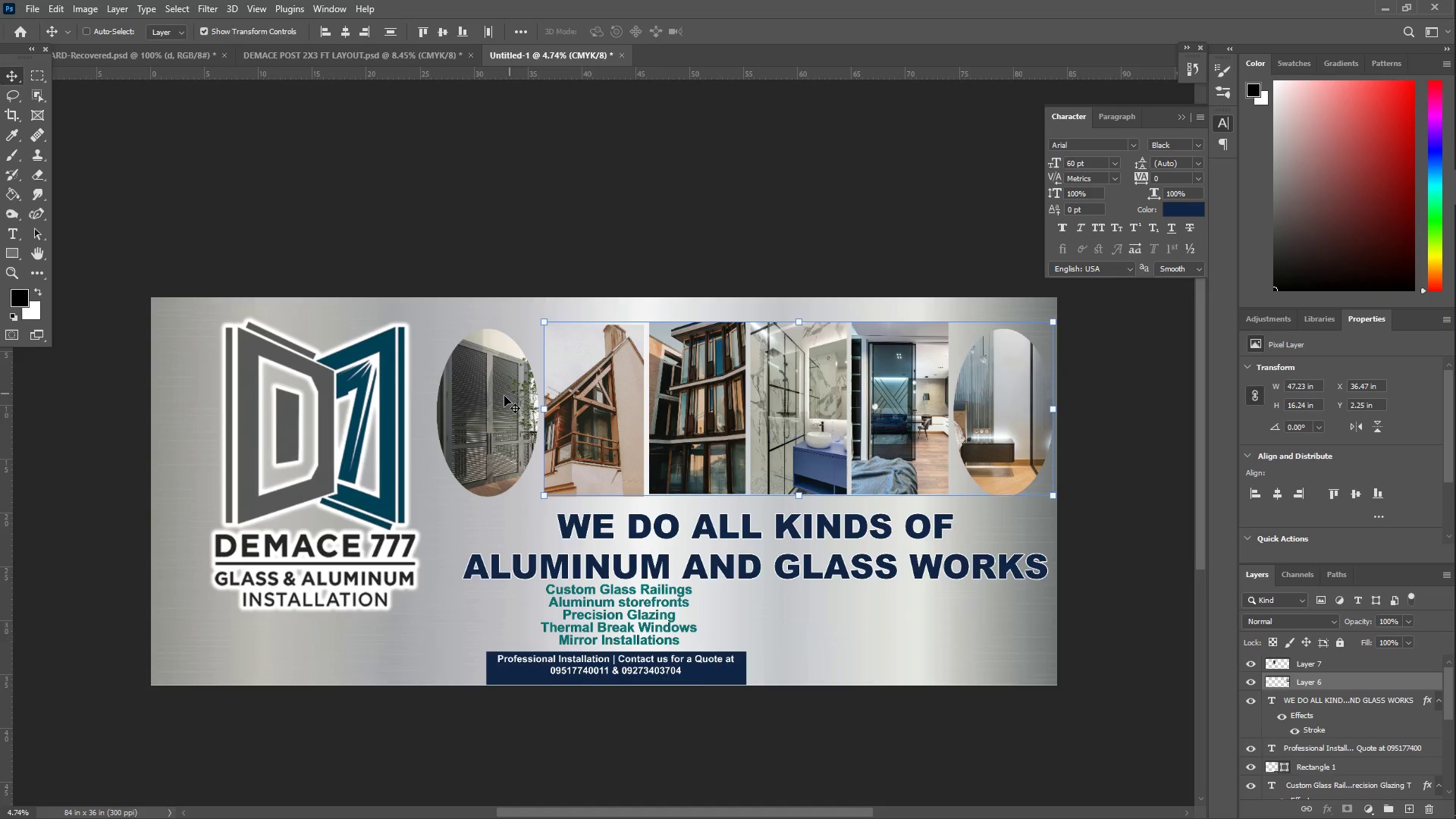 
right_click([479, 397])
 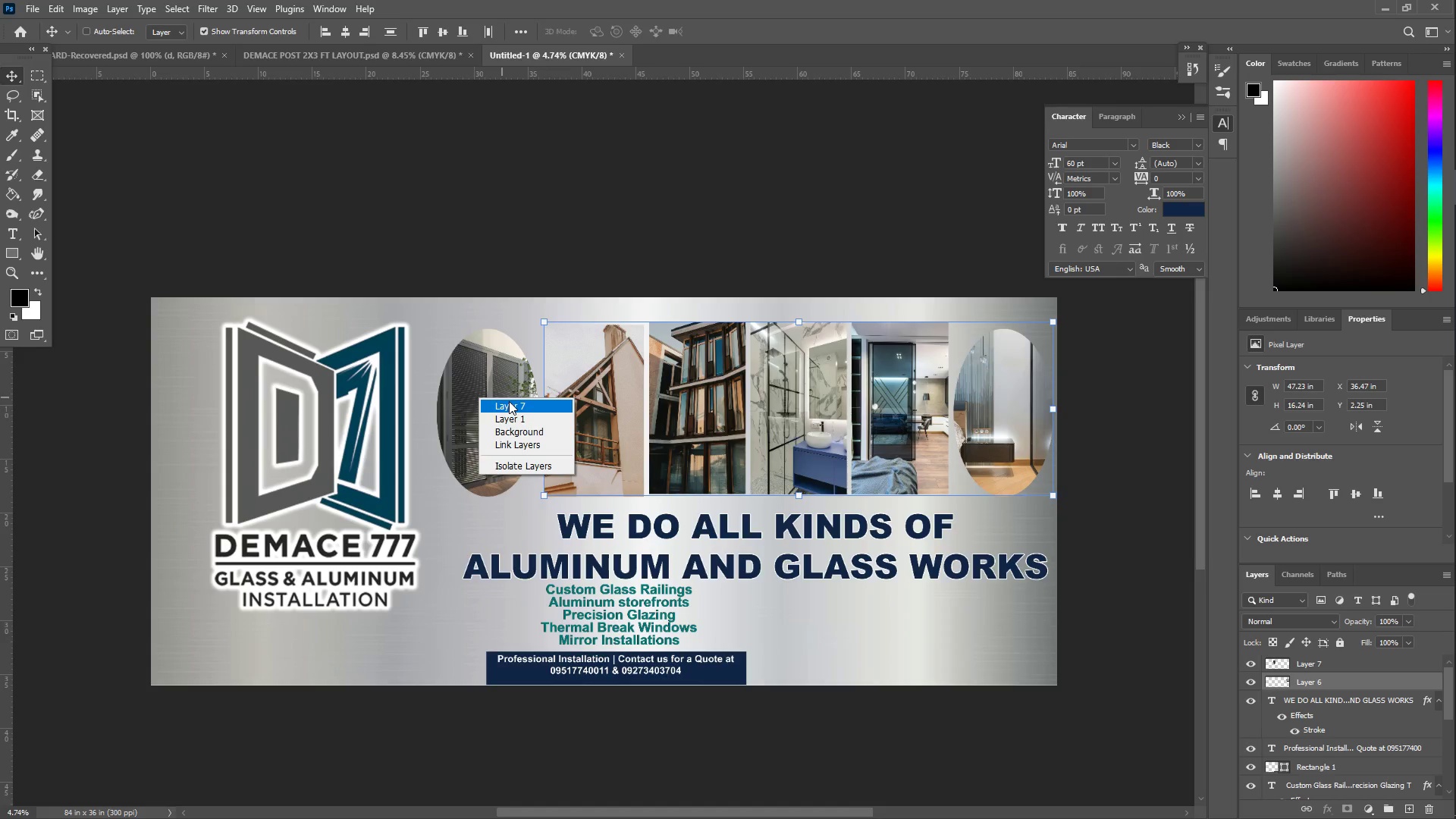 
left_click([509, 401])
 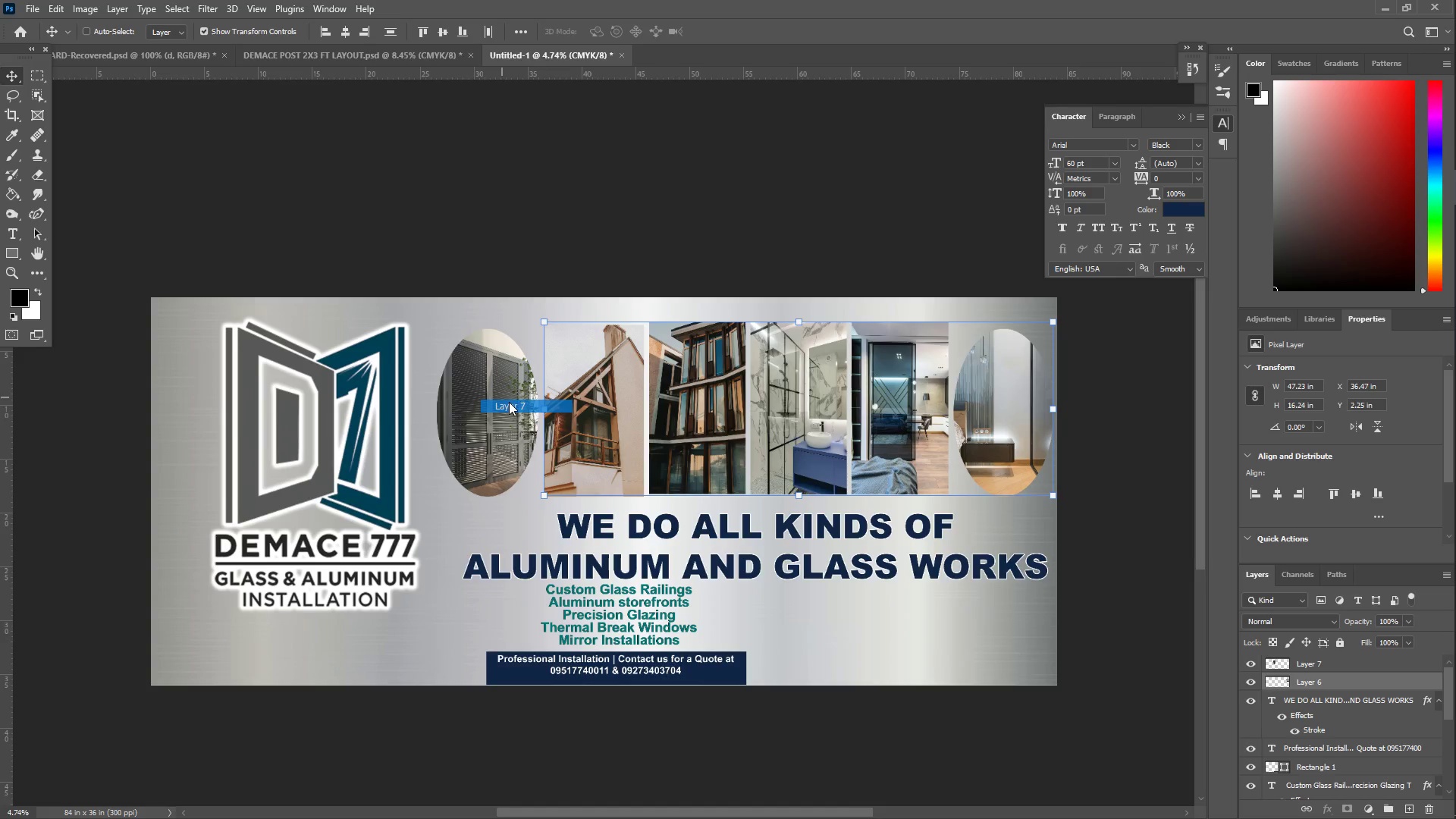 
hold_key(key=ShiftLeft, duration=0.34)
 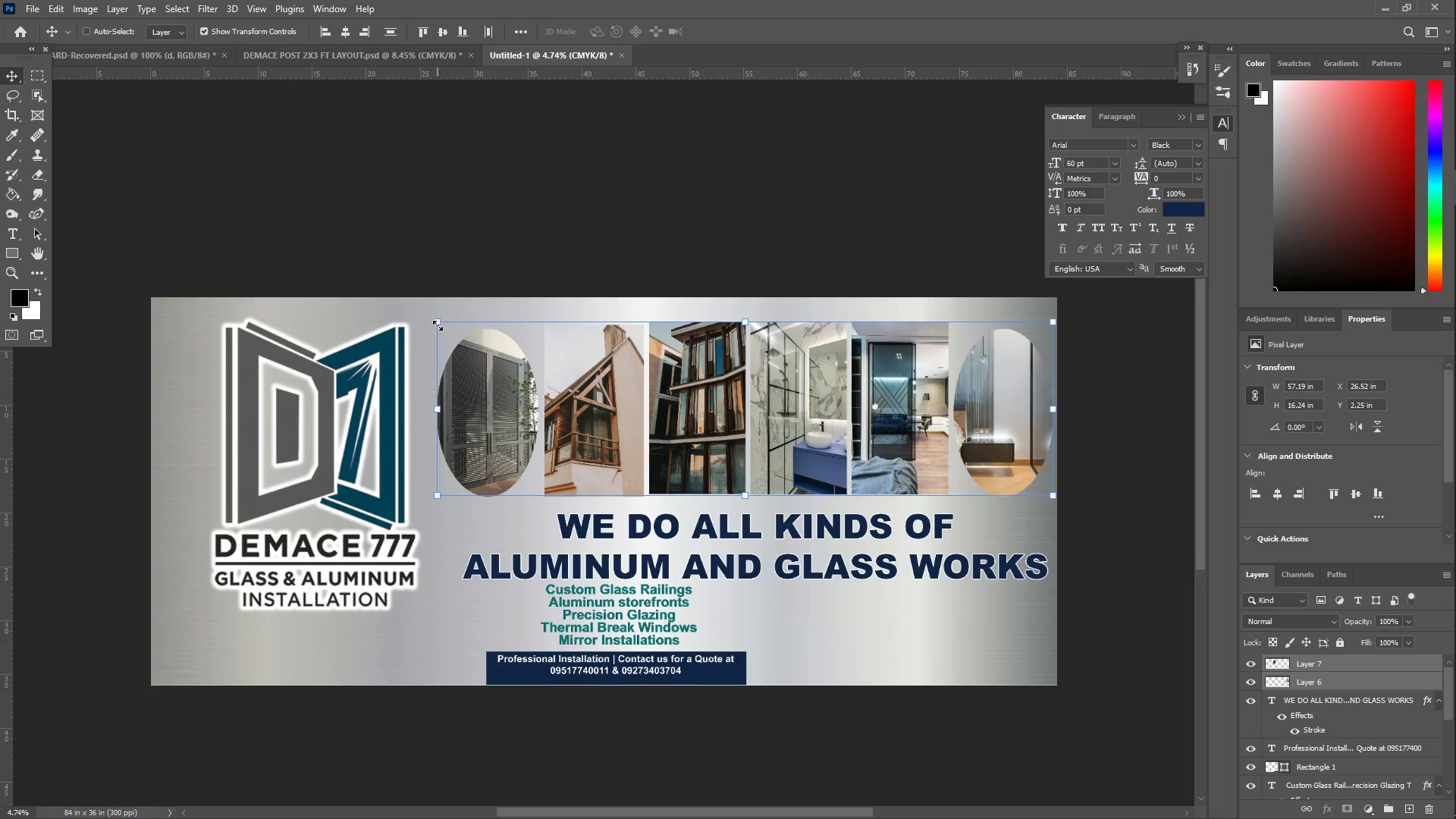 
left_click_drag(start_coordinate=[438, 323], to_coordinate=[494, 344])
 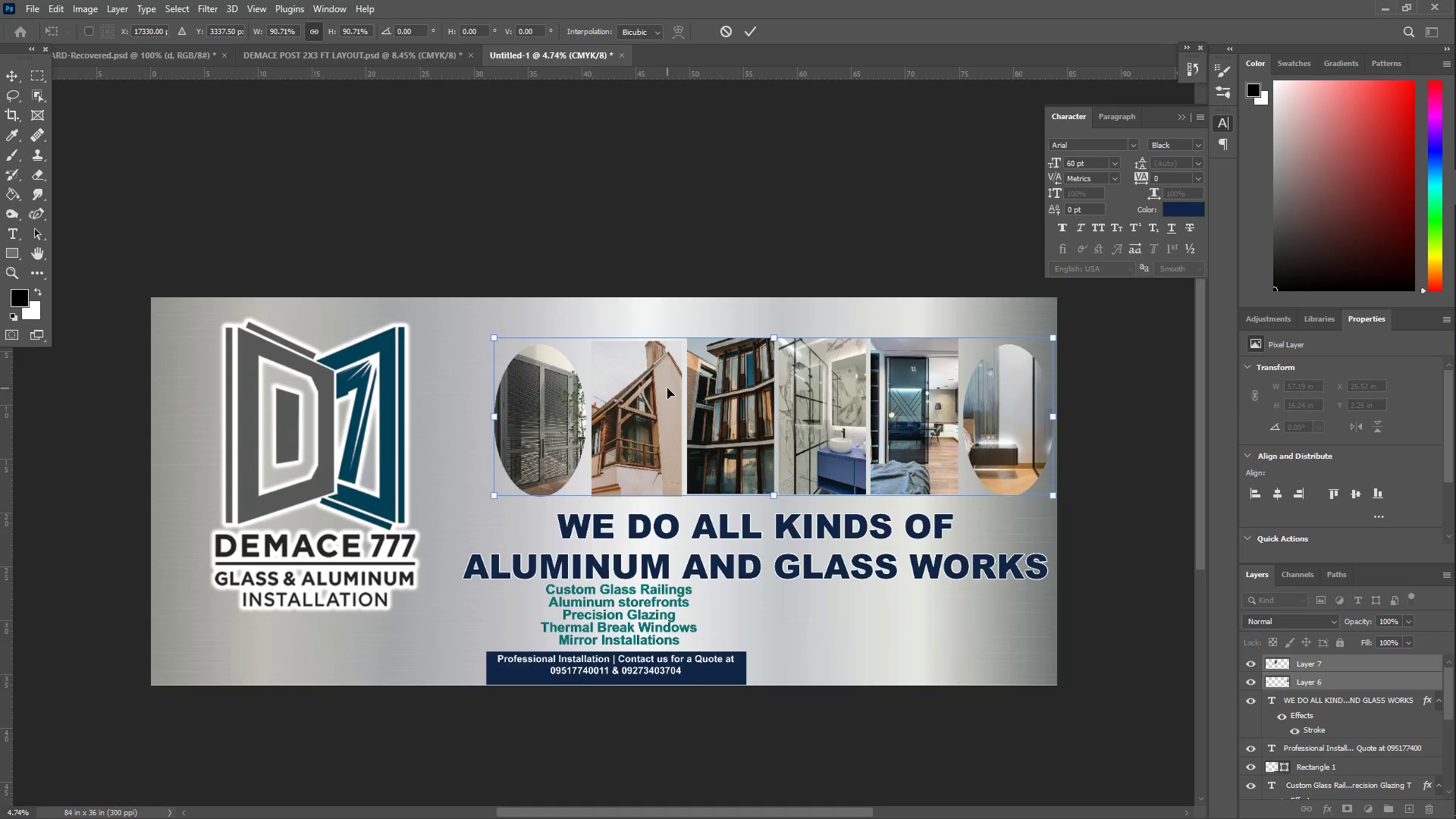 
left_click_drag(start_coordinate=[667, 388], to_coordinate=[642, 385])
 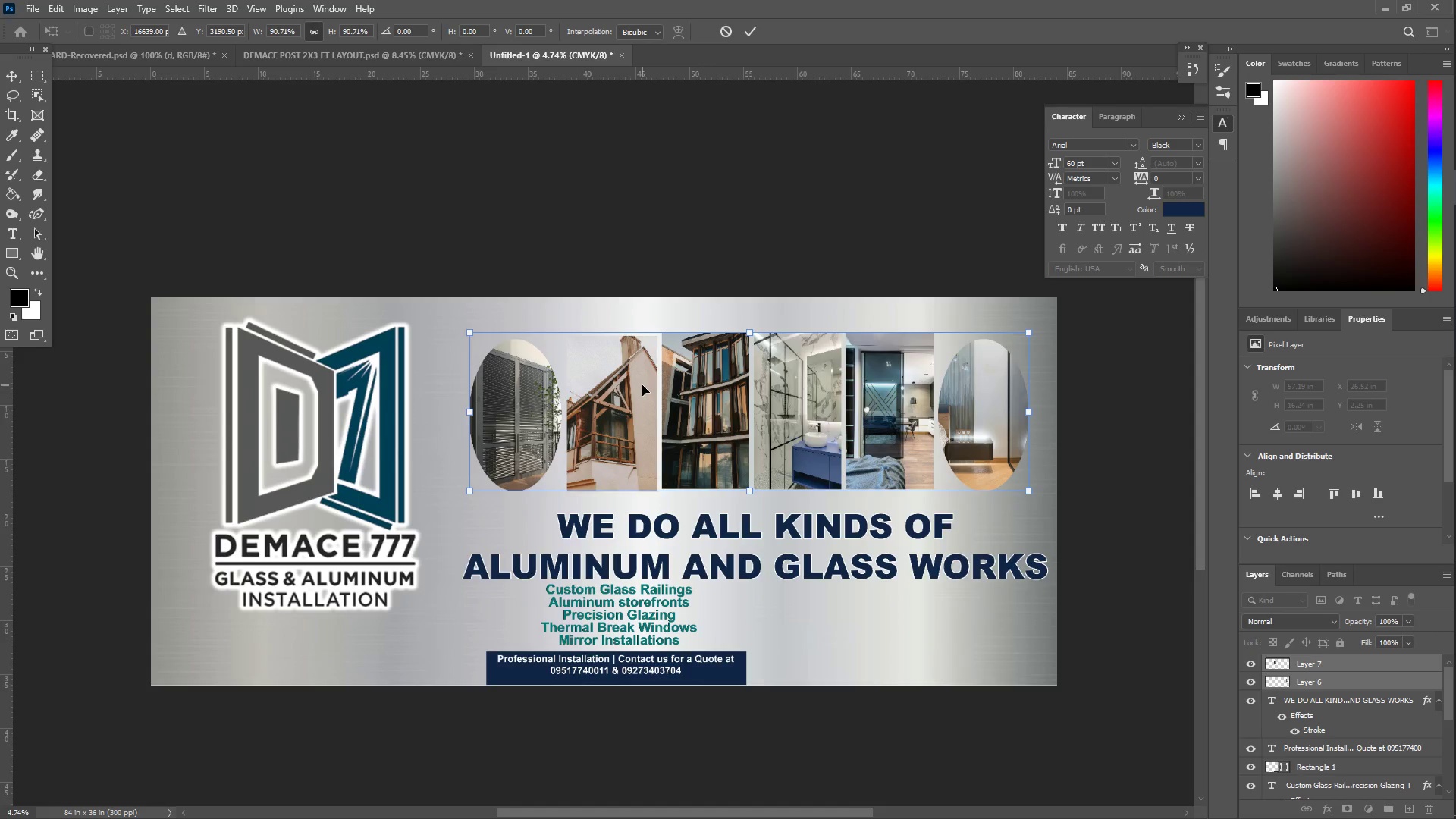 
key(Enter)
 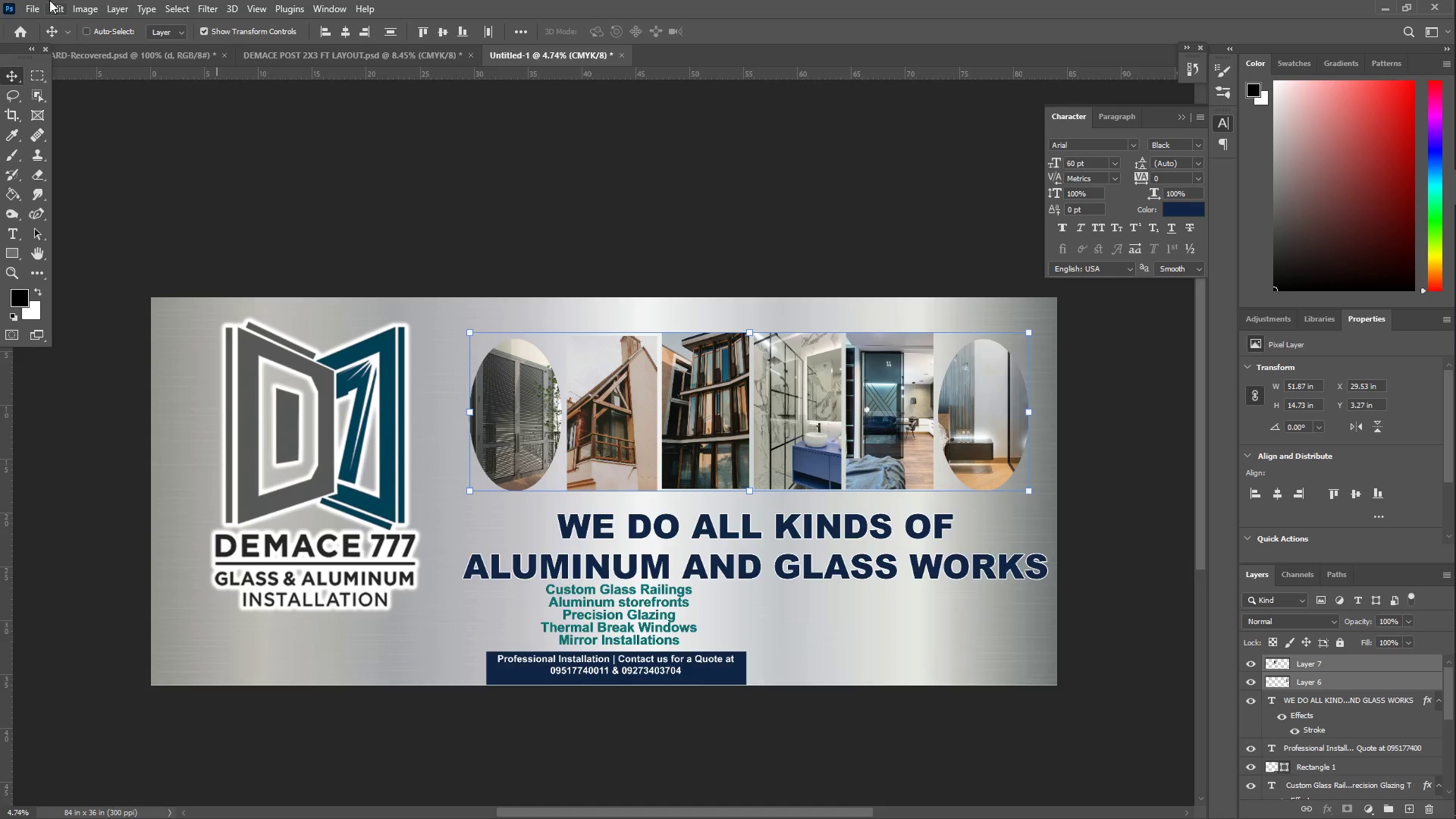 
left_click([80, 7])
 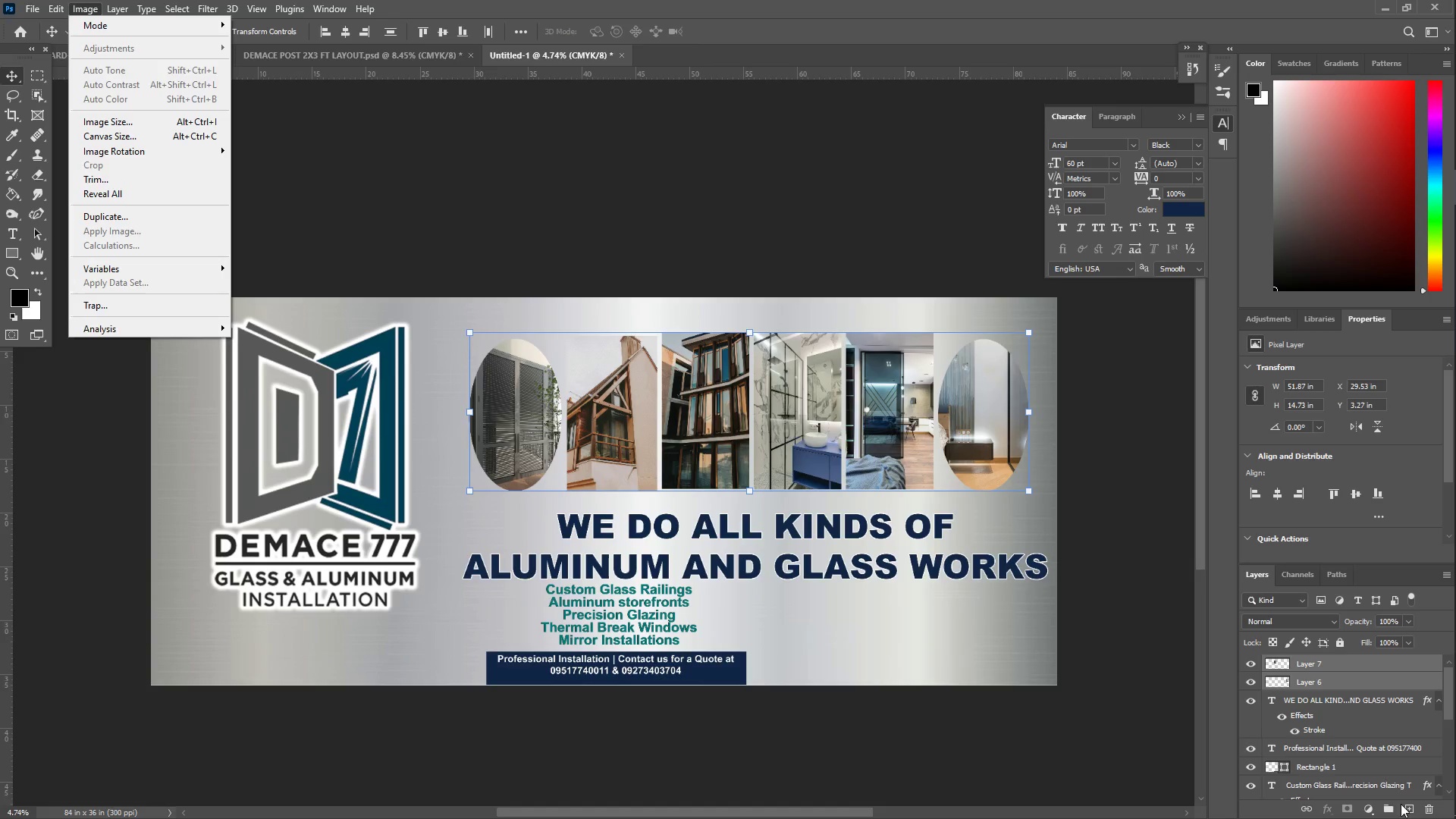 
right_click([1341, 675])
 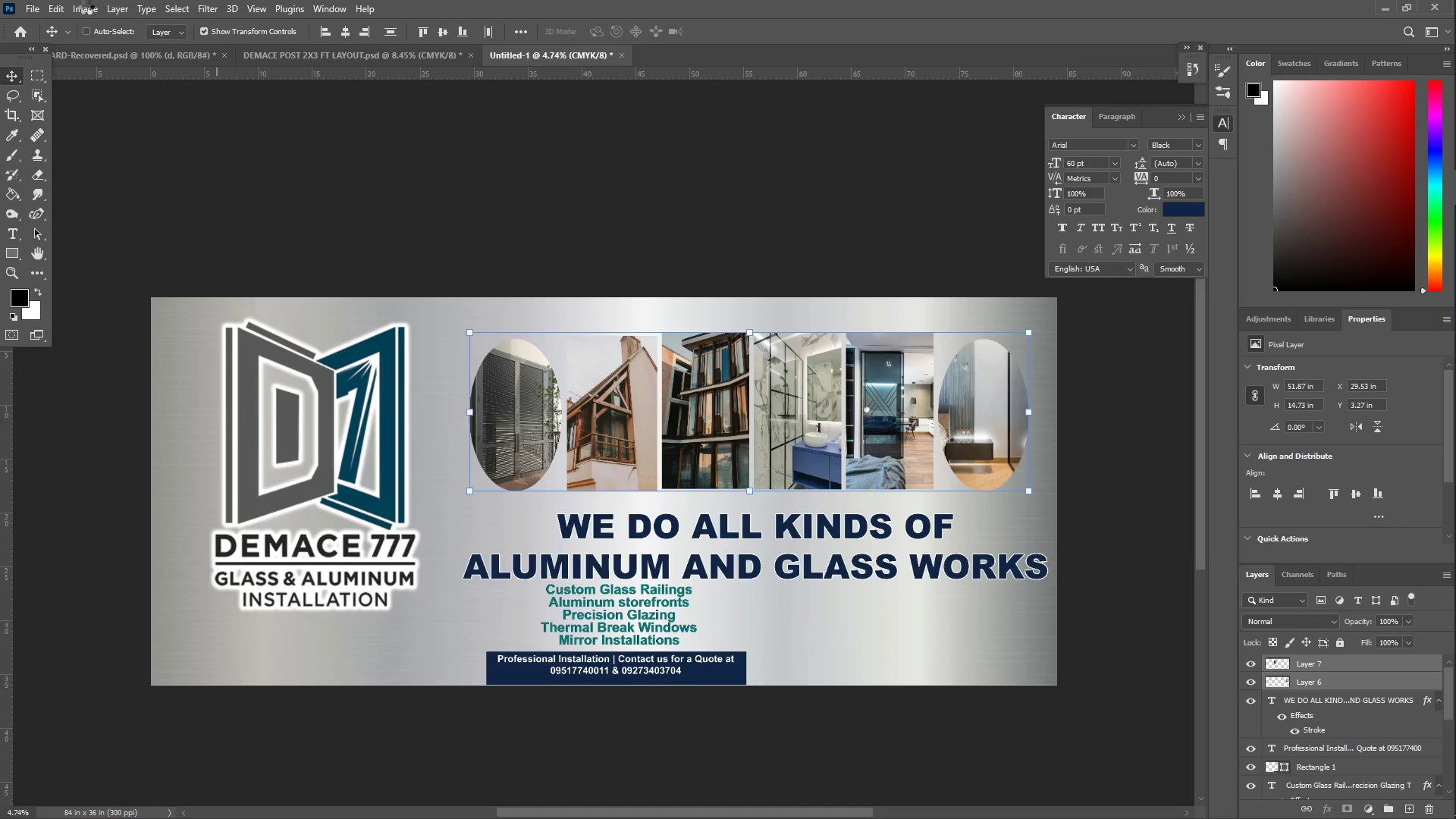 
left_click([86, 7])
 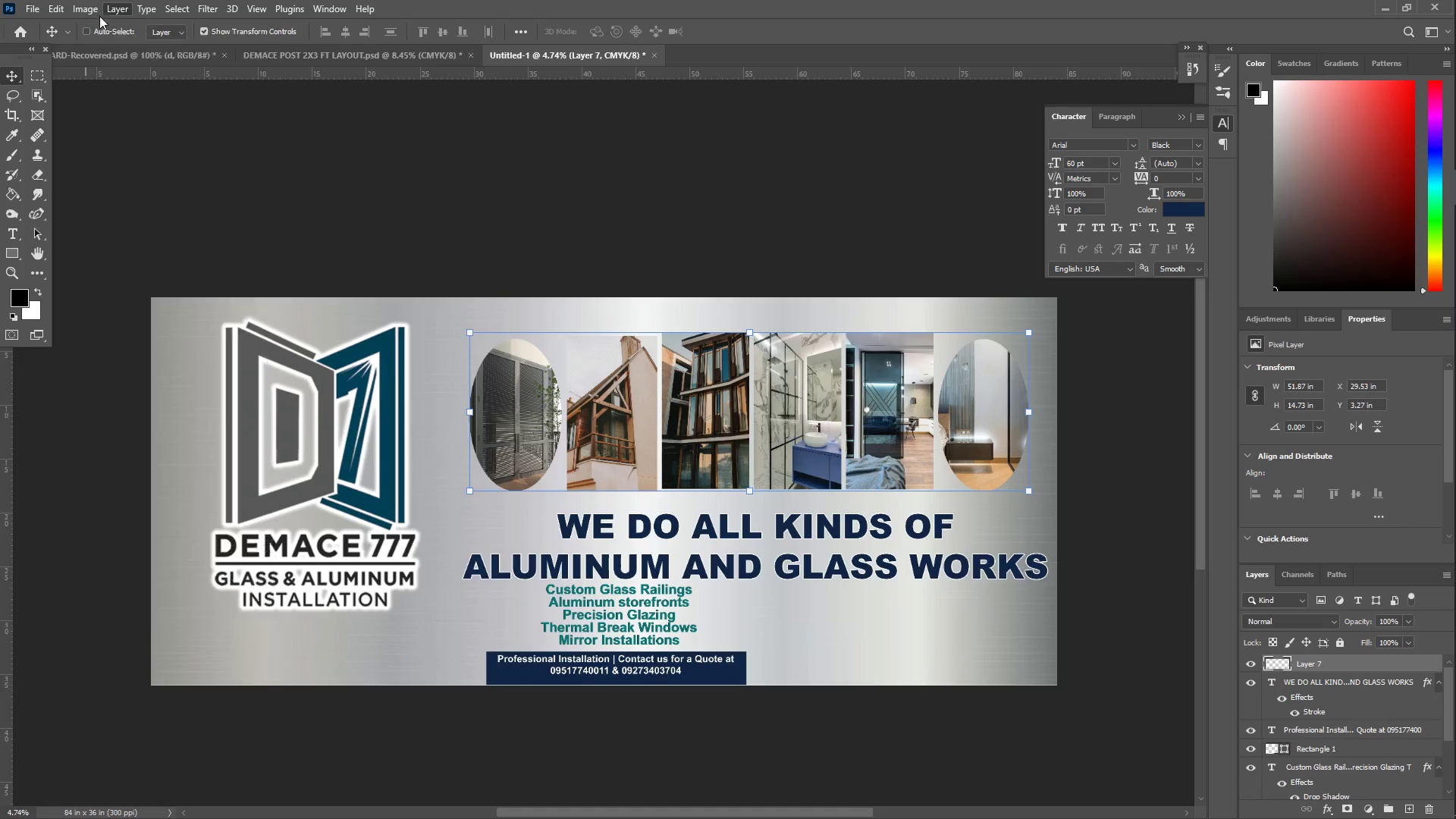 
wait(6.61)
 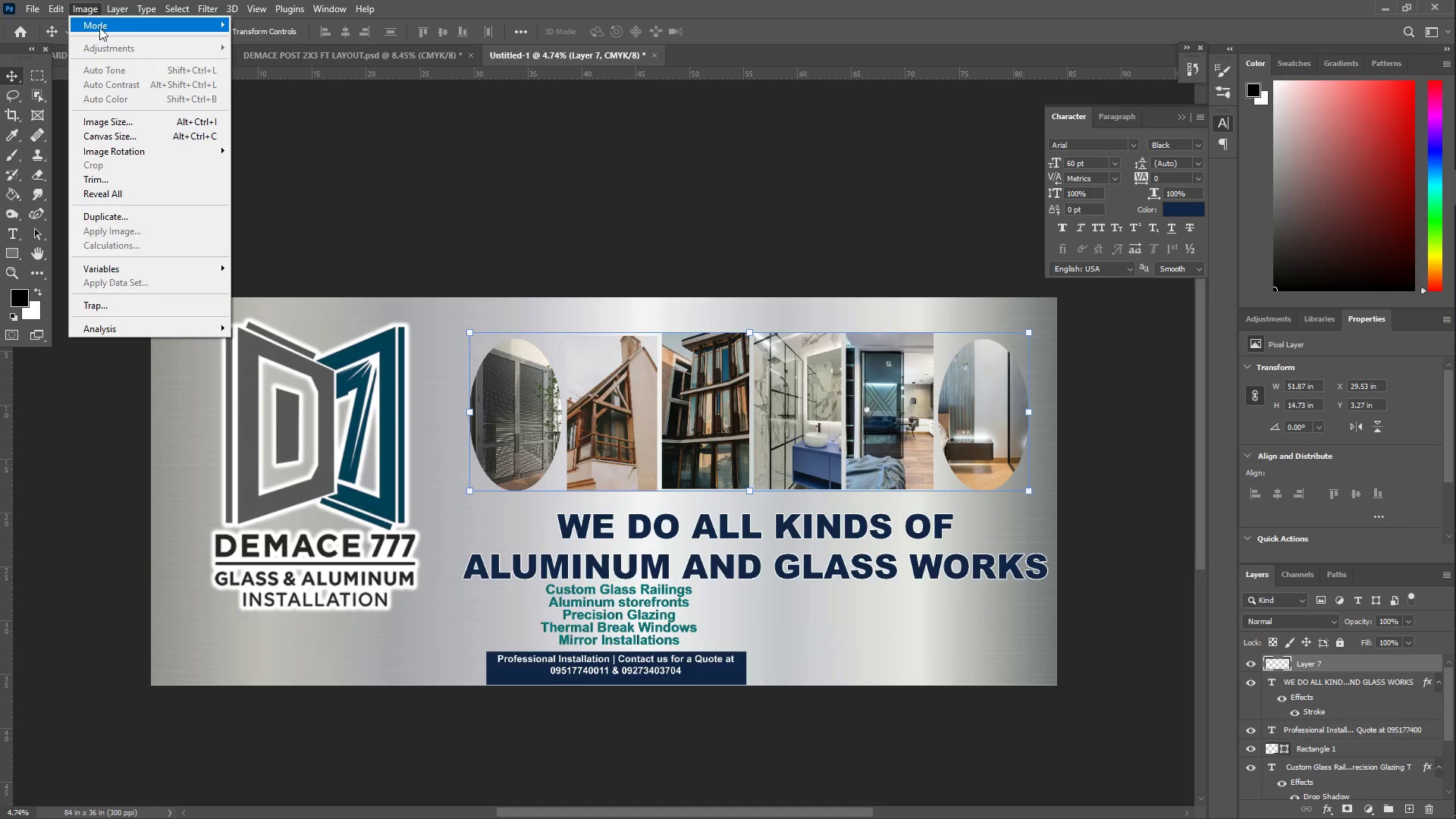 
scroll: coordinate [1329, 667], scroll_direction: up, amount: 1.0
 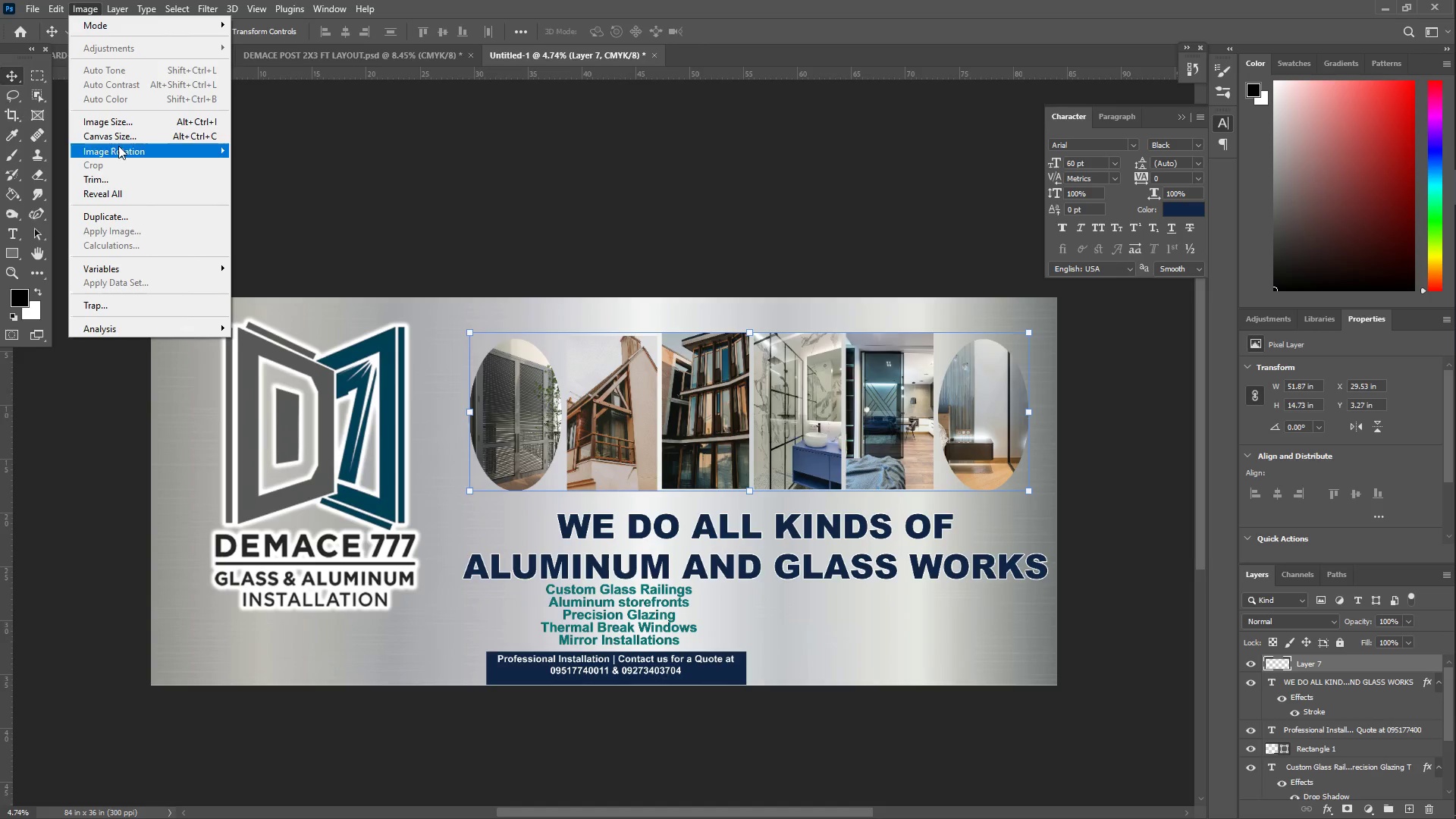 
left_click([165, 161])
 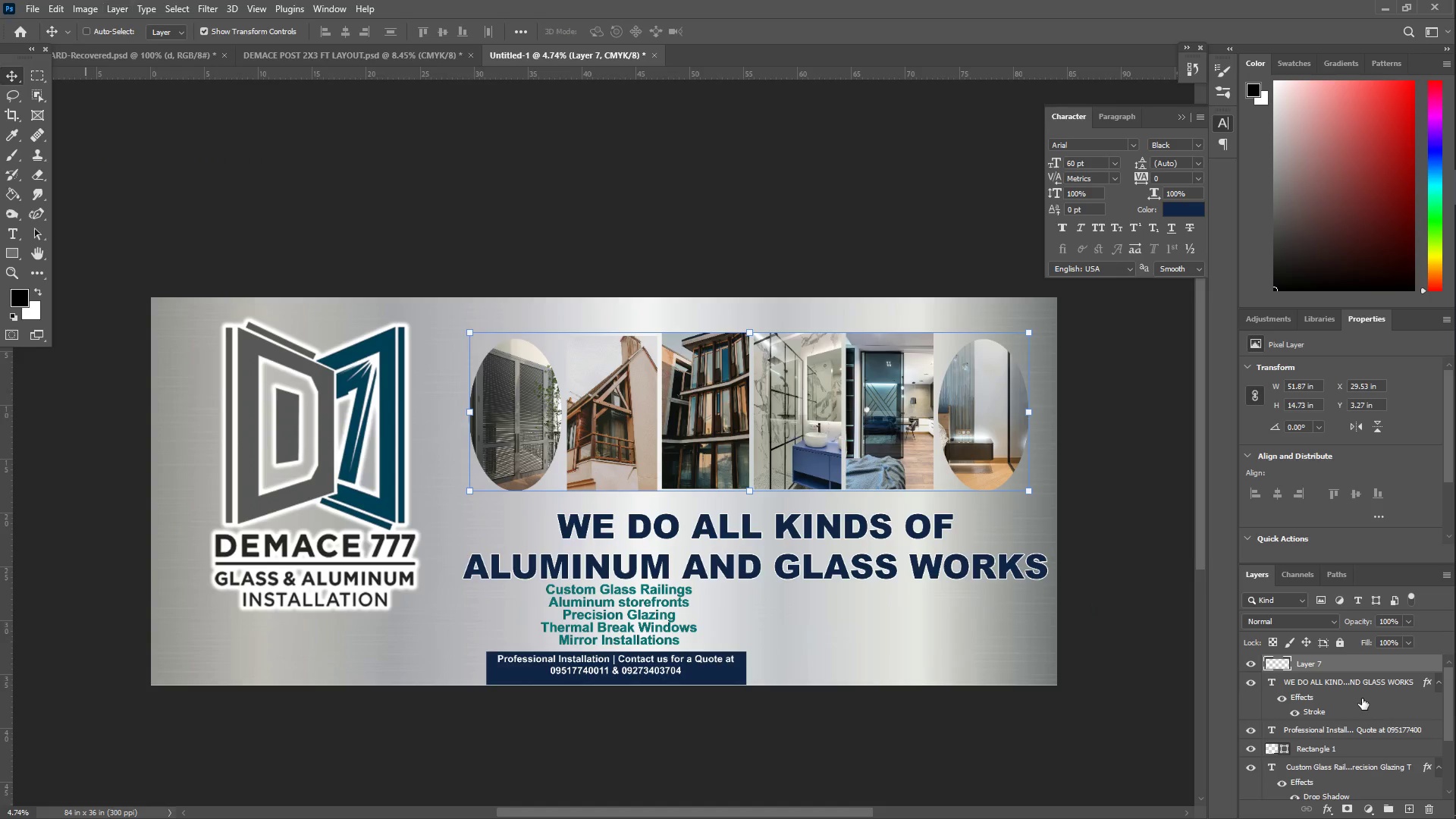 
left_click([1348, 682])
 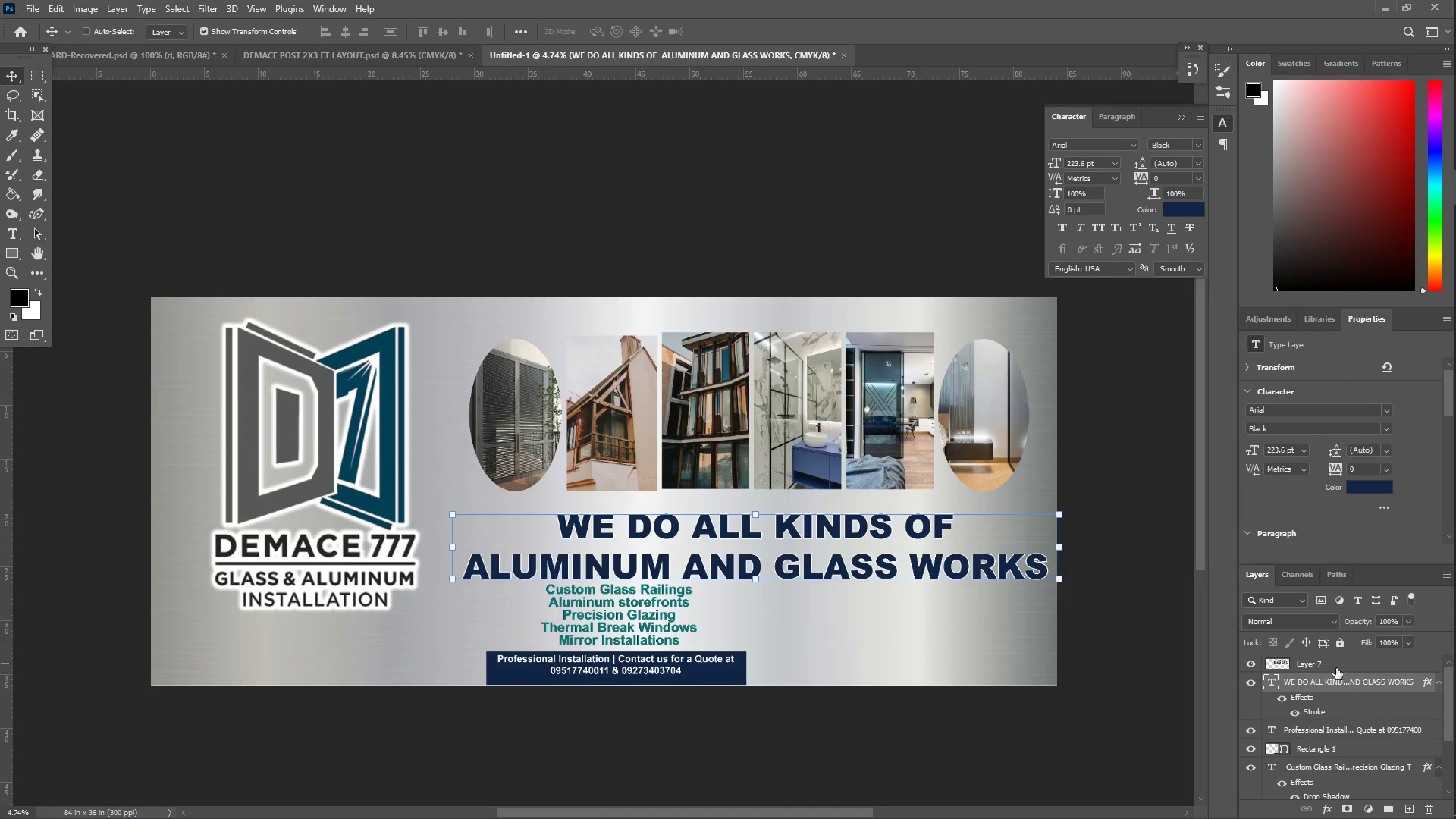 
left_click([1328, 667])
 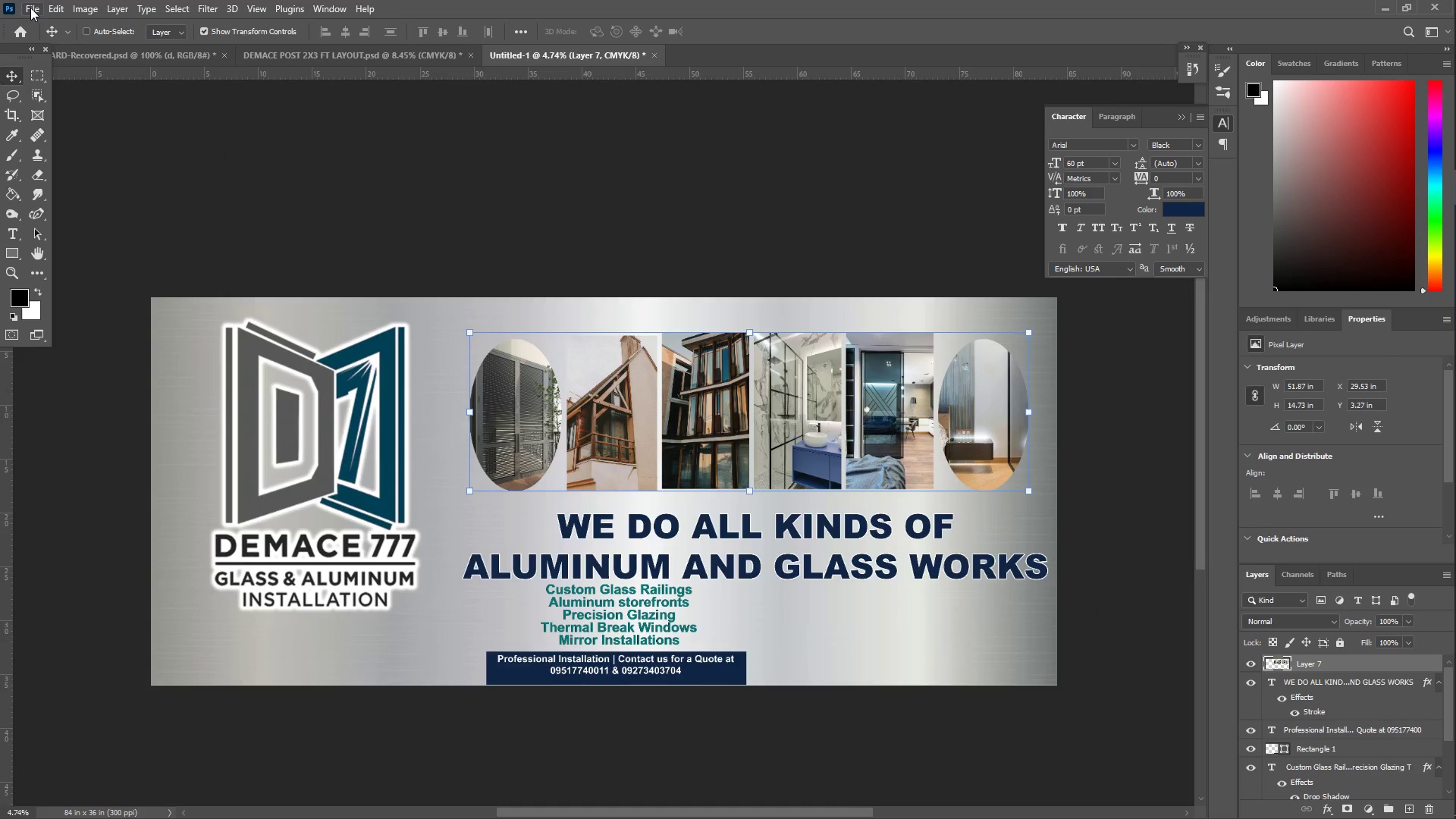 
left_click([109, 11])
 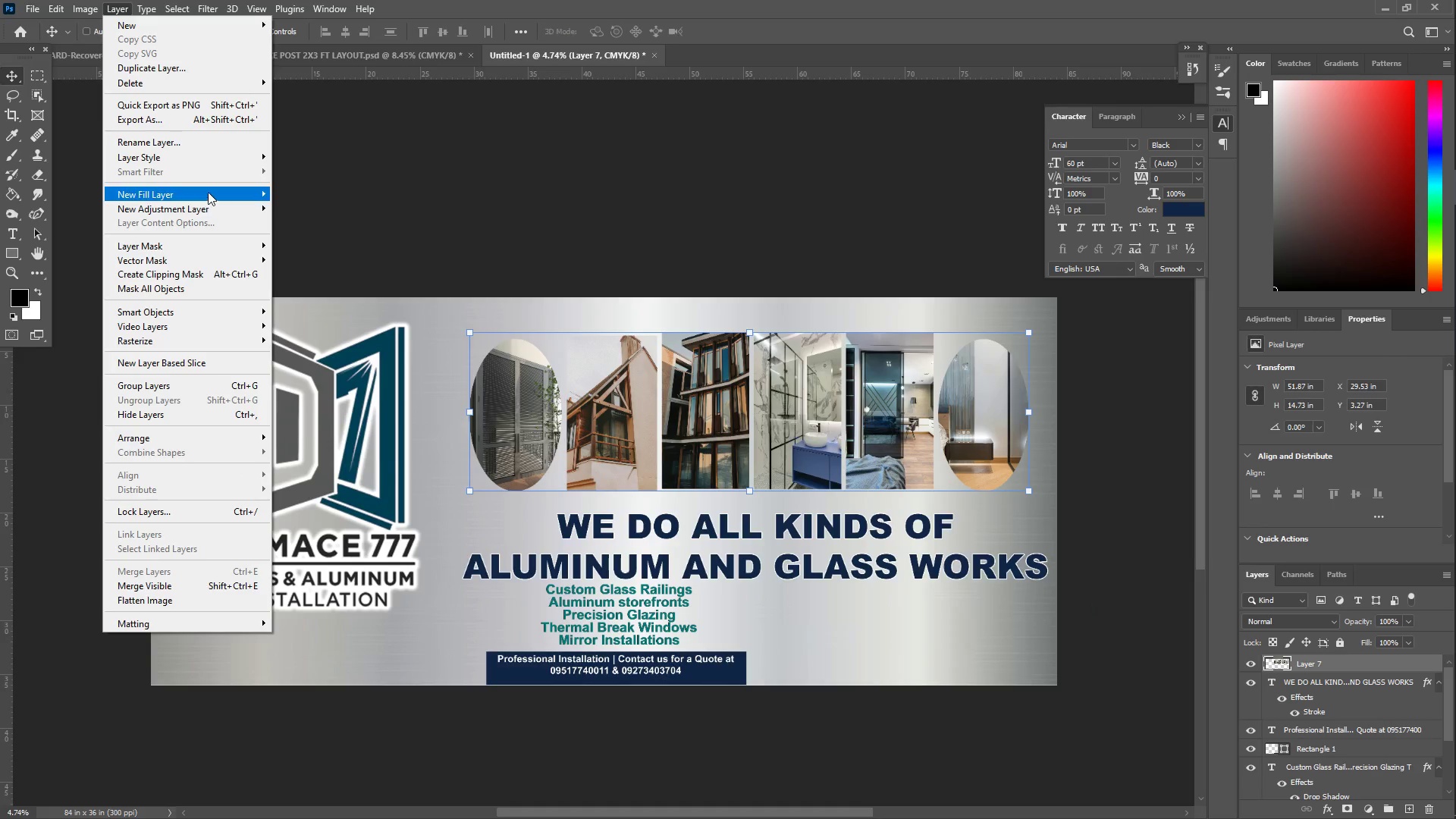 
left_click([206, 159])
 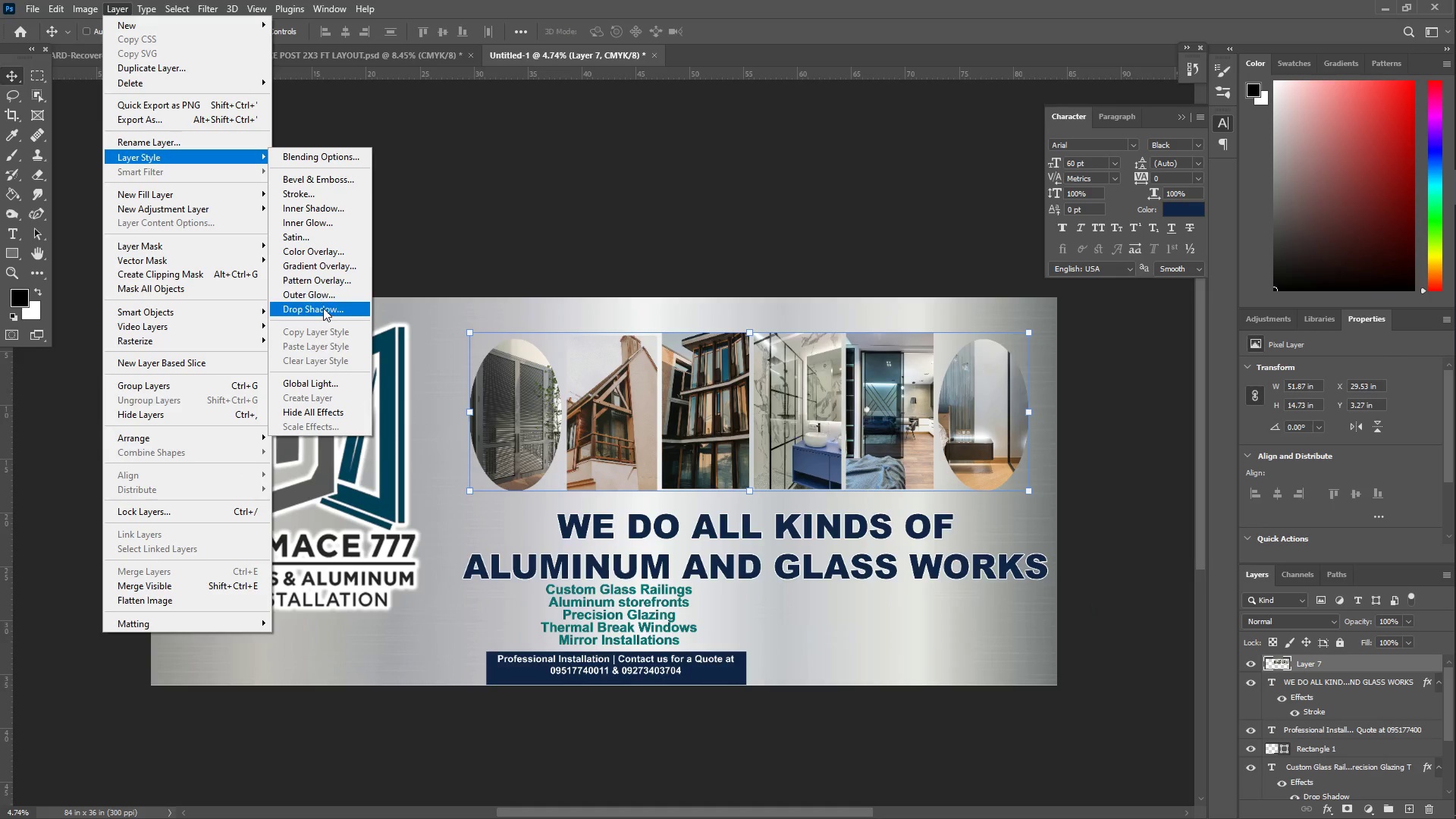 
left_click([322, 307])
 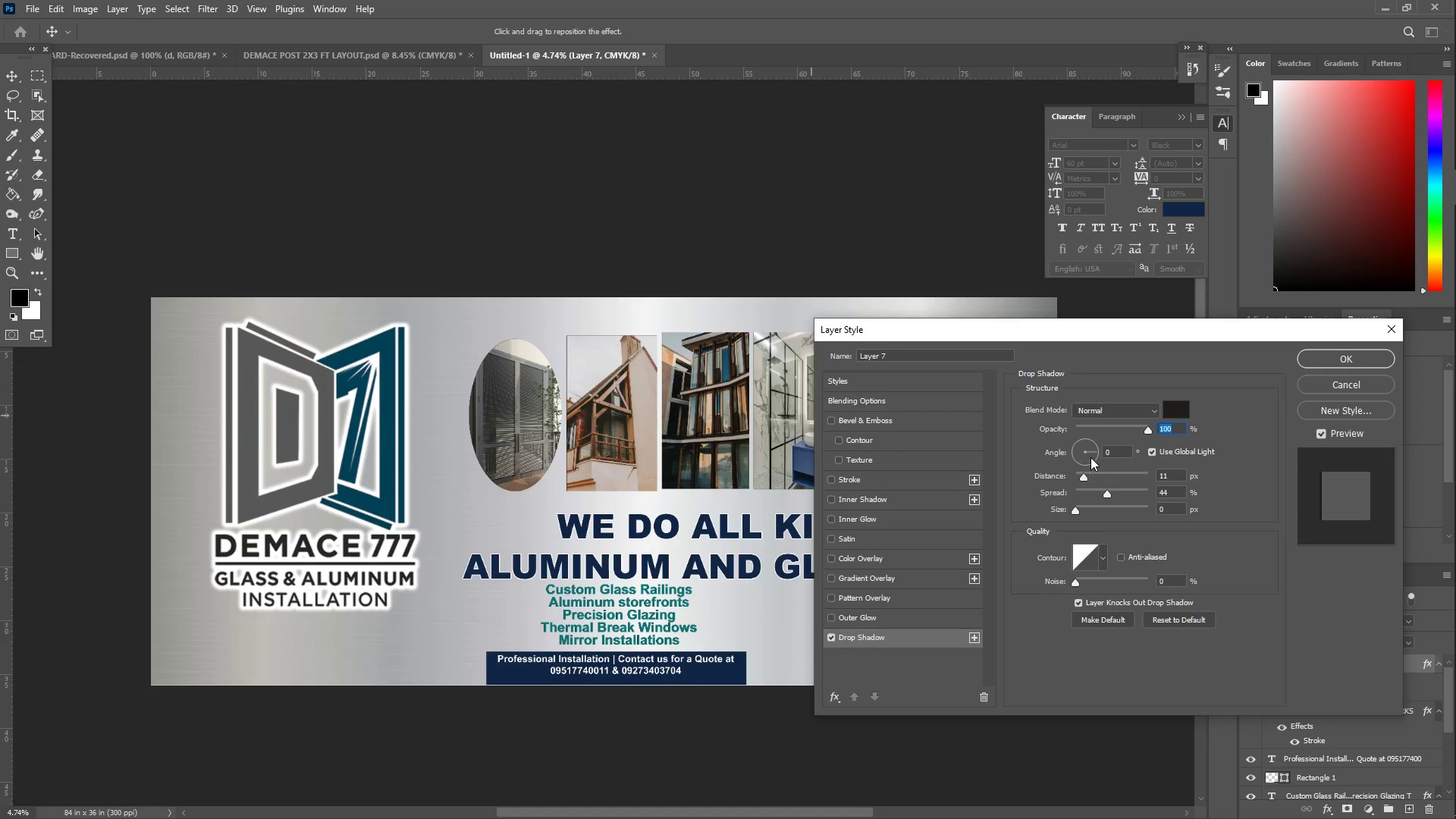 
wait(5.77)
 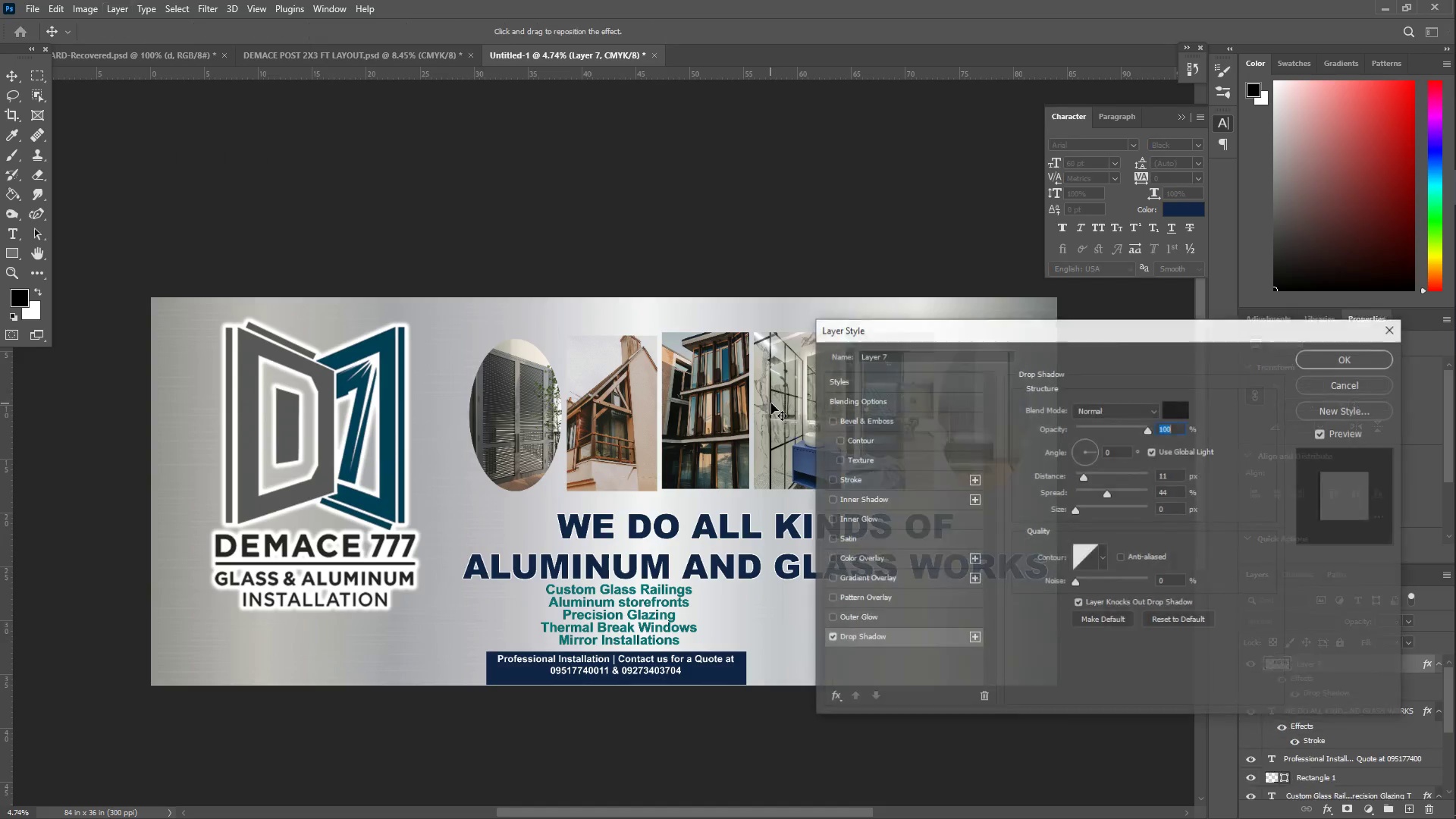 
left_click_drag(start_coordinate=[1084, 479], to_coordinate=[1005, 474])
 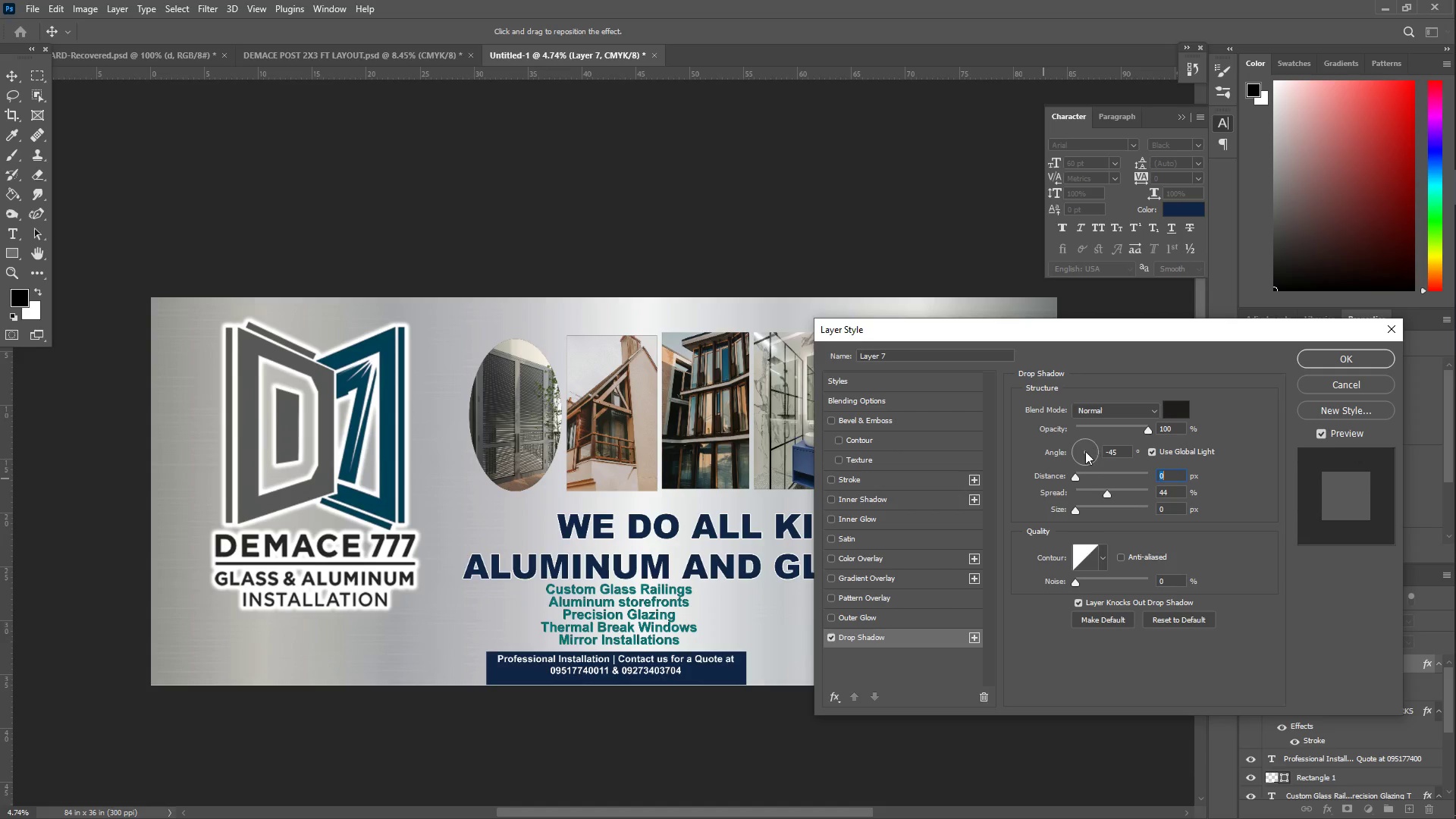 
left_click_drag(start_coordinate=[1074, 452], to_coordinate=[1068, 432])
 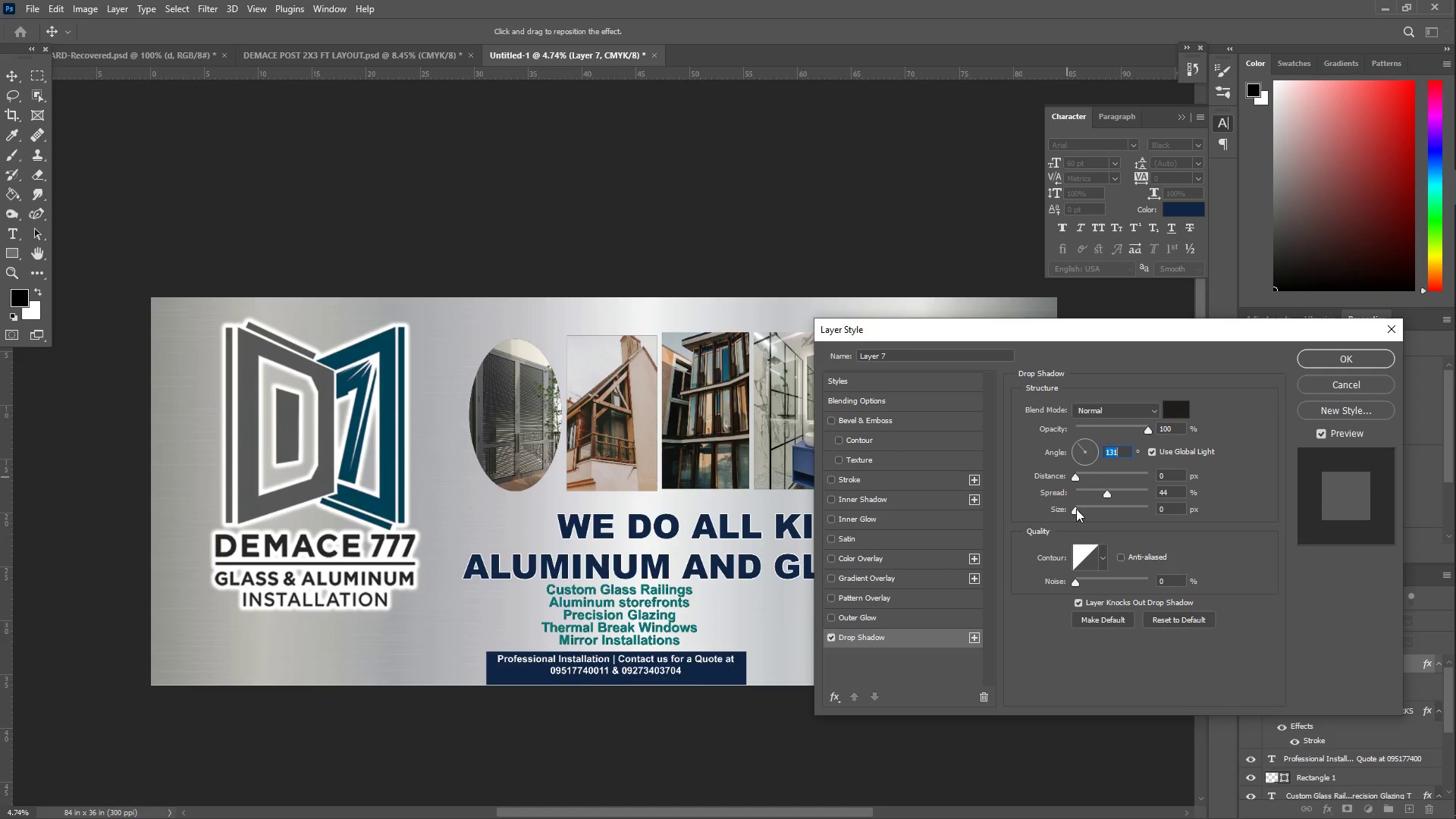 
left_click_drag(start_coordinate=[1076, 509], to_coordinate=[1098, 514])
 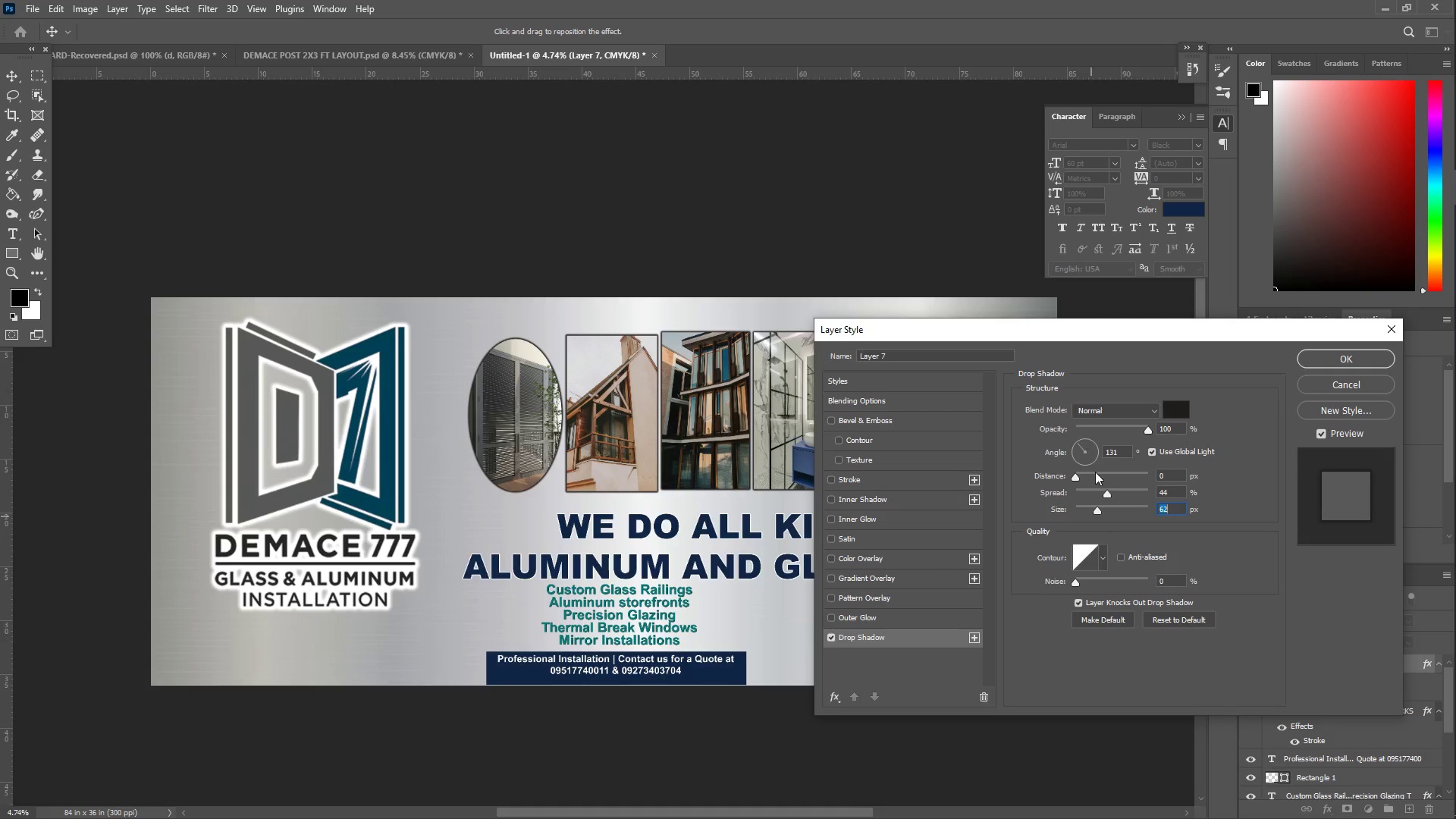 
left_click_drag(start_coordinate=[1104, 488], to_coordinate=[1230, 491])
 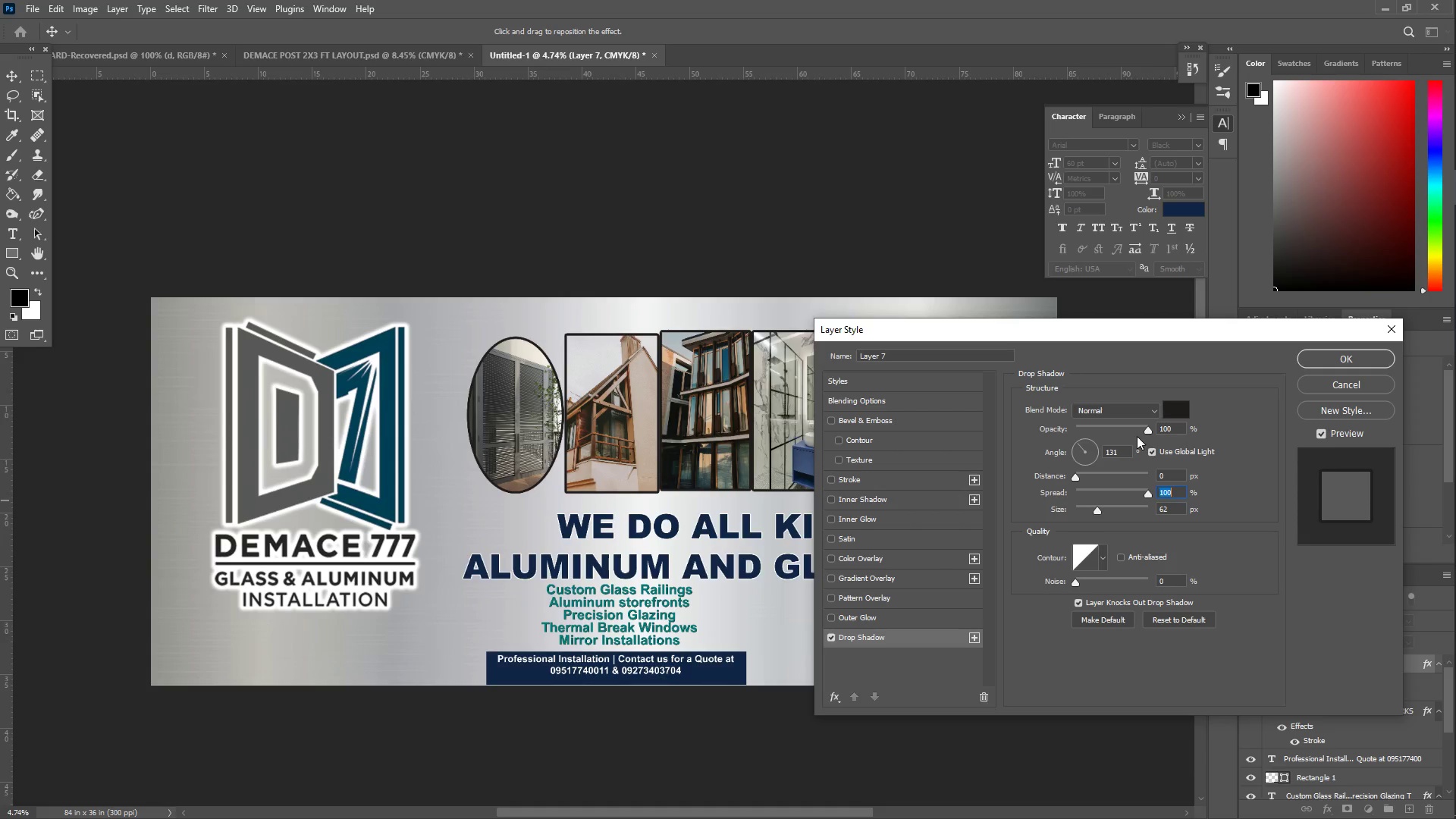 
left_click_drag(start_coordinate=[1149, 429], to_coordinate=[1081, 430])
 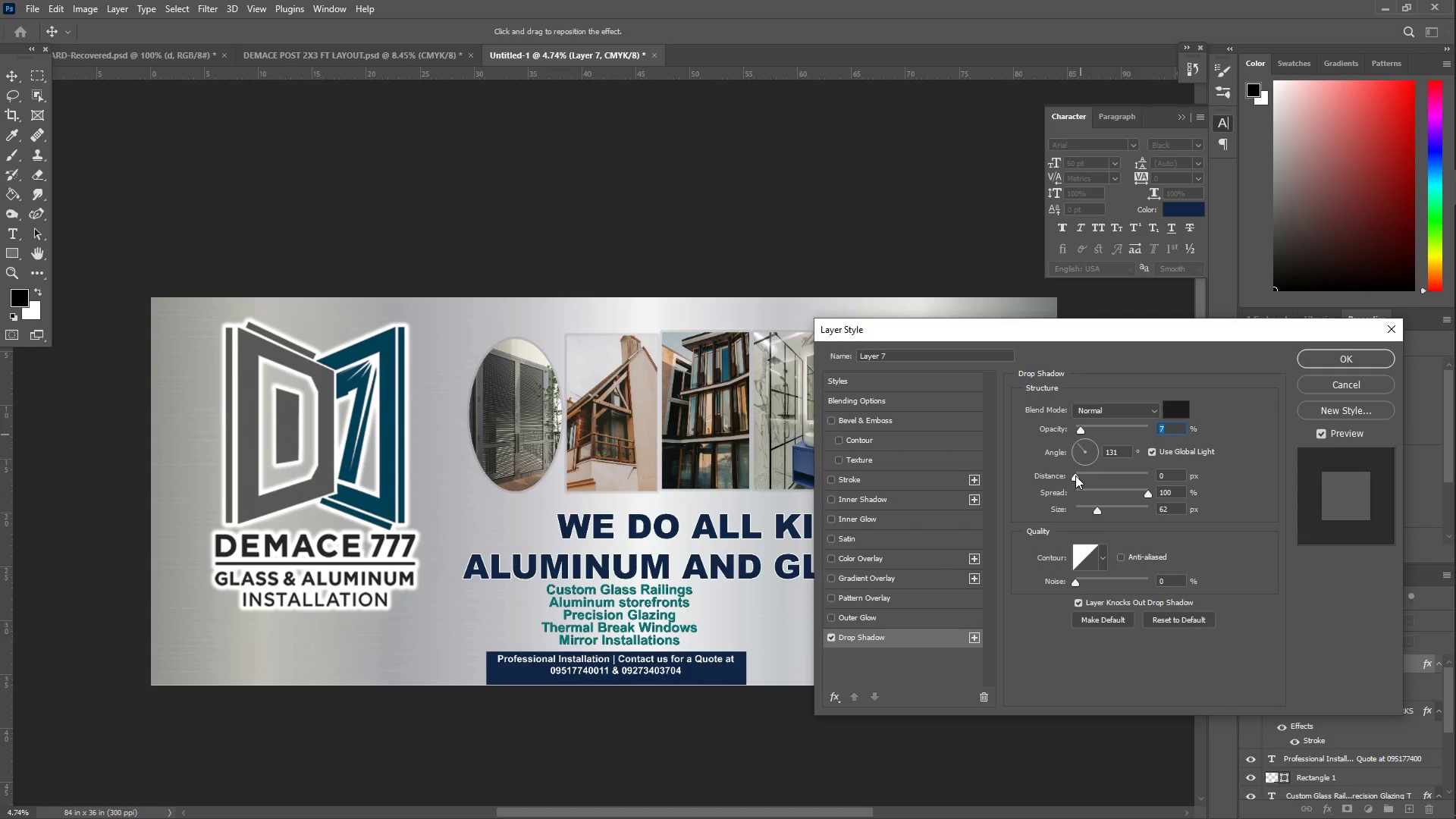 
left_click_drag(start_coordinate=[1075, 475], to_coordinate=[1130, 481])
 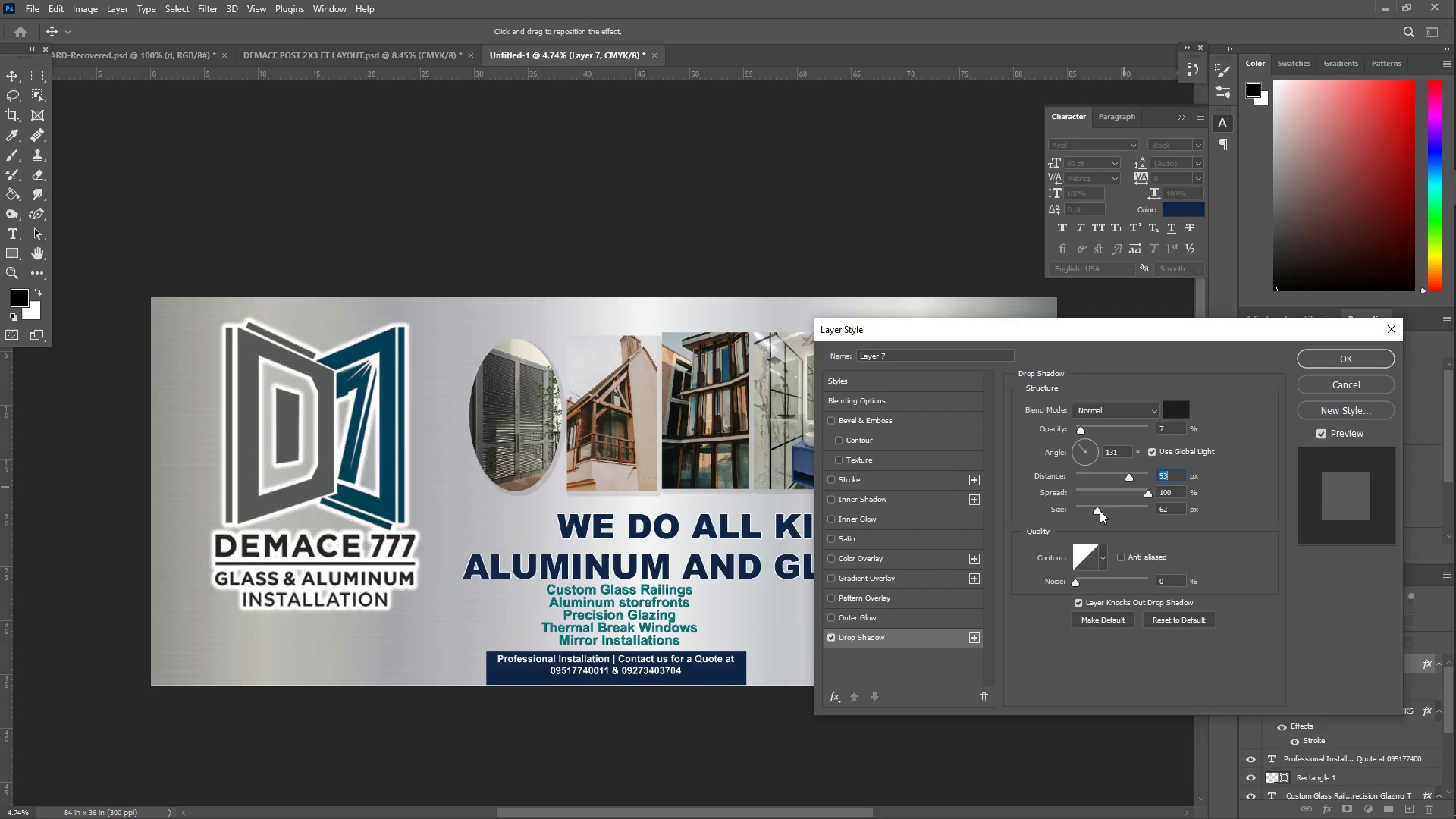 
left_click_drag(start_coordinate=[1095, 509], to_coordinate=[1087, 506])
 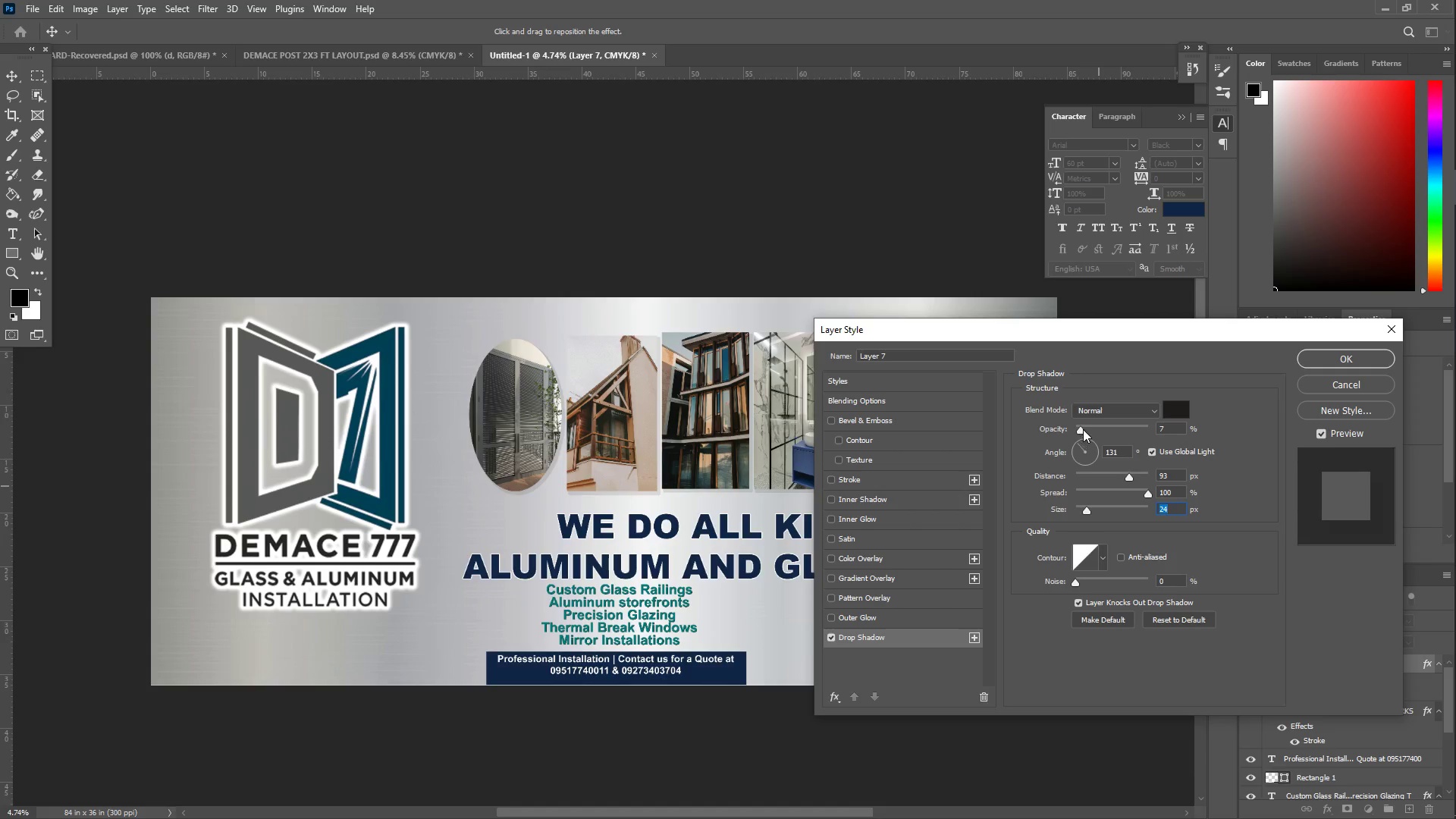 
left_click_drag(start_coordinate=[1081, 425], to_coordinate=[1093, 431])
 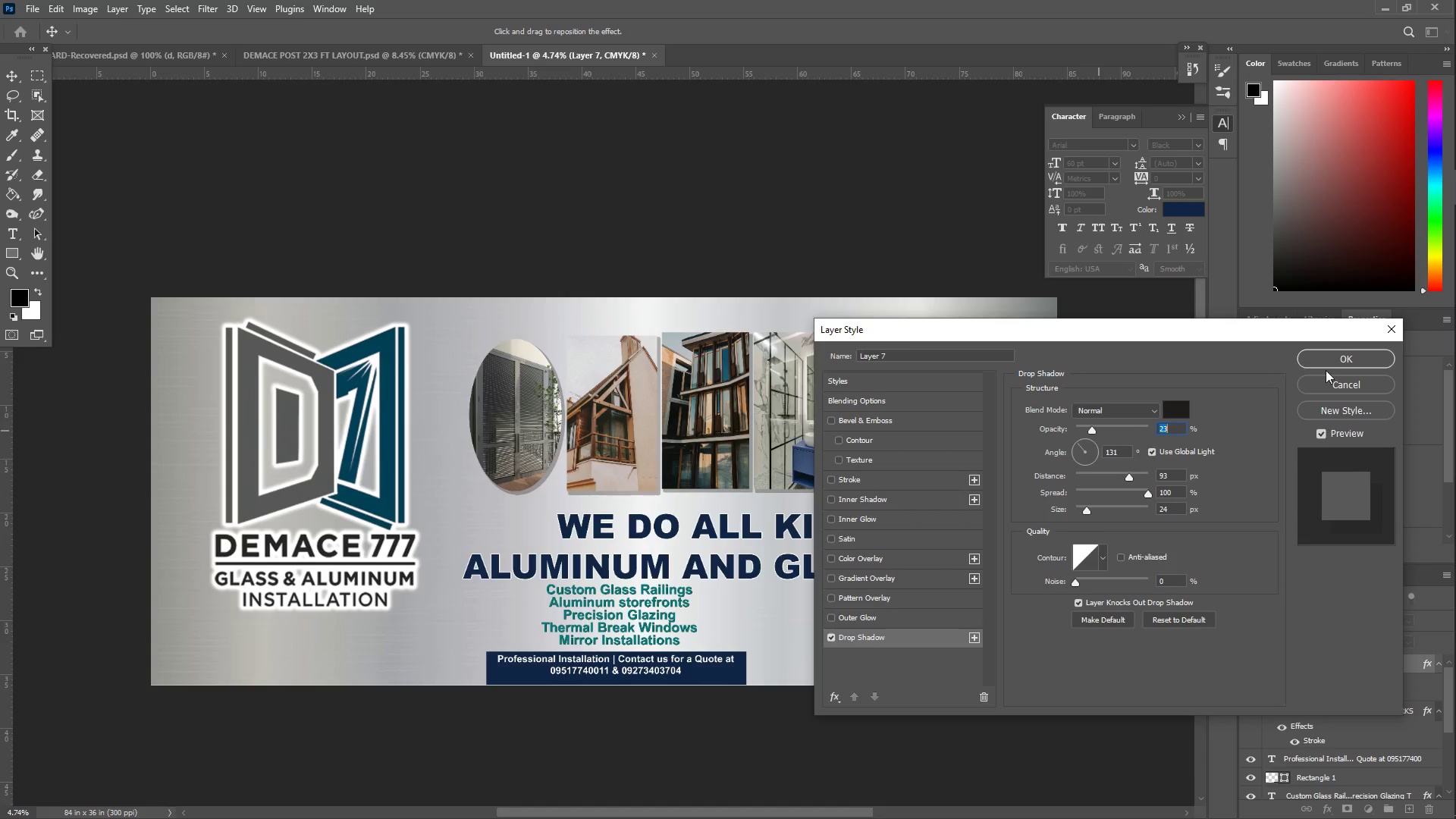 
left_click([1333, 357])
 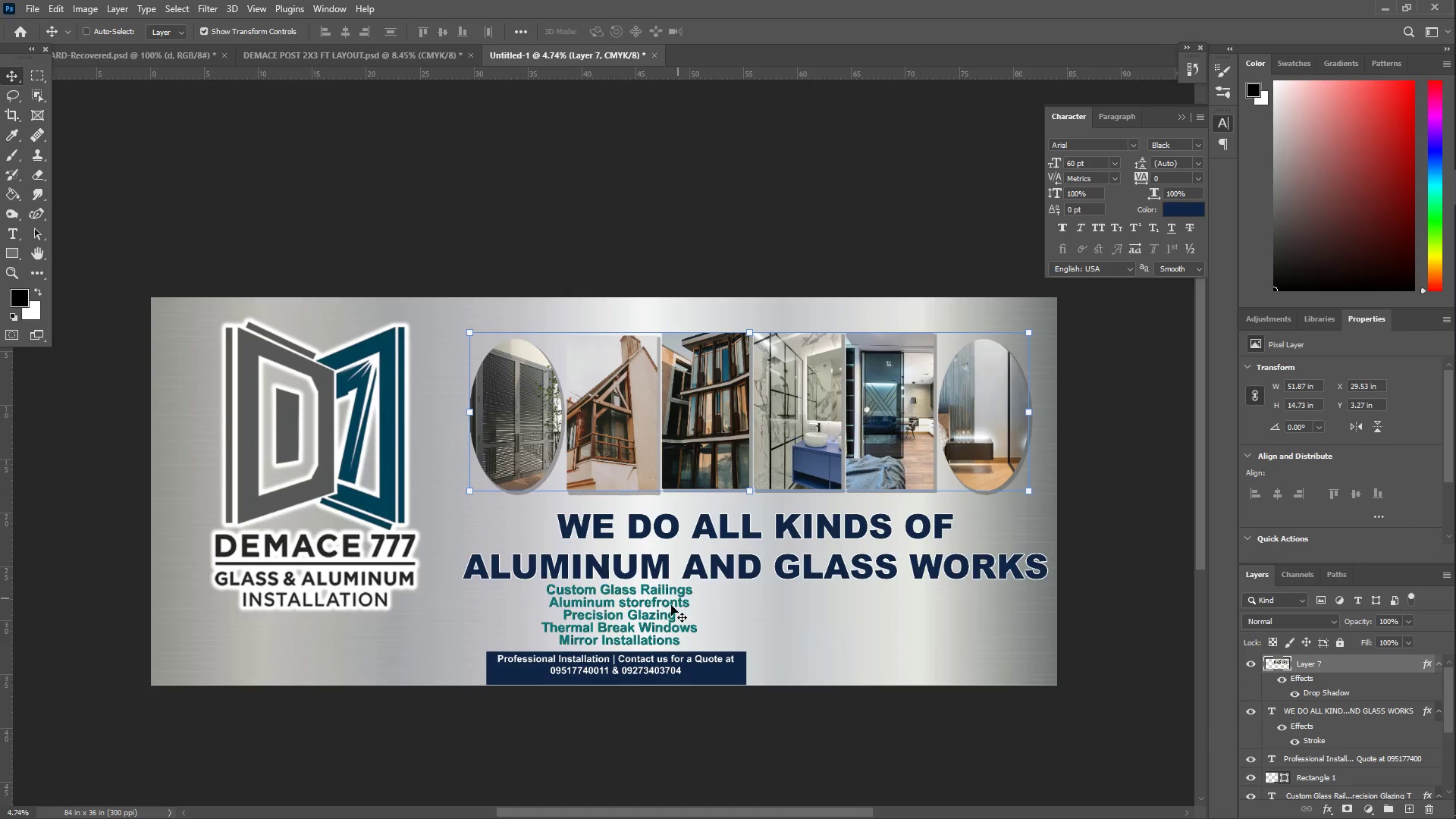 
right_click([617, 593])
 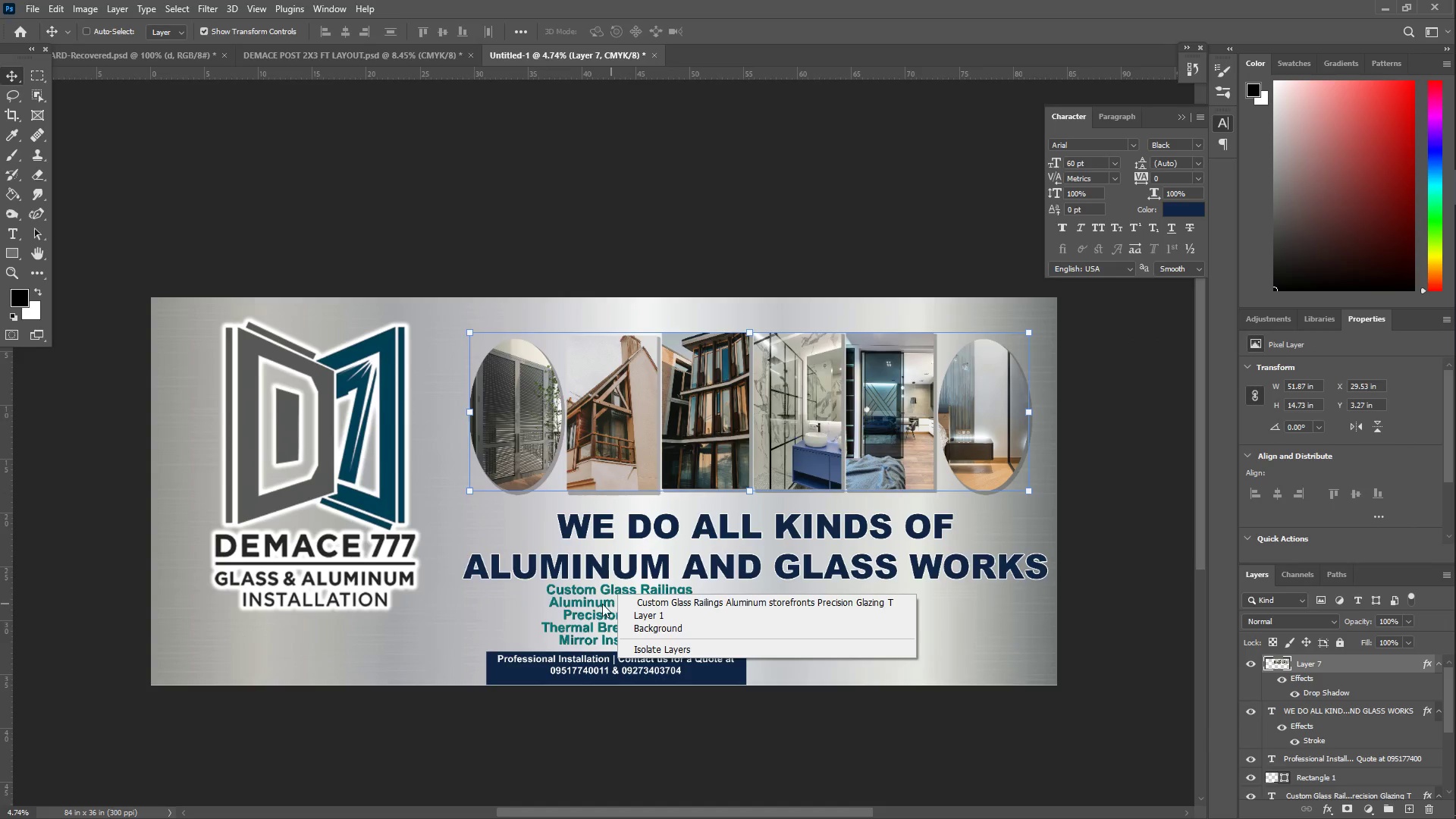 
left_click([583, 604])
 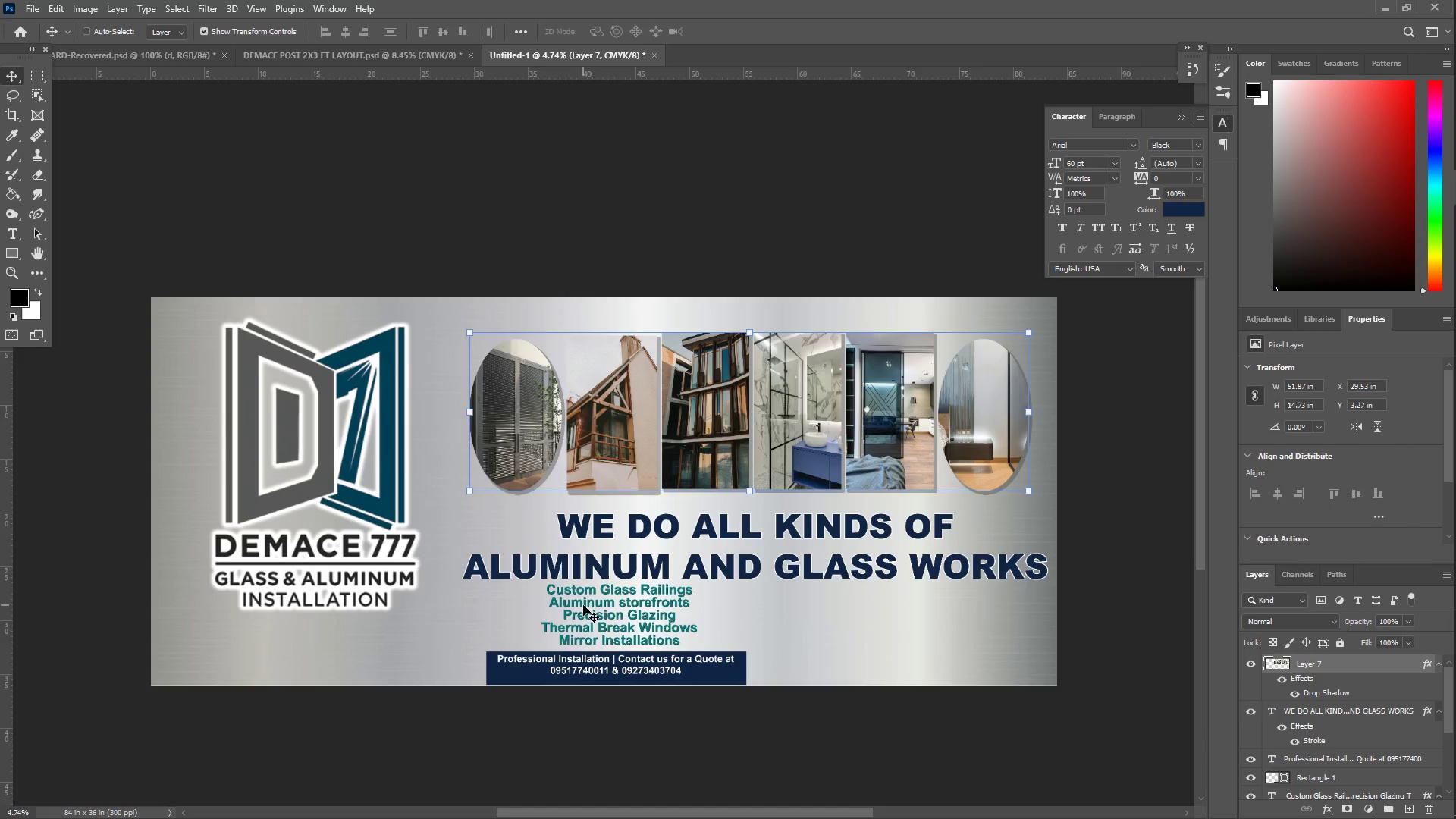 
key(T)
 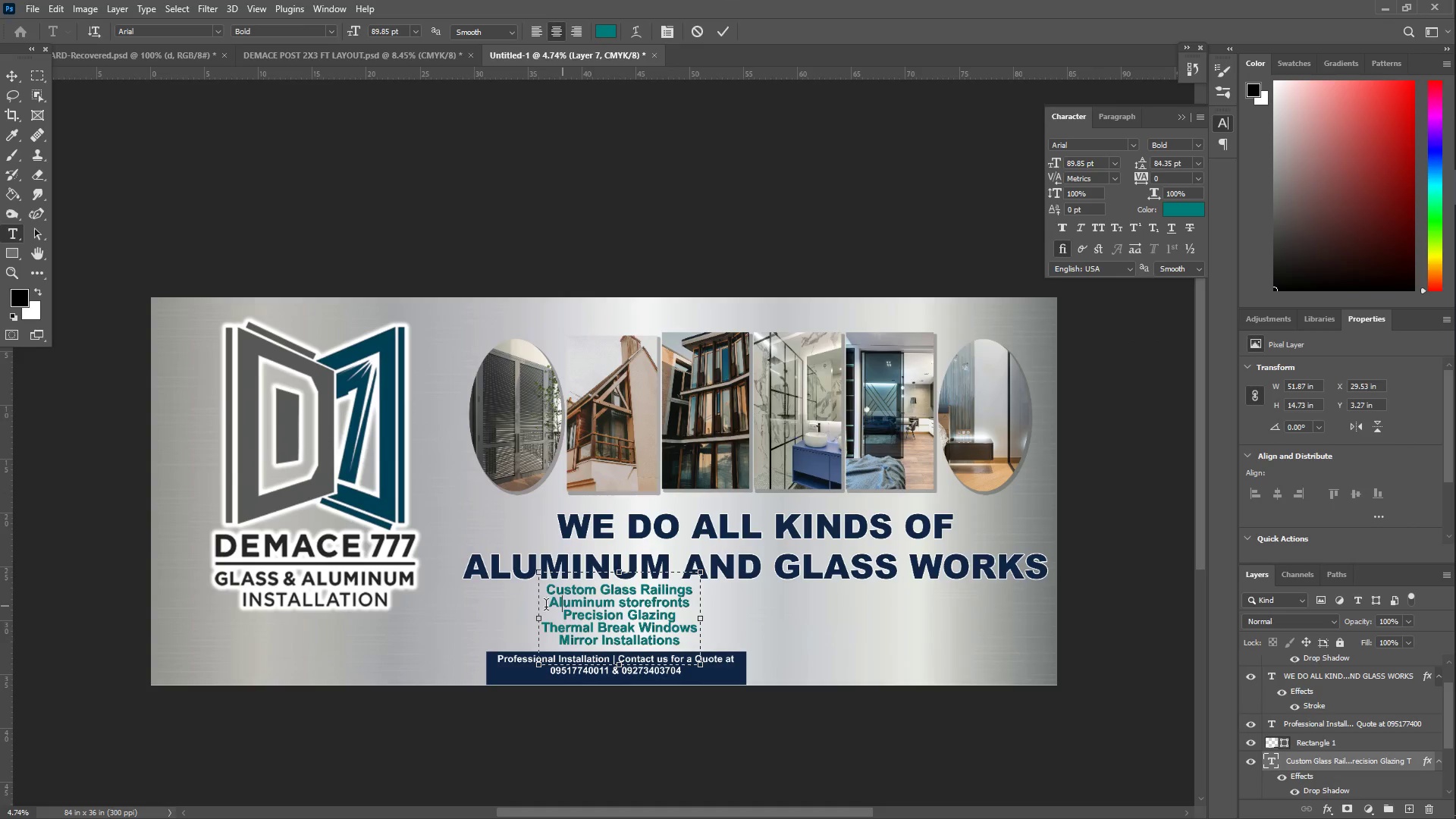 
left_click([548, 608])
 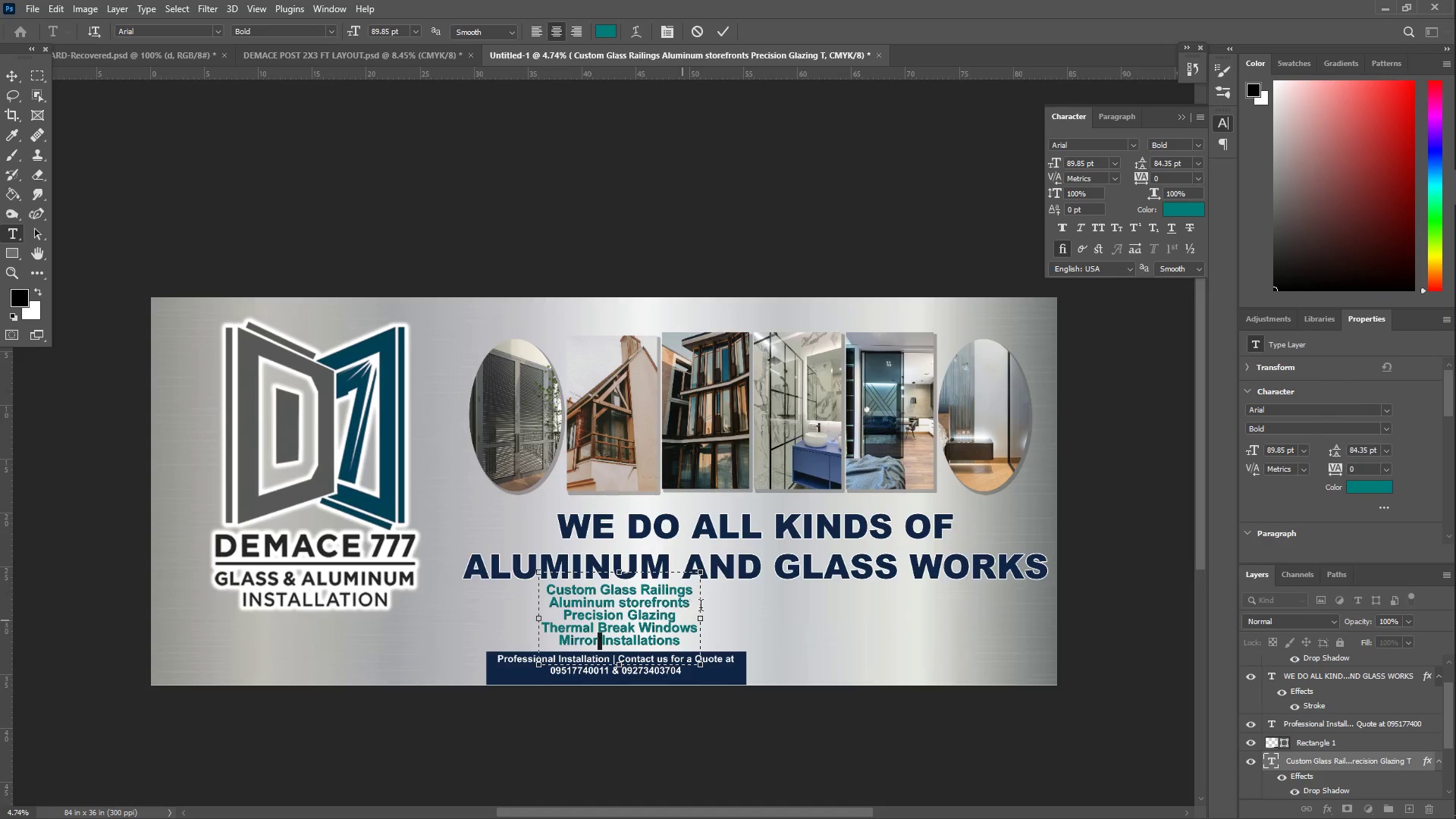 
left_click_drag(start_coordinate=[702, 614], to_coordinate=[1037, 617])
 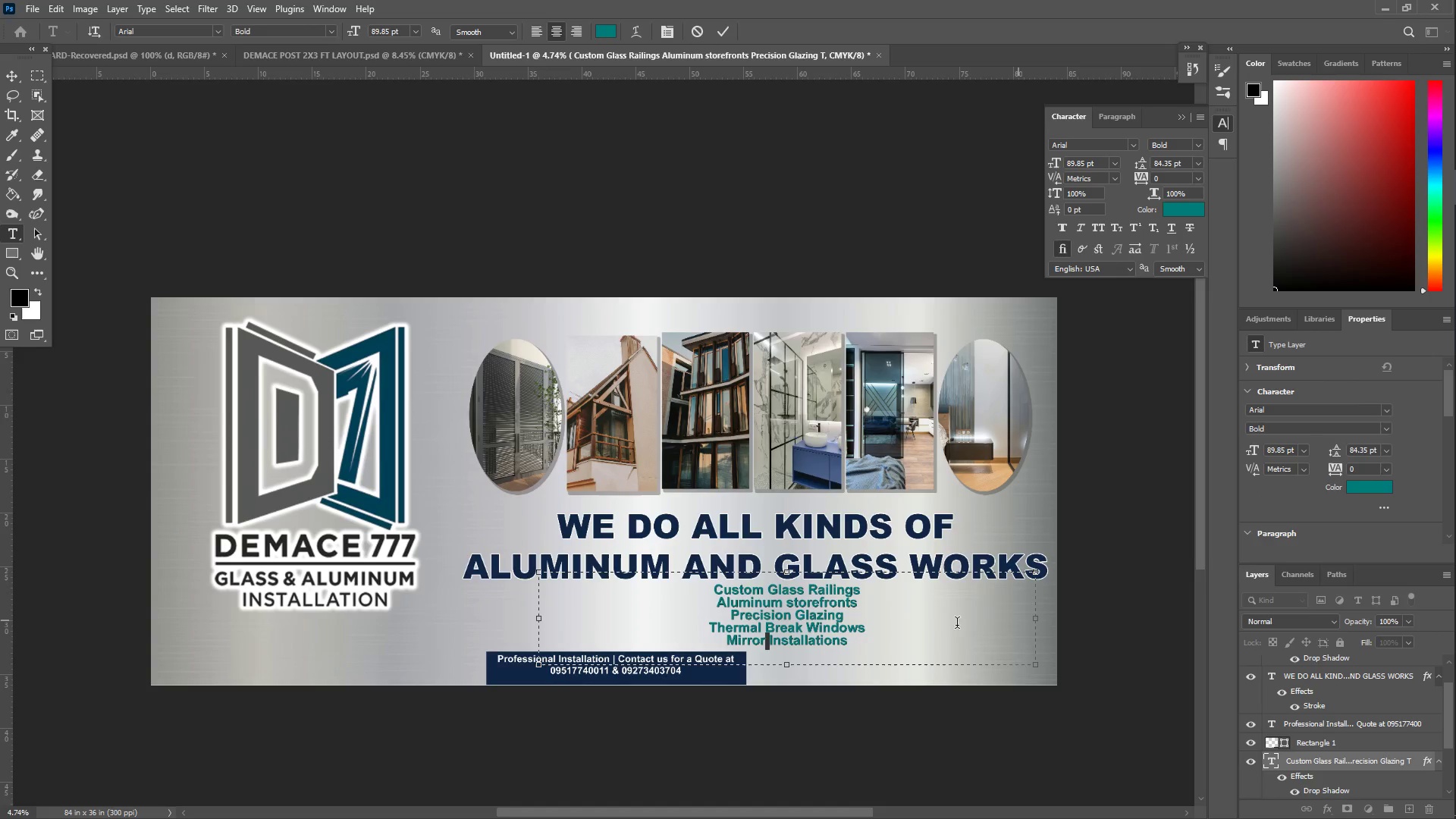 
left_click([930, 626])
 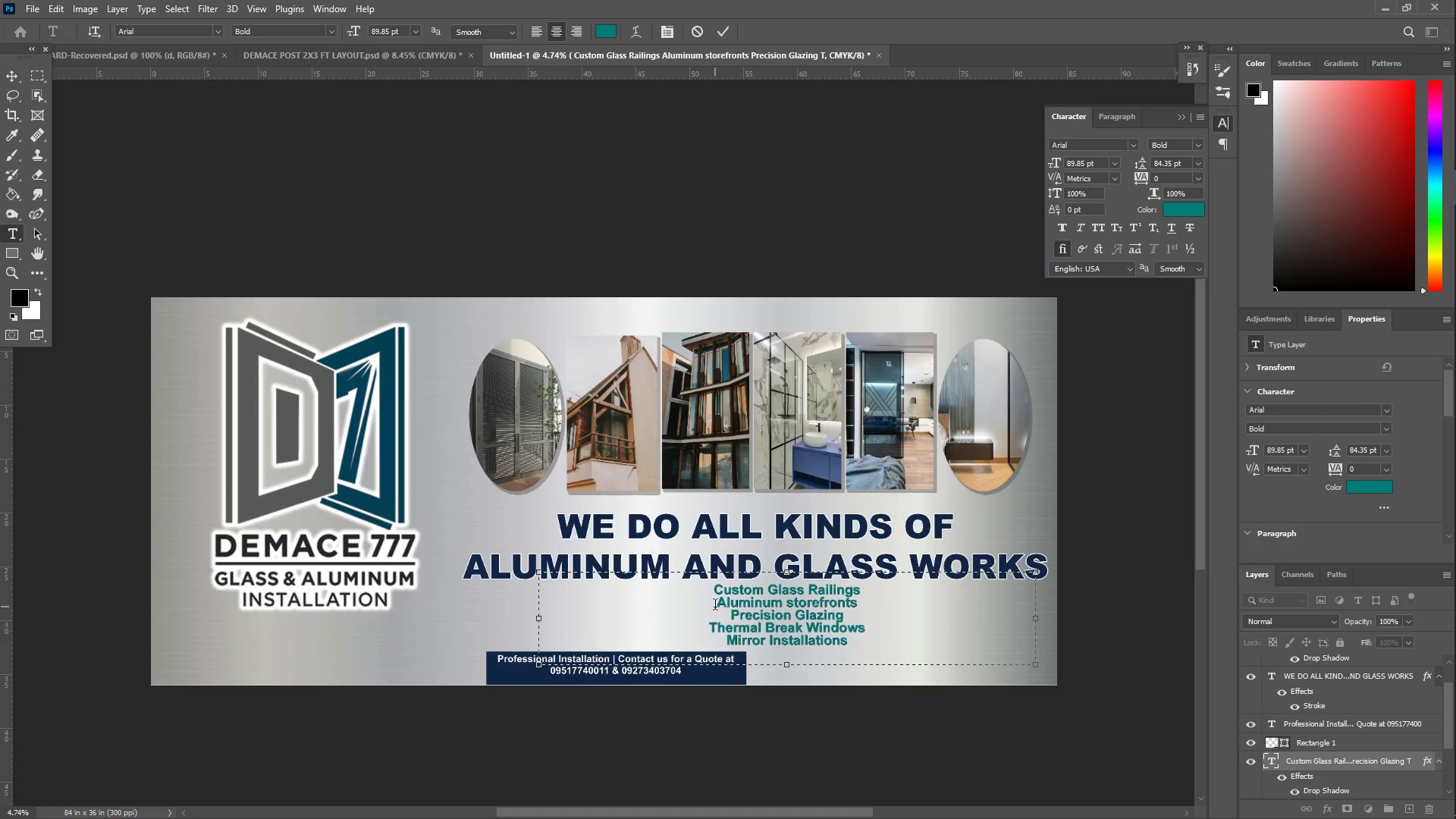 
left_click([718, 606])
 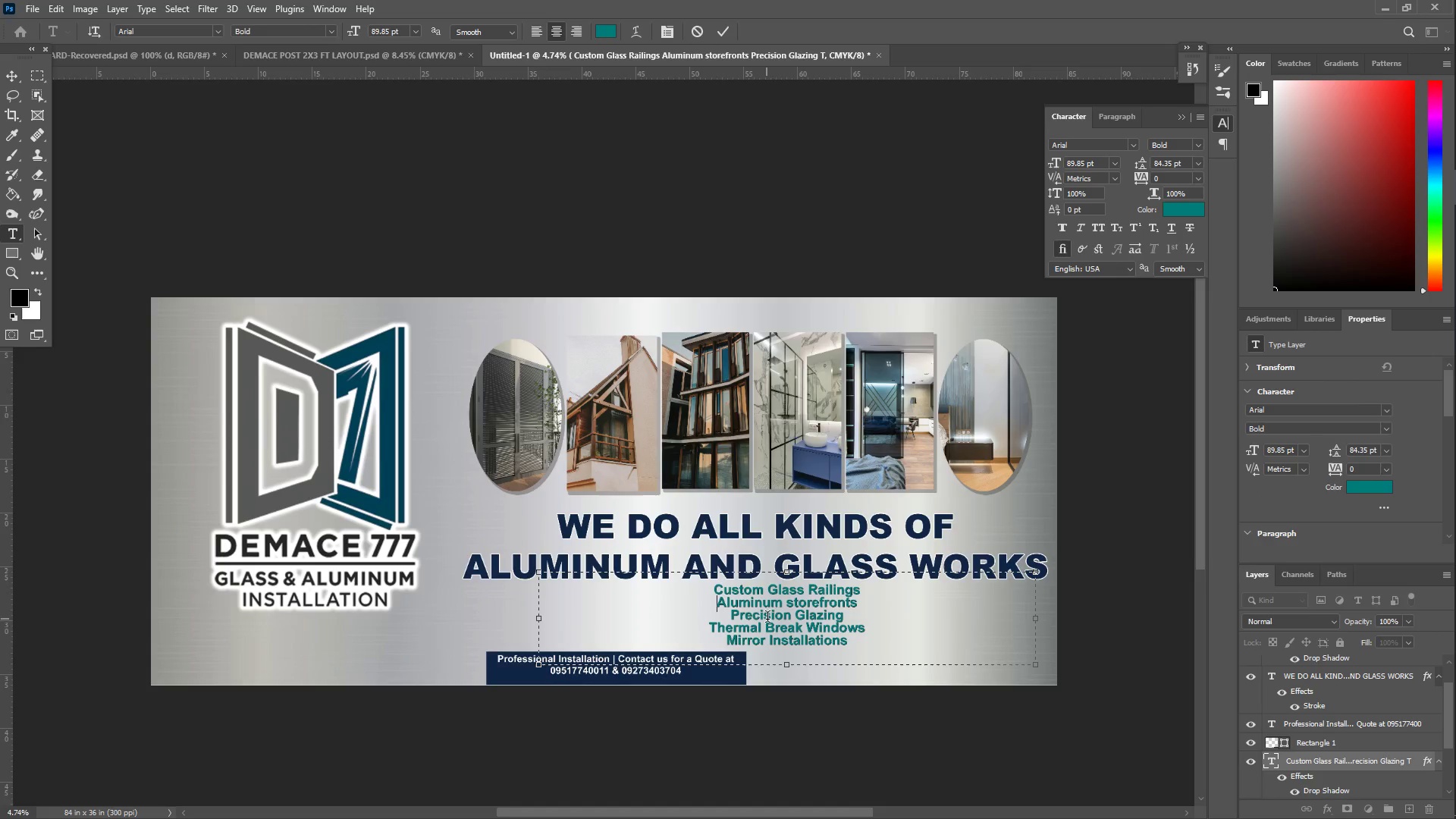 
key(Backspace)
 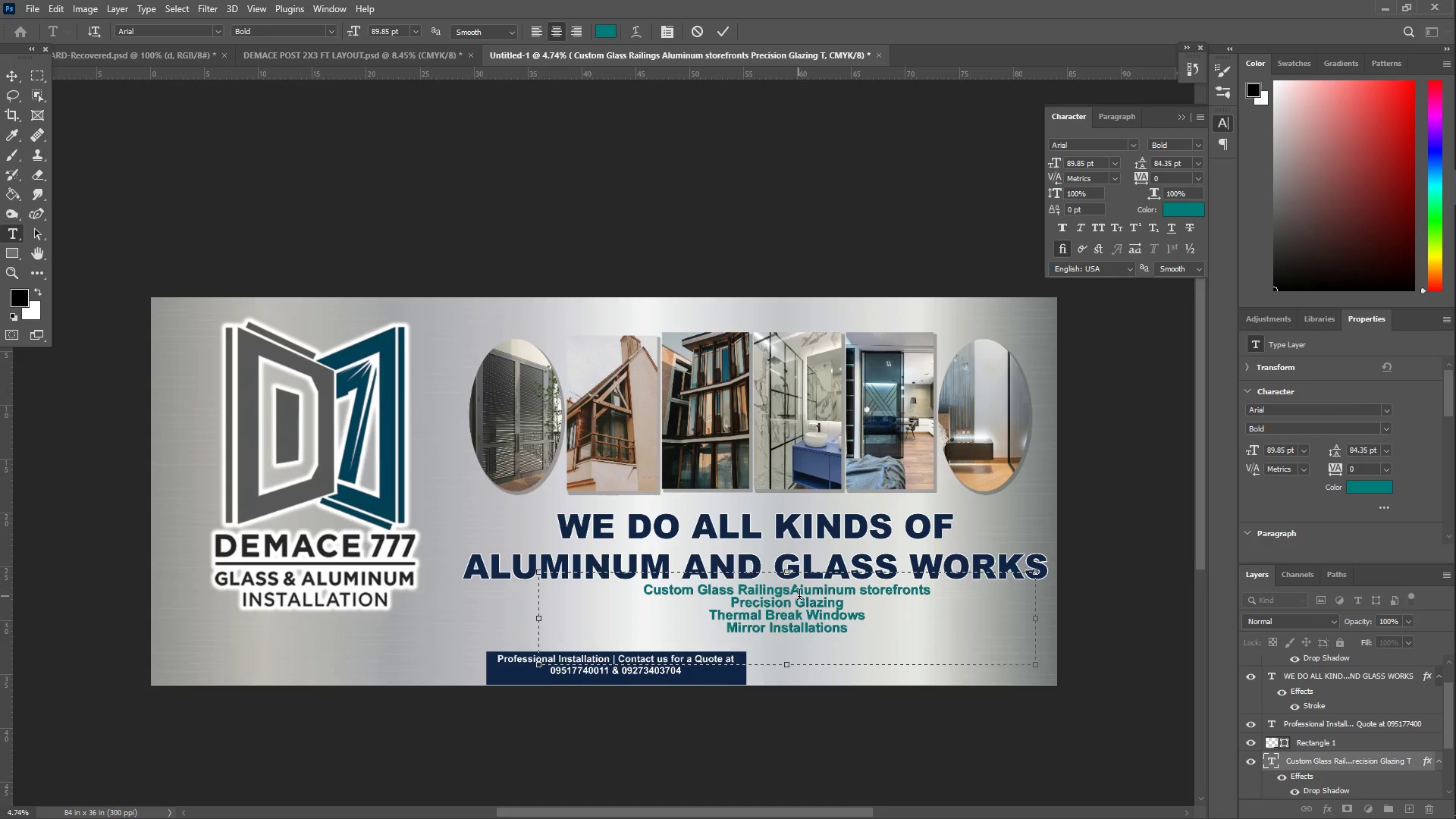 
key(Comma)
 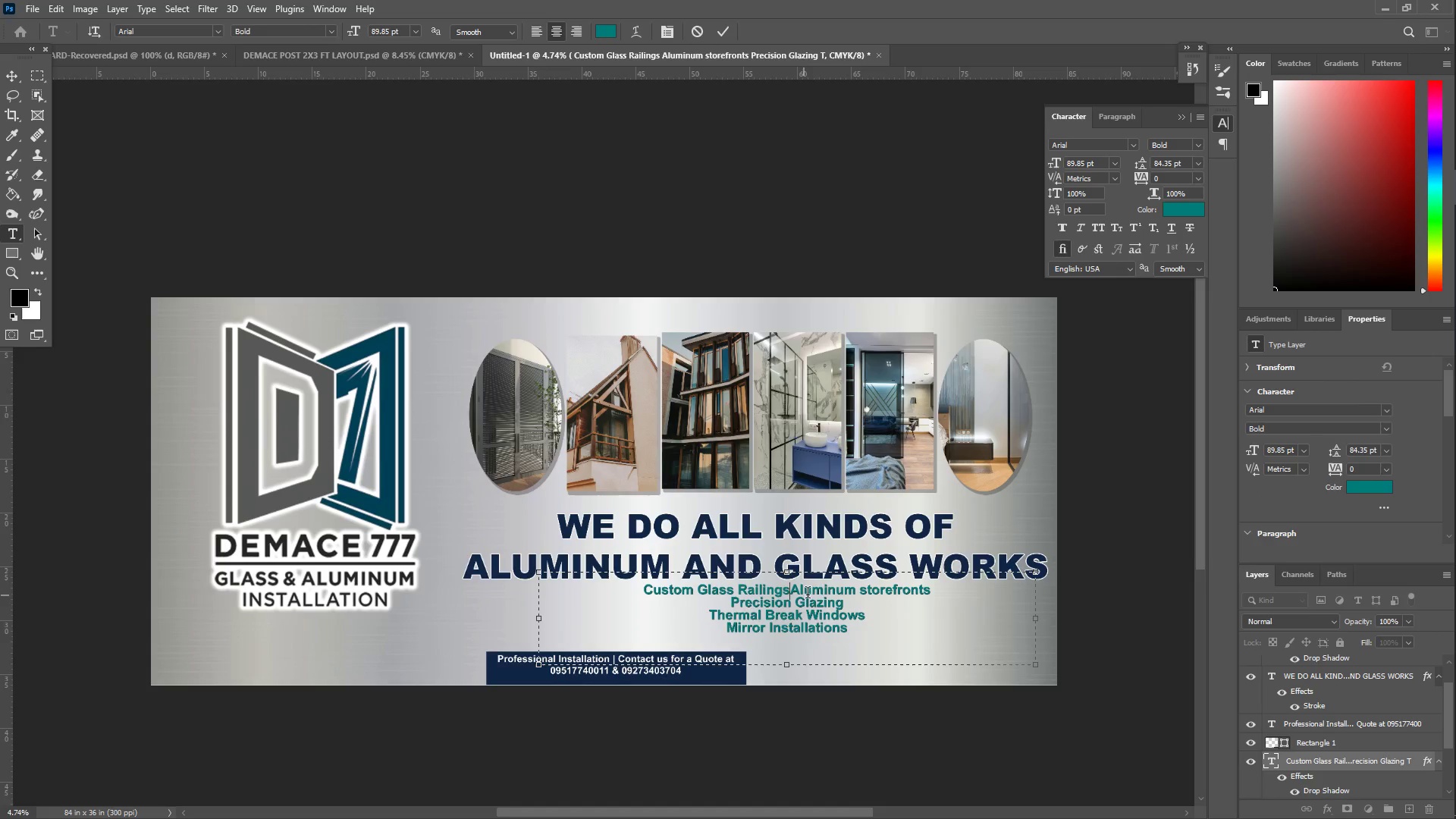 
key(Space)
 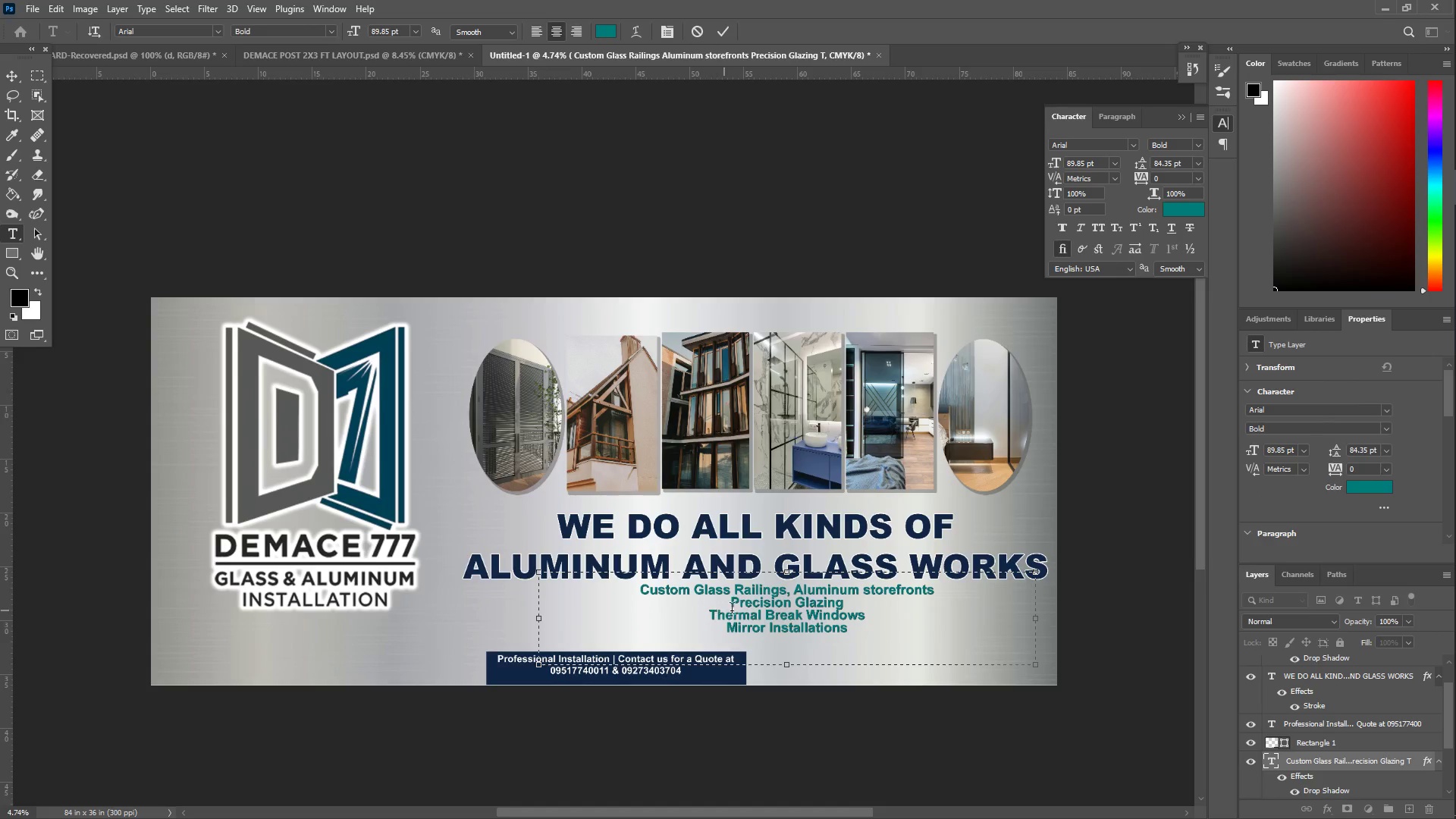 
left_click([735, 607])
 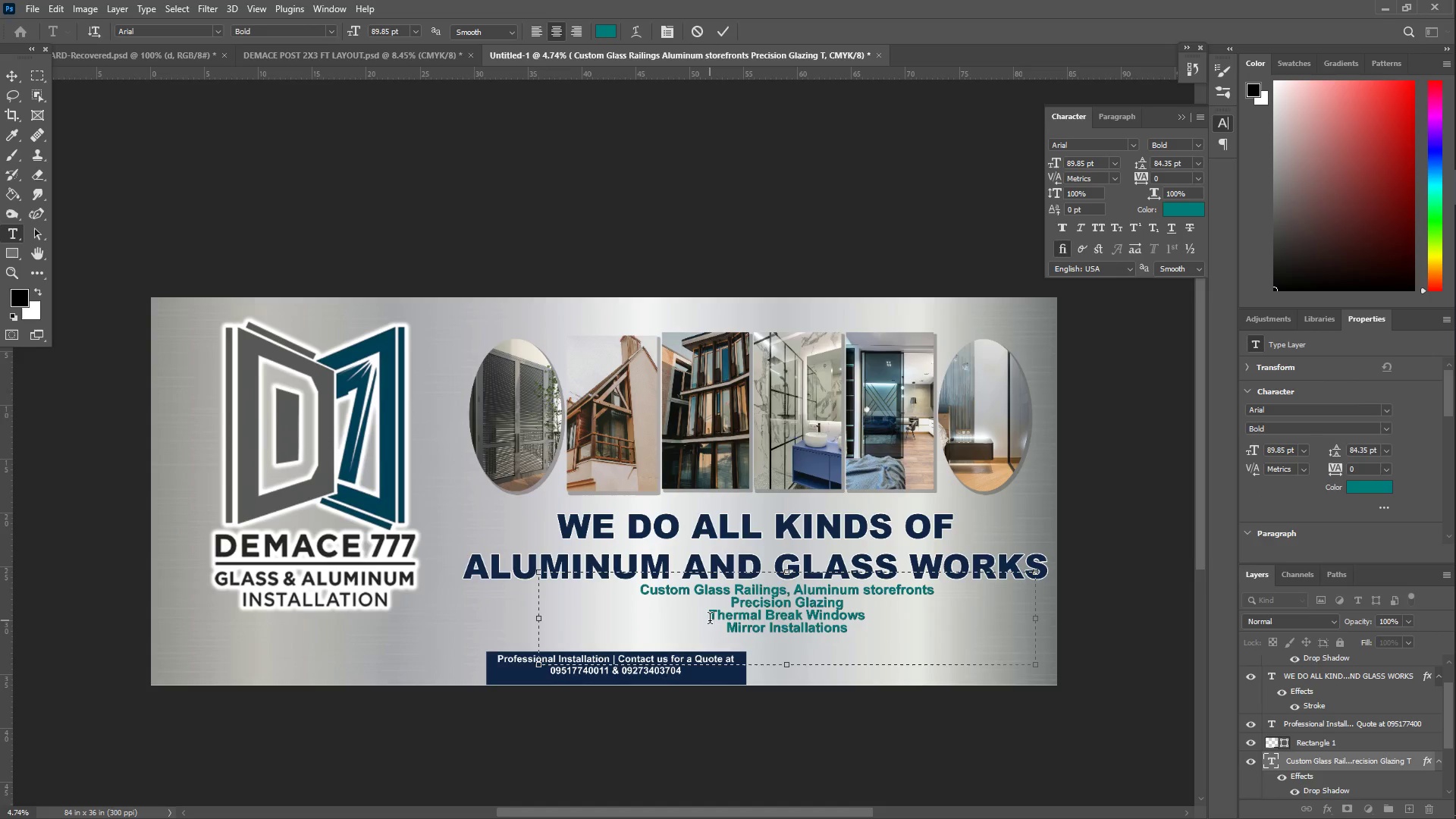 
left_click([710, 620])
 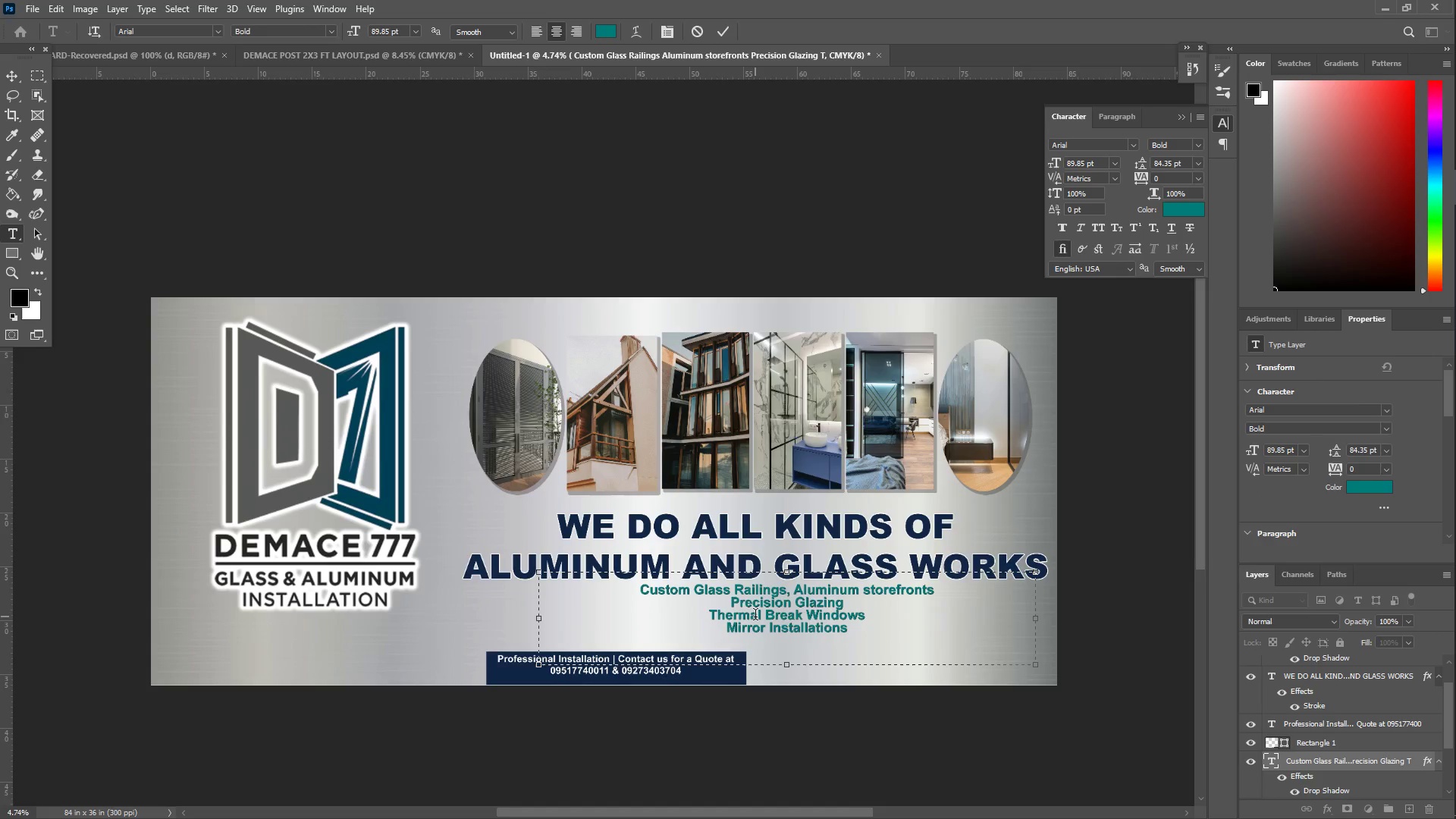 
key(Backspace)
 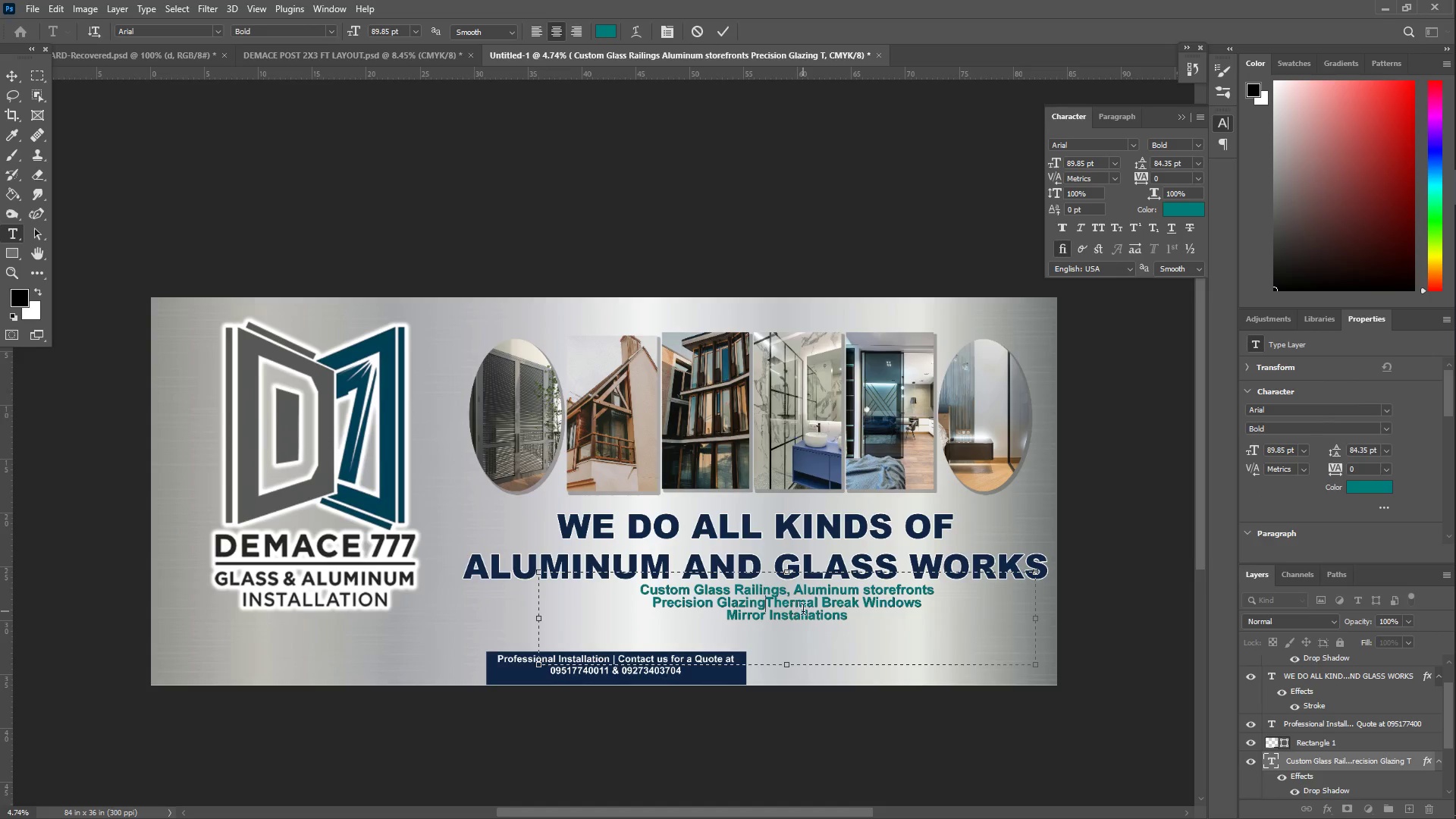 
key(Comma)
 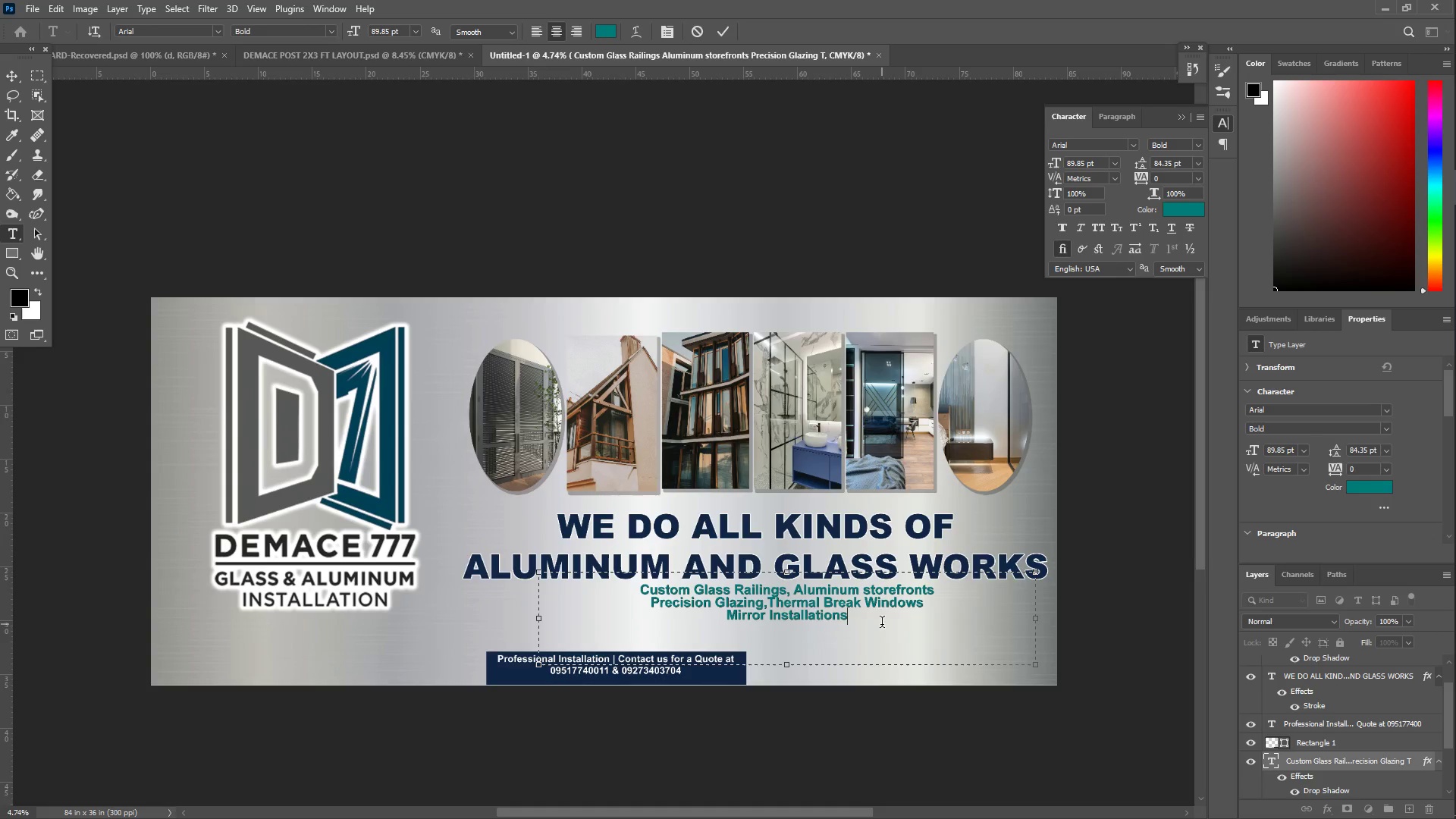 
left_click_drag(start_coordinate=[887, 629], to_coordinate=[635, 591])
 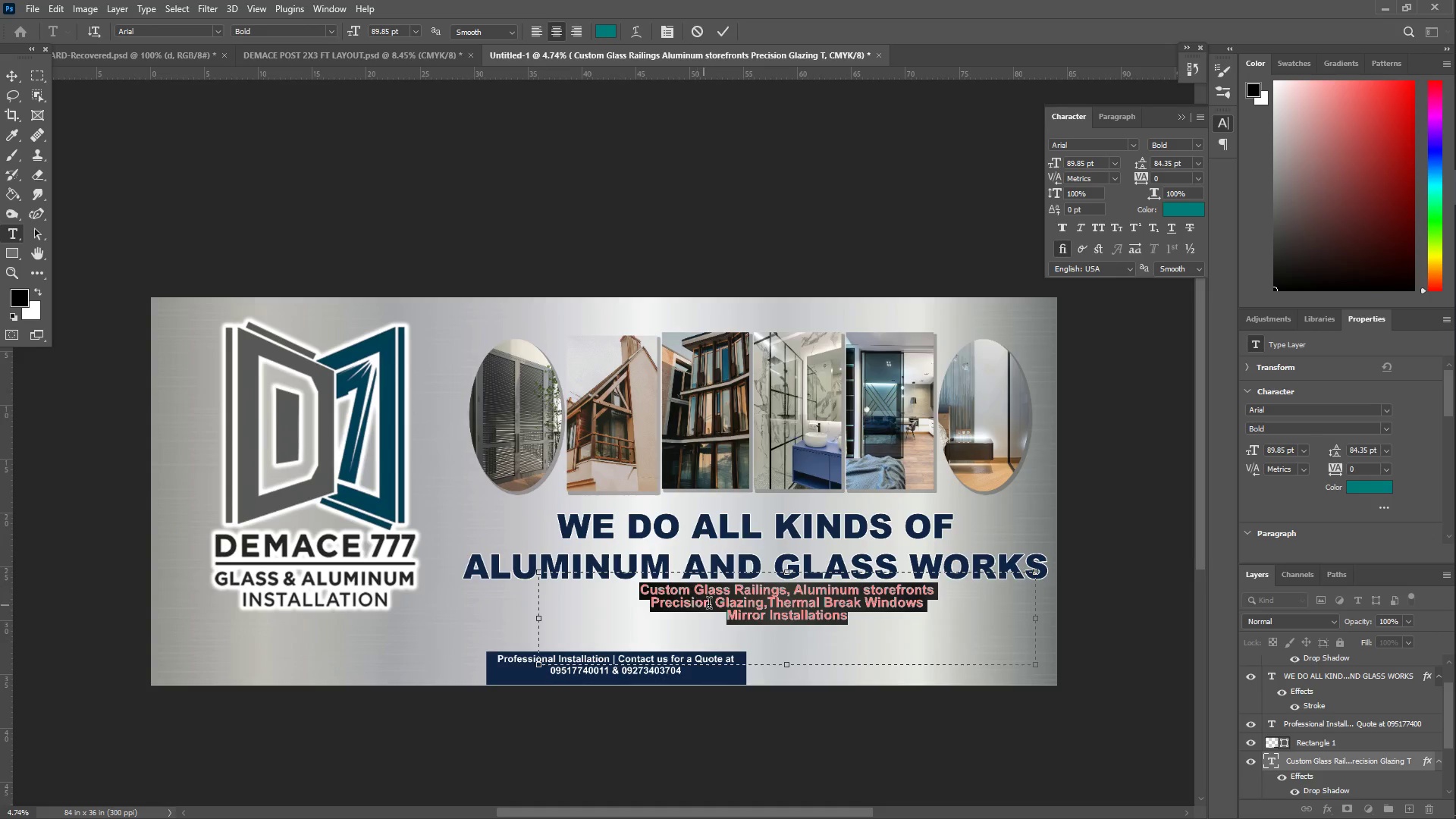 
left_click([745, 613])
 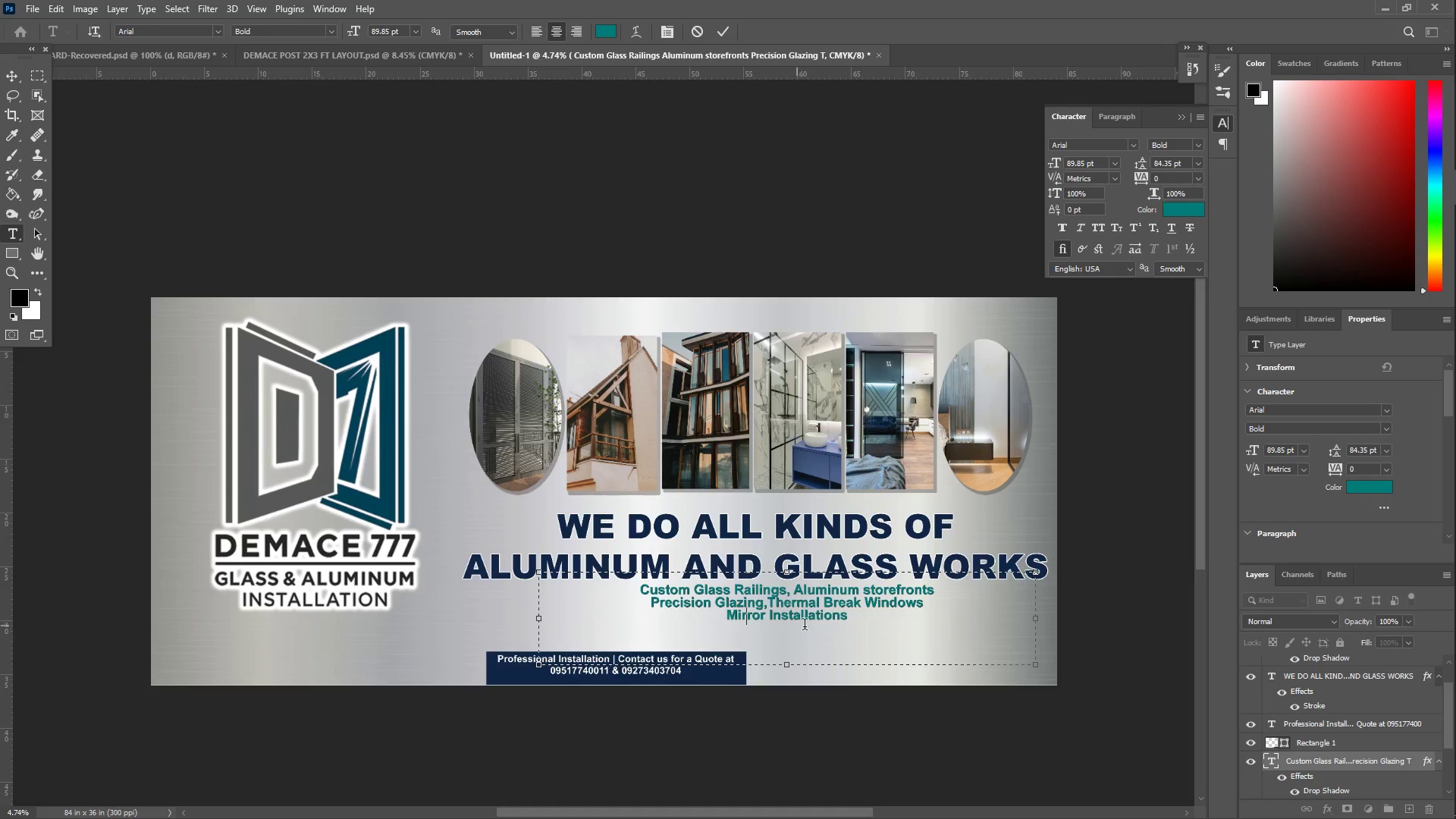 
key(Control+A)
 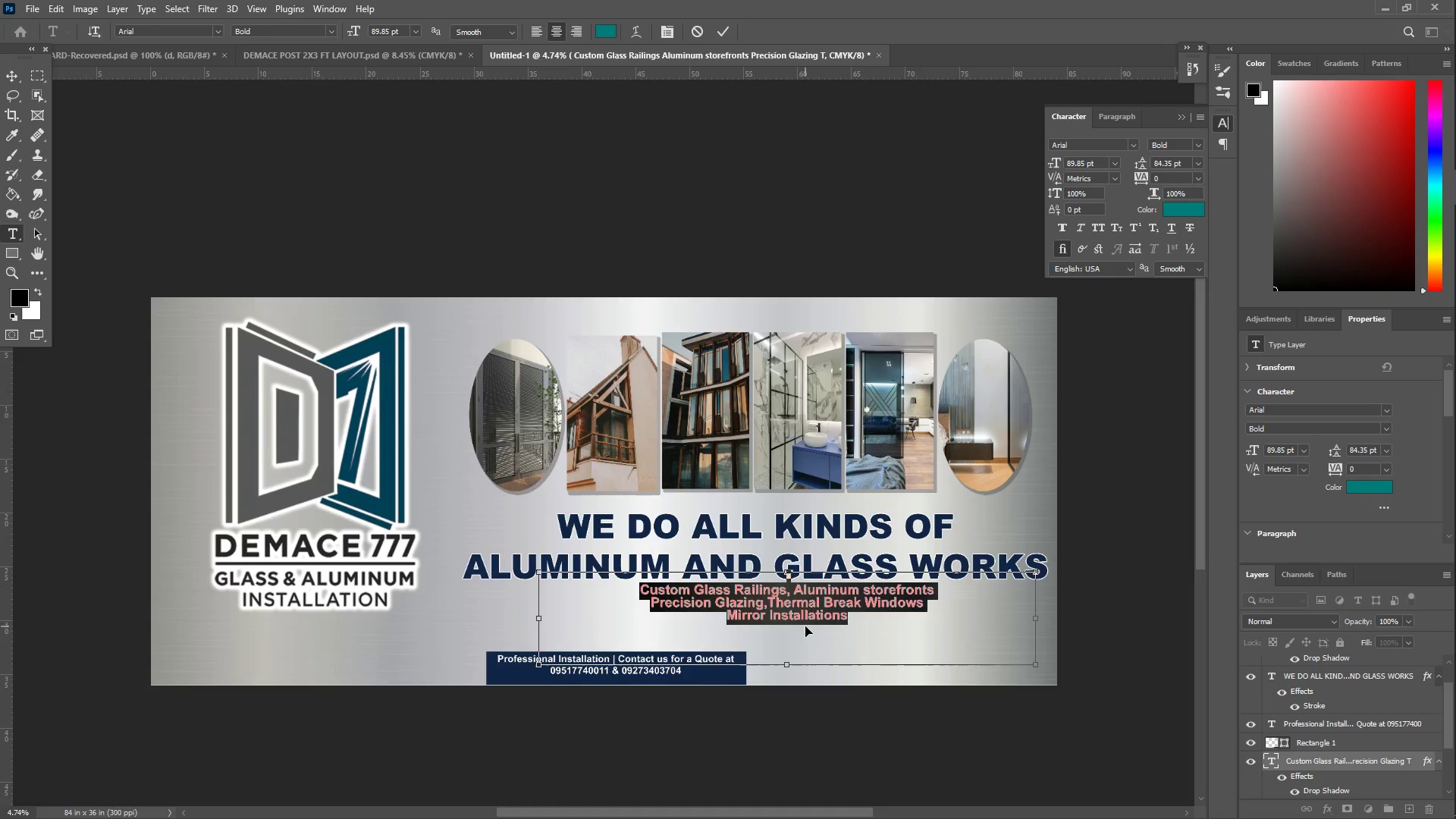 
hold_key(key=Period, duration=1.52)
 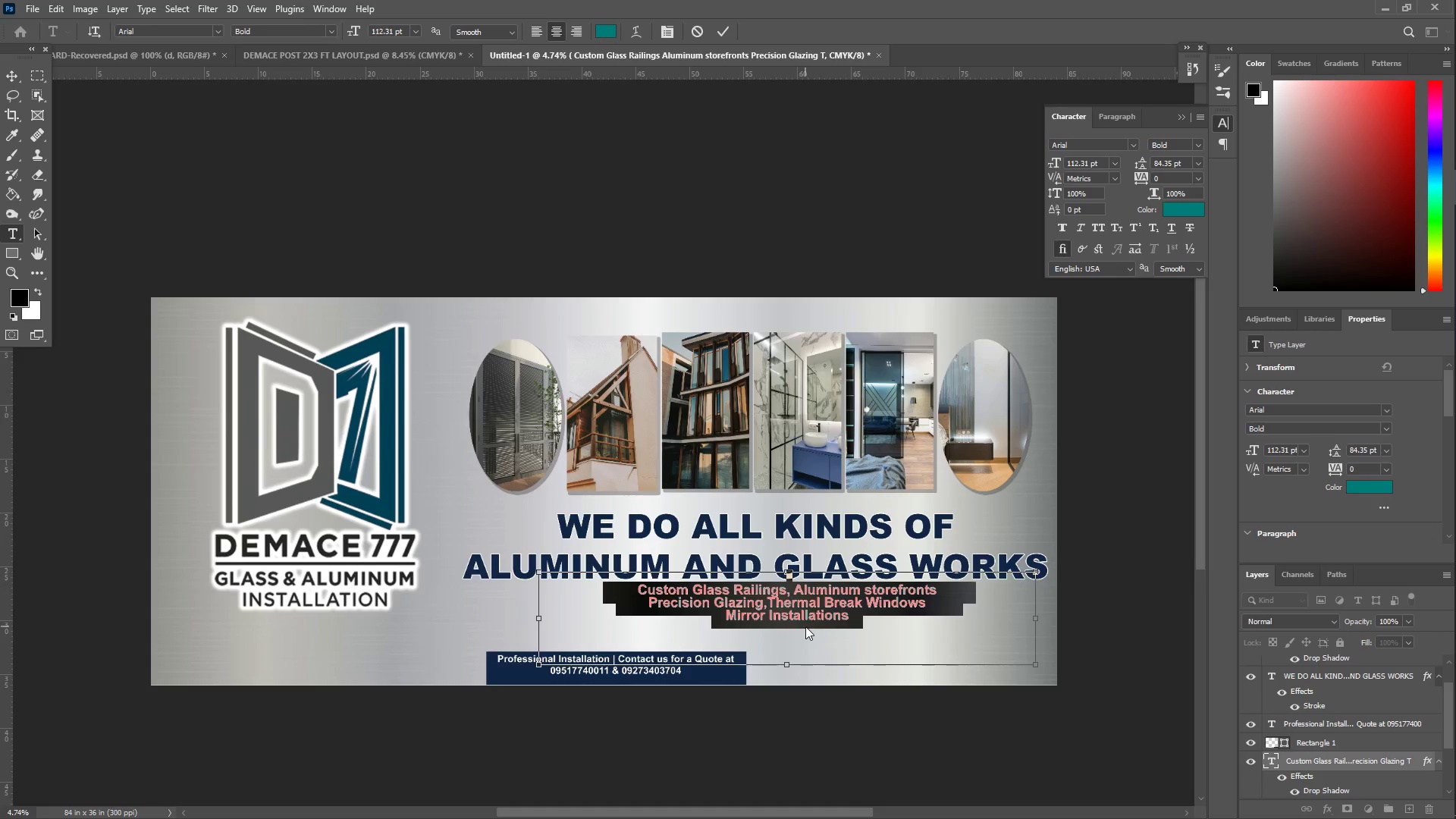 
key(Control+Shift+Period)
 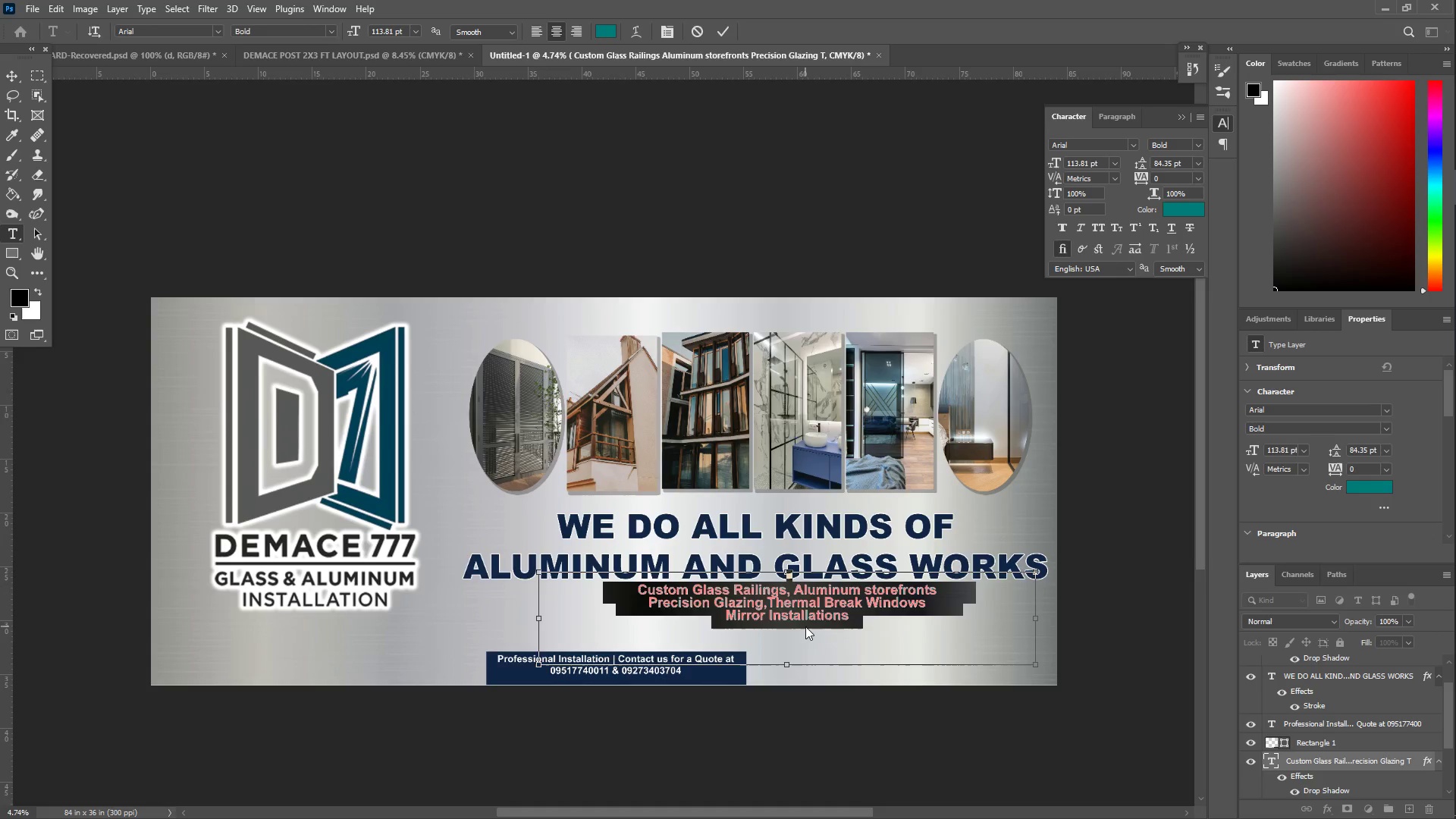 
key(Control+Shift+Period)
 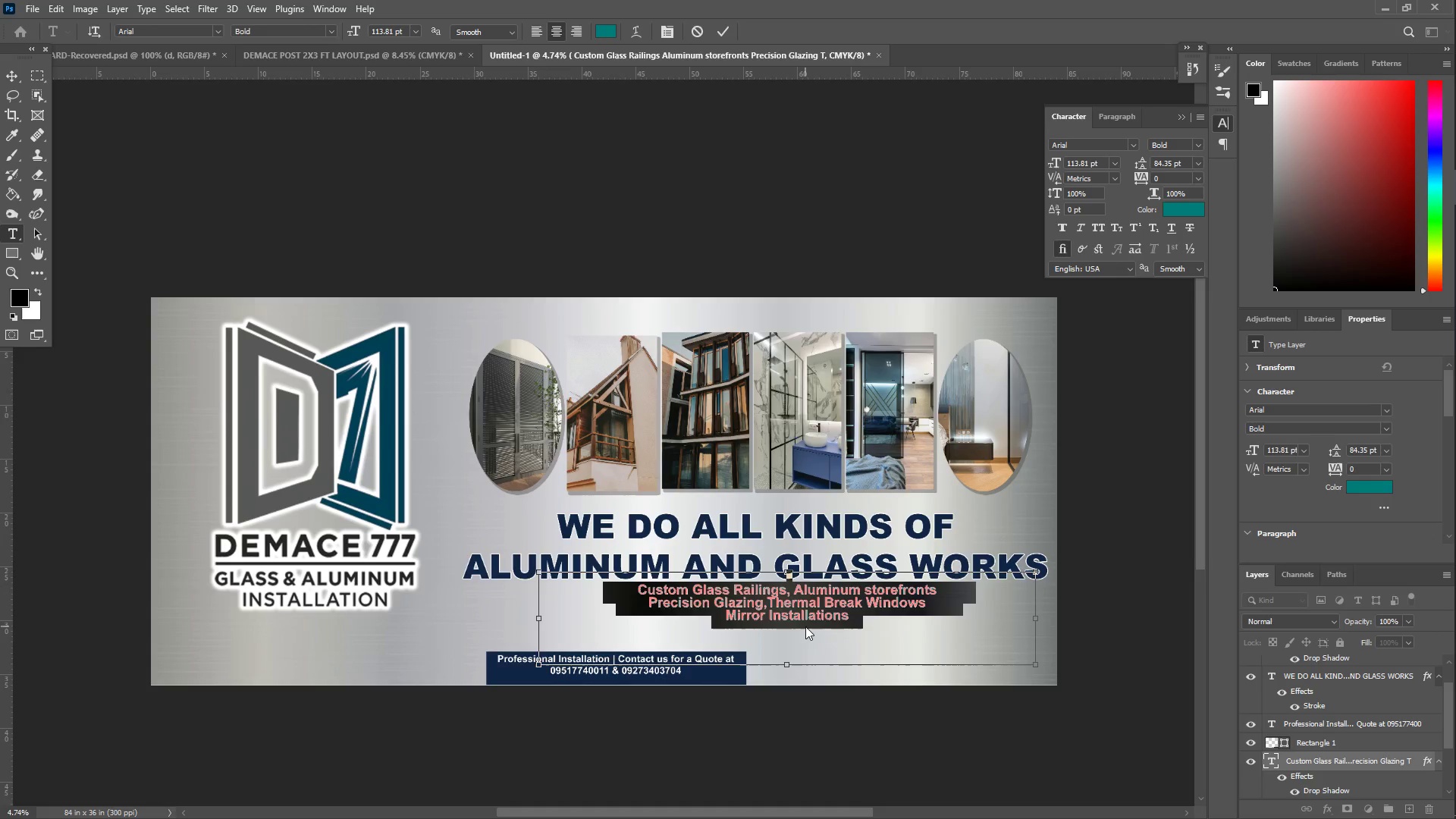 
key(Control+Shift+Period)
 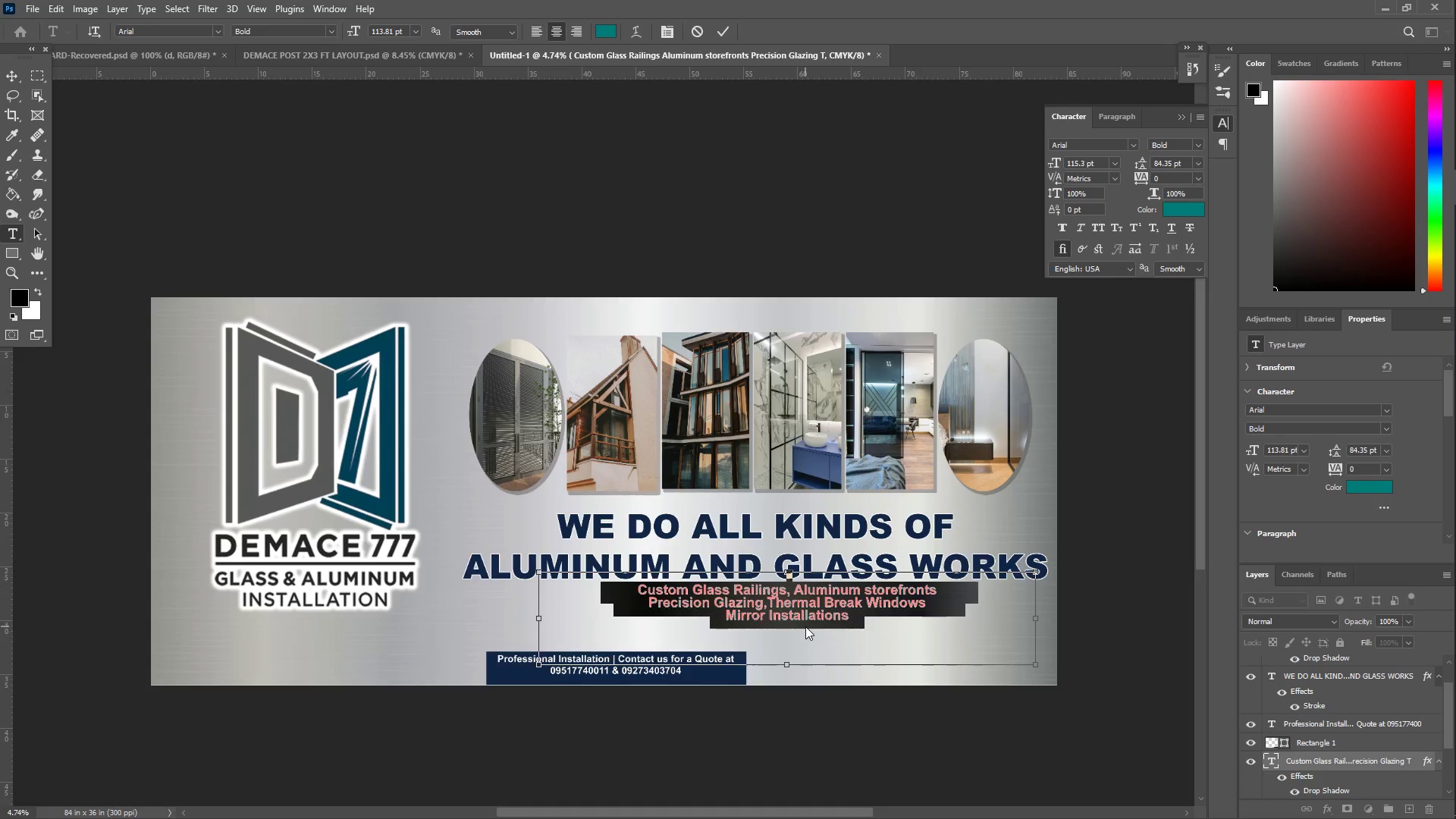 
key(Control+Shift+Period)
 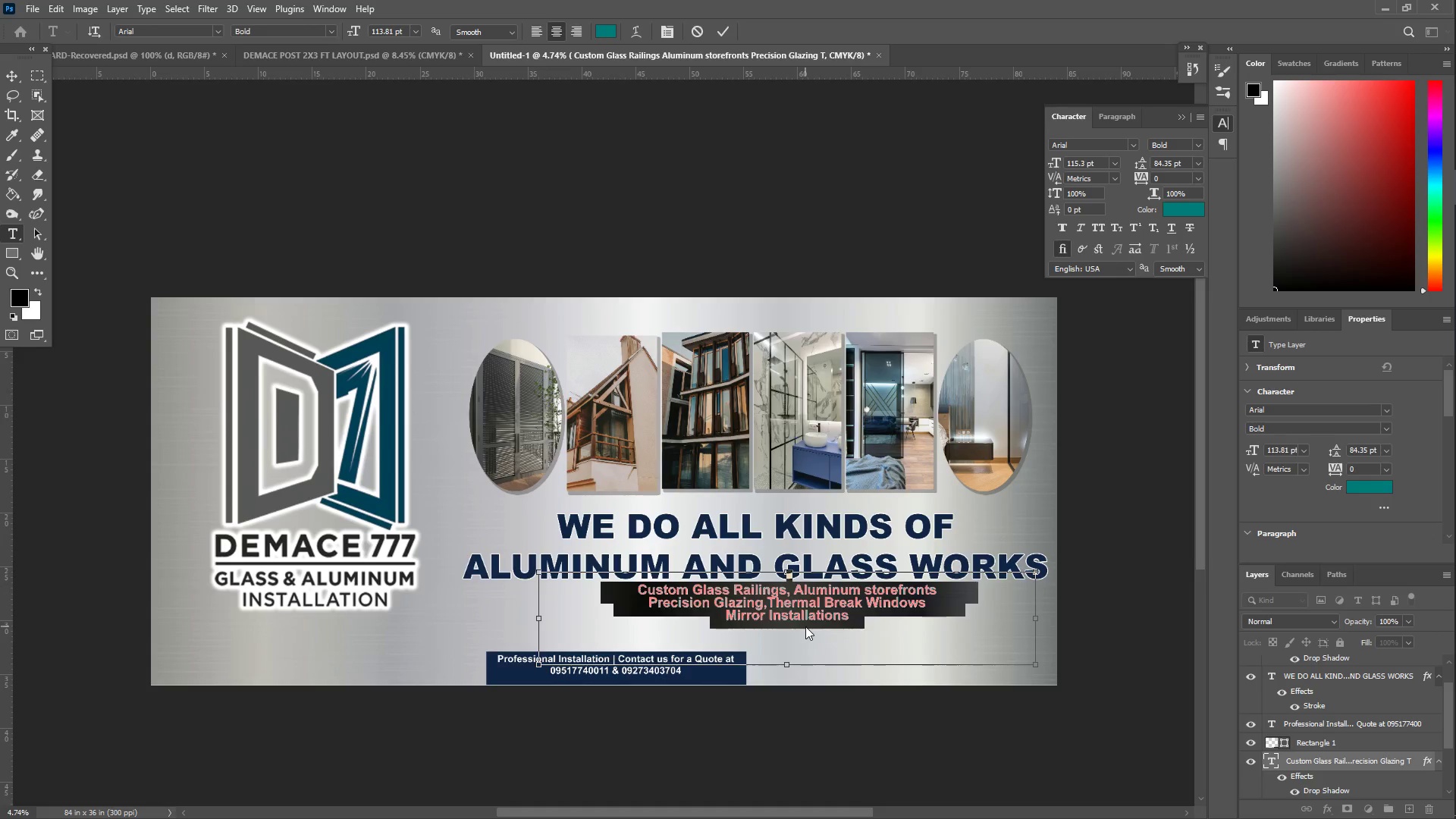 
key(Control+Shift+Period)
 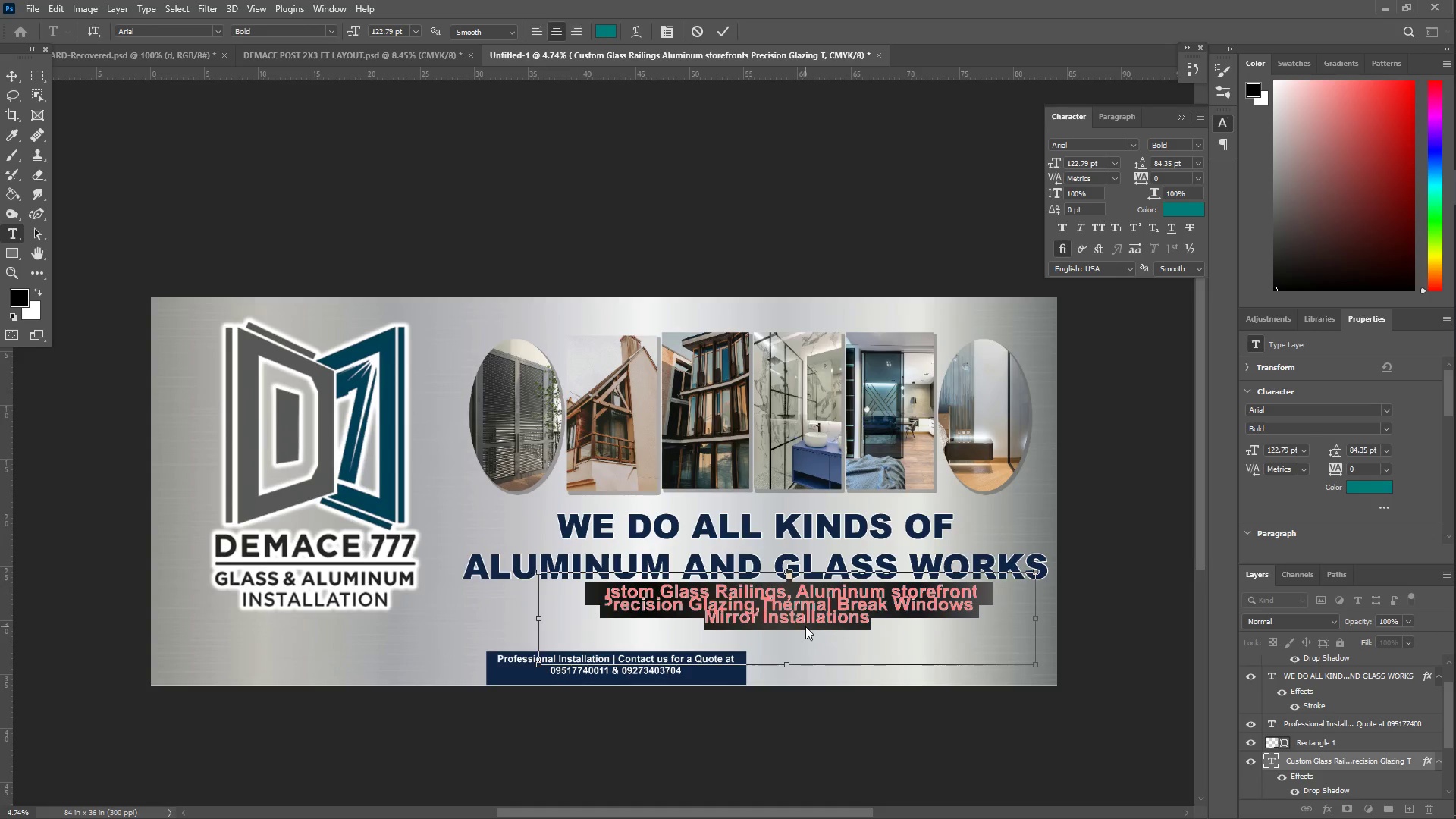 
key(Control+Shift+Period)
 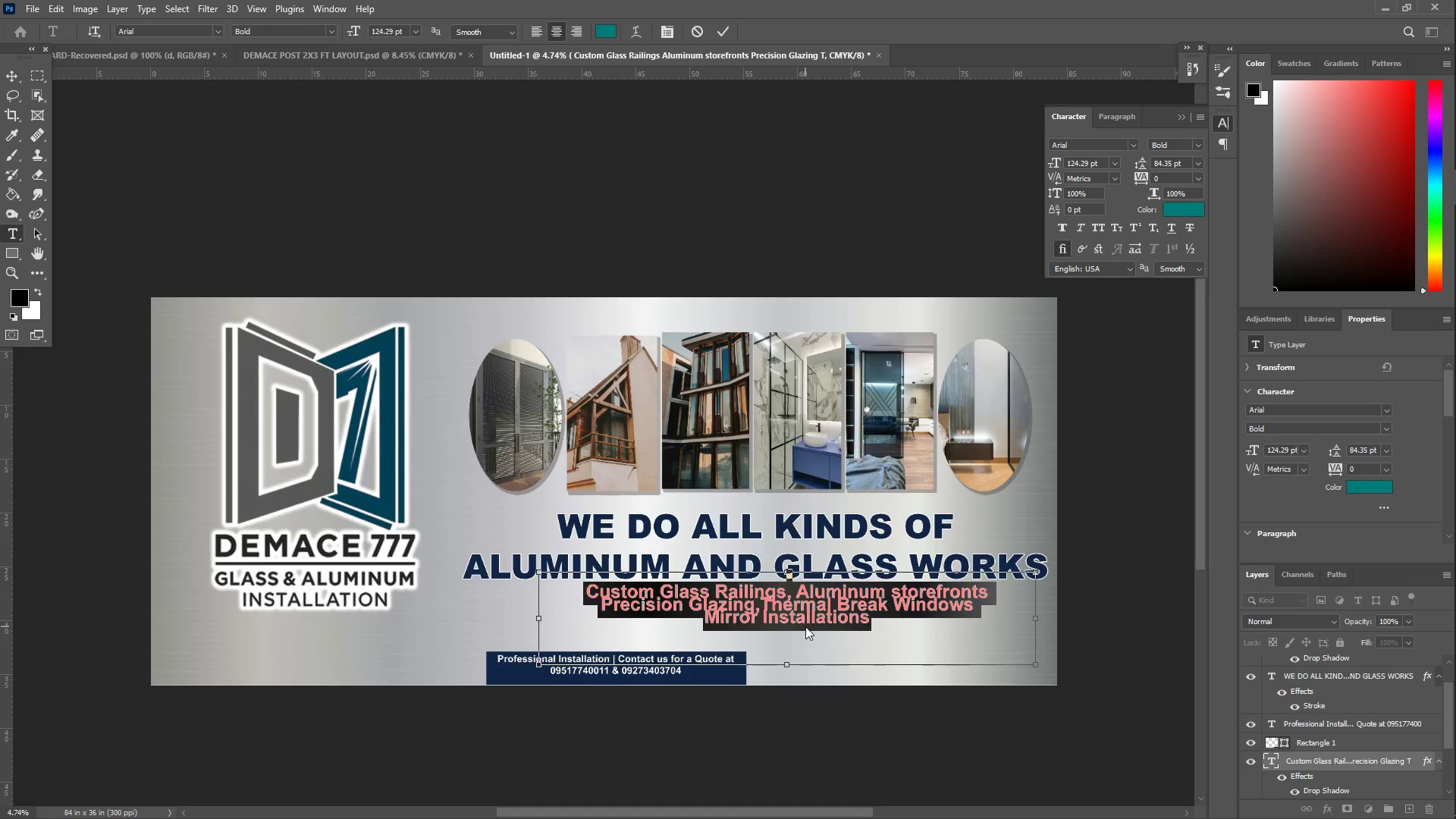 
key(Control+Shift+Period)
 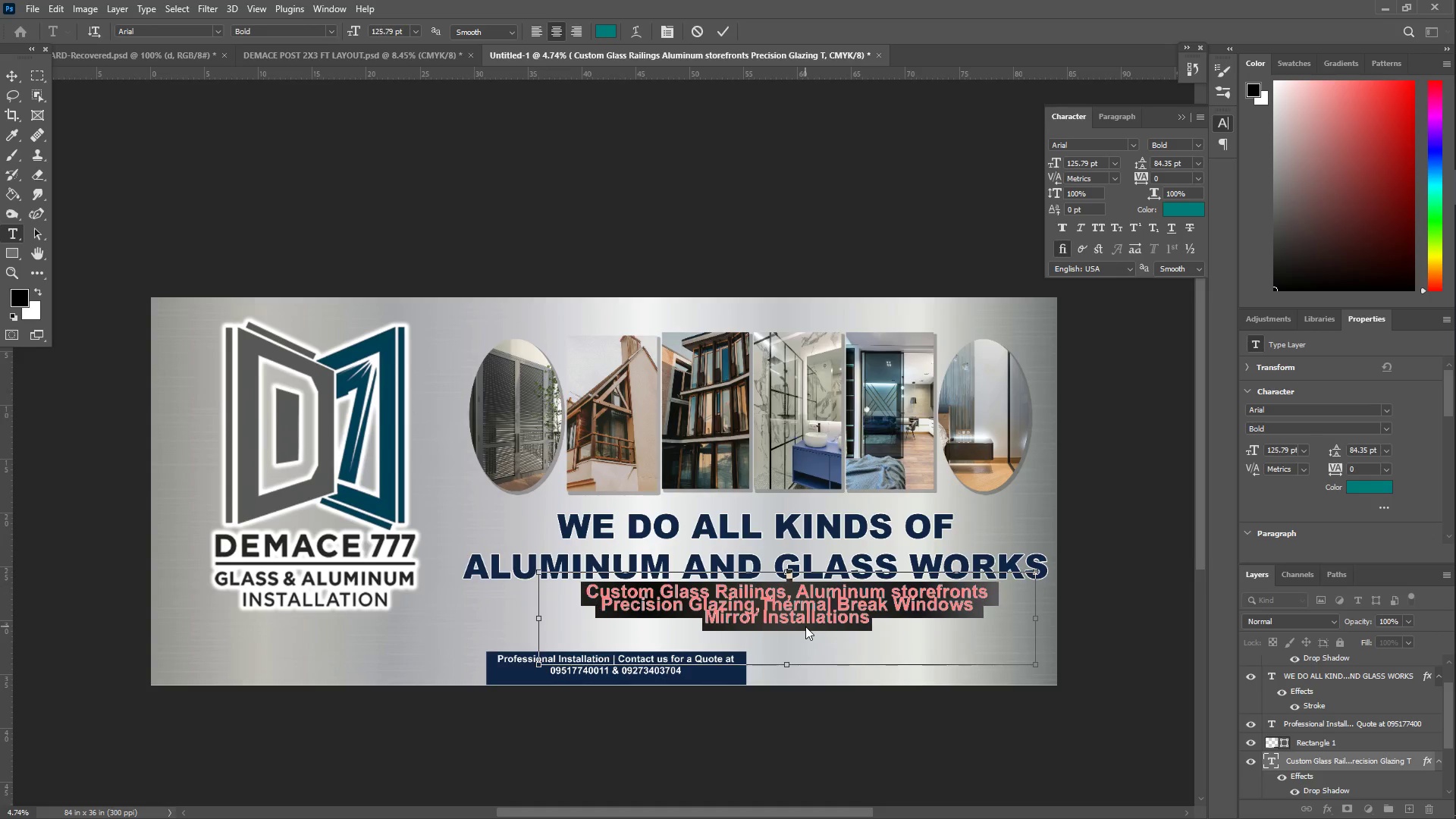 
hold_key(key=Period, duration=0.56)
 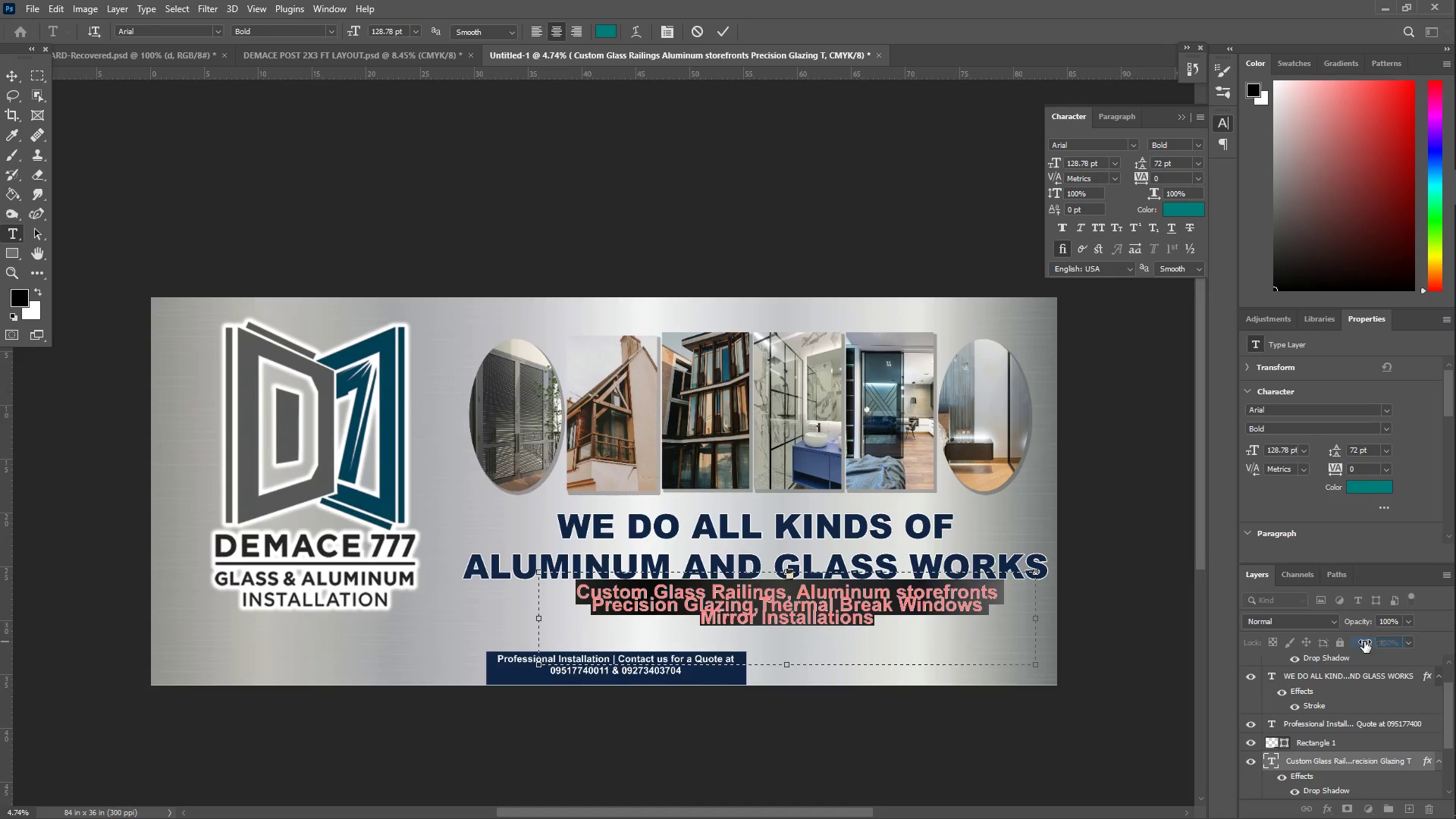 
wait(5.58)
 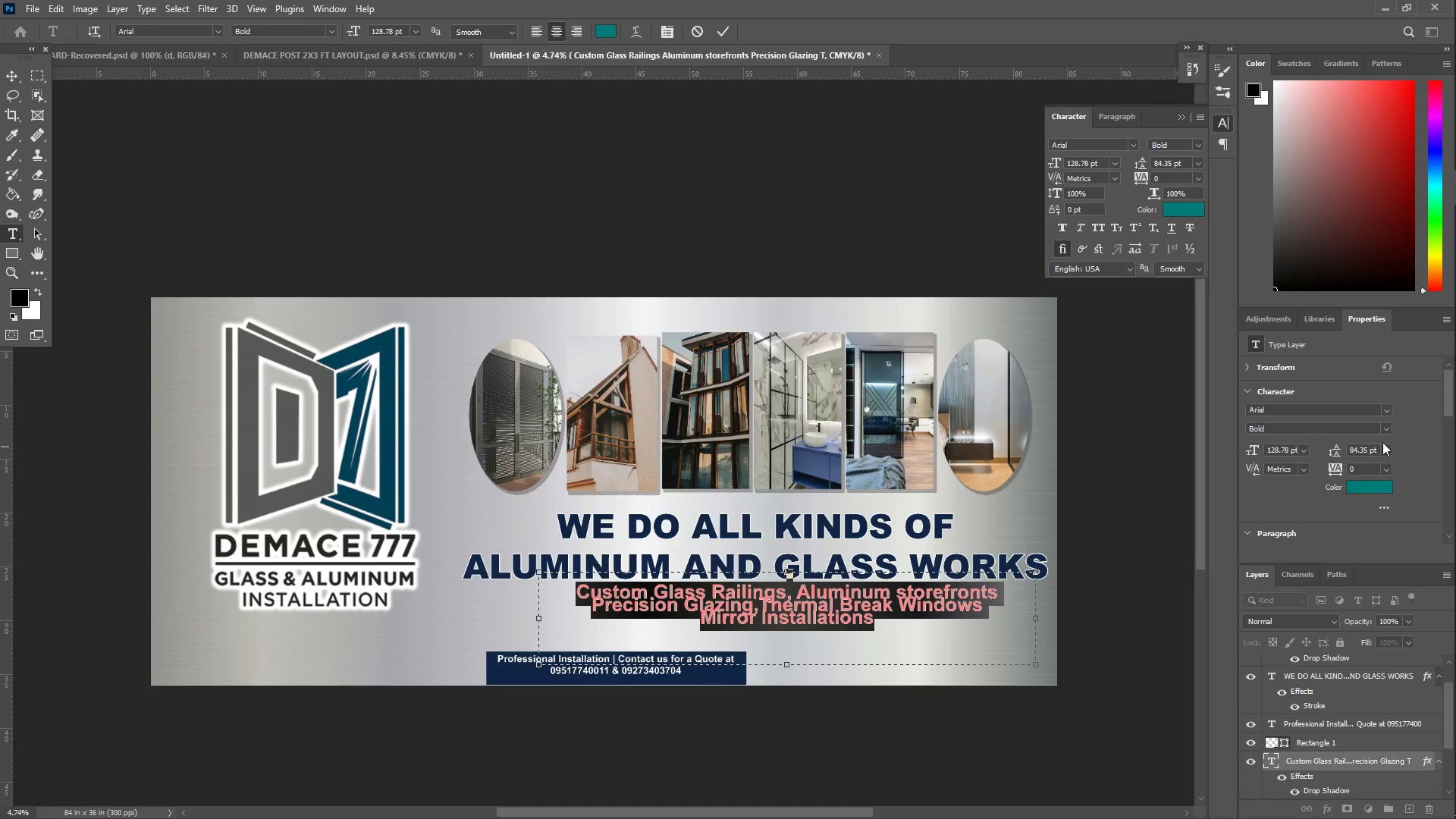 
key(Control+ControlLeft)
 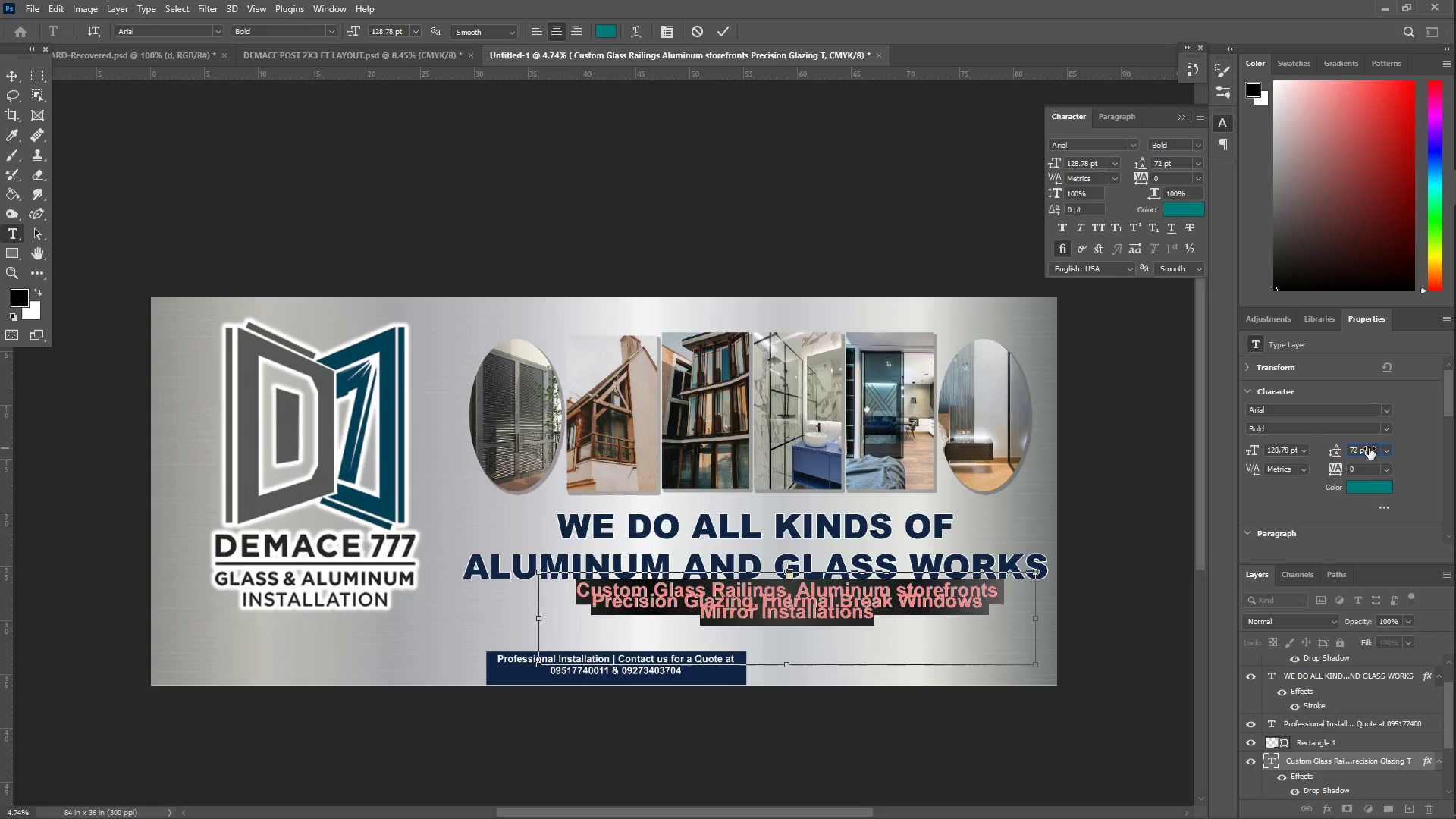 
key(Control+A)
 